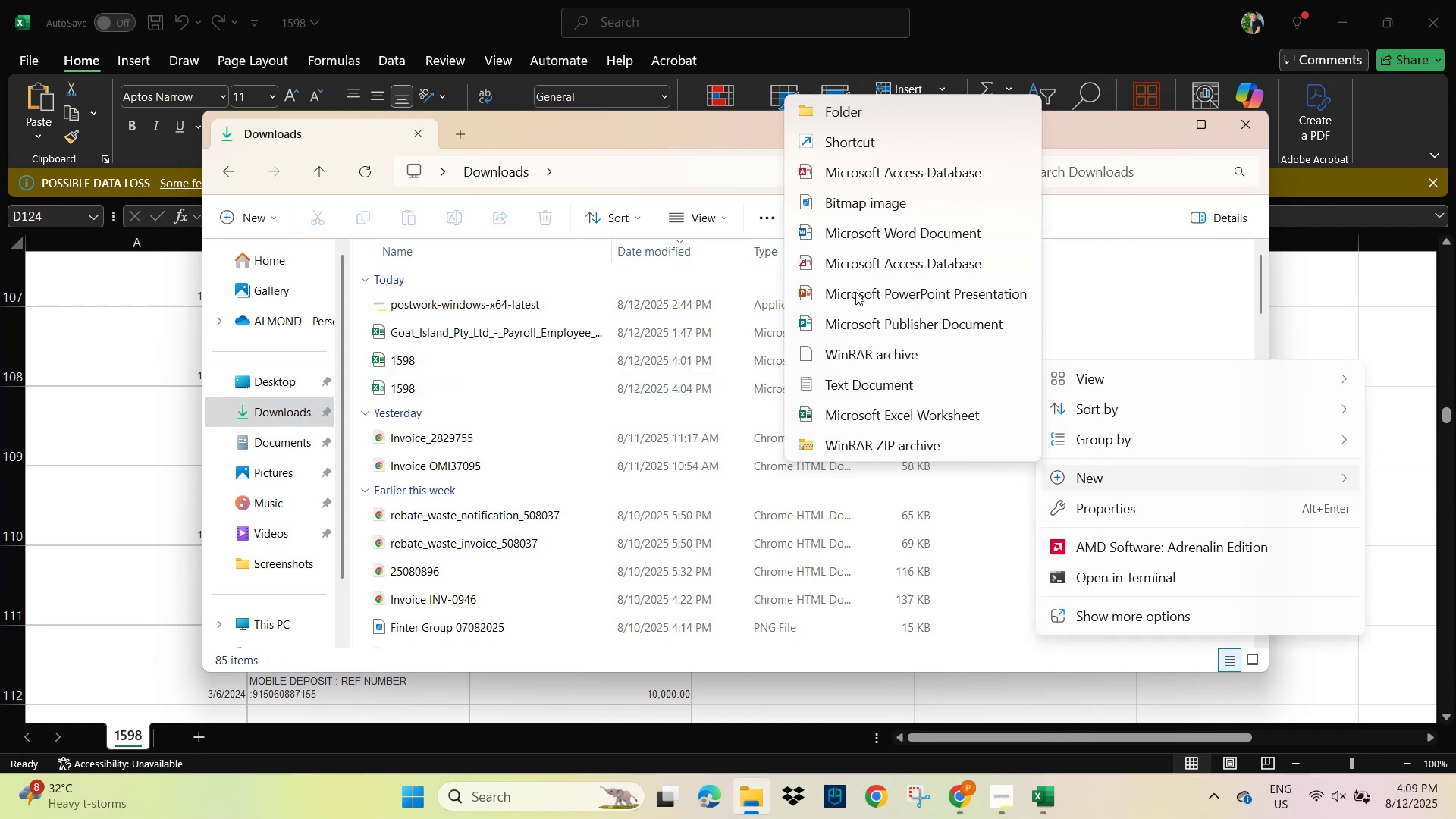 
wait(5.58)
 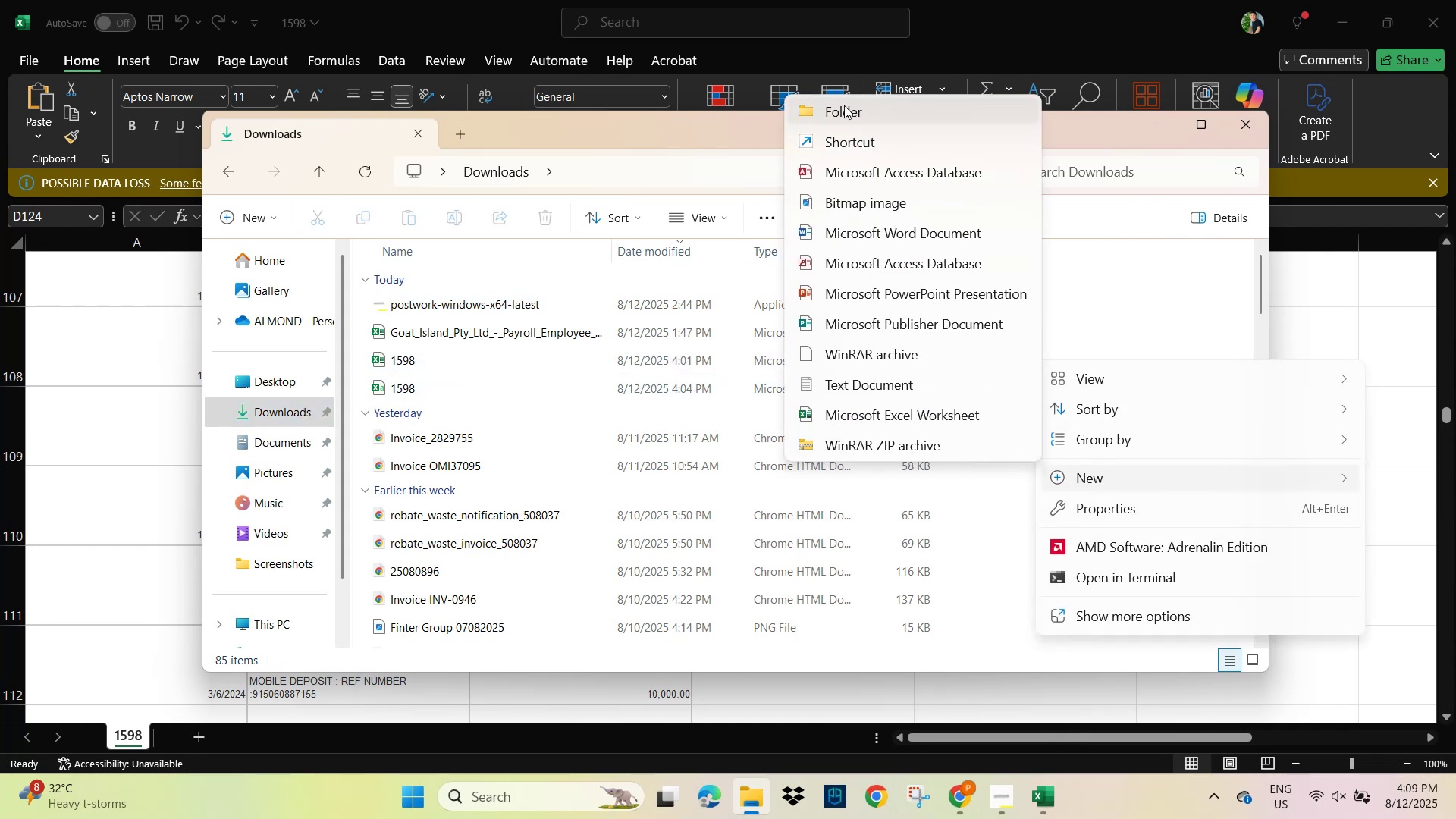 
left_click([884, 422])
 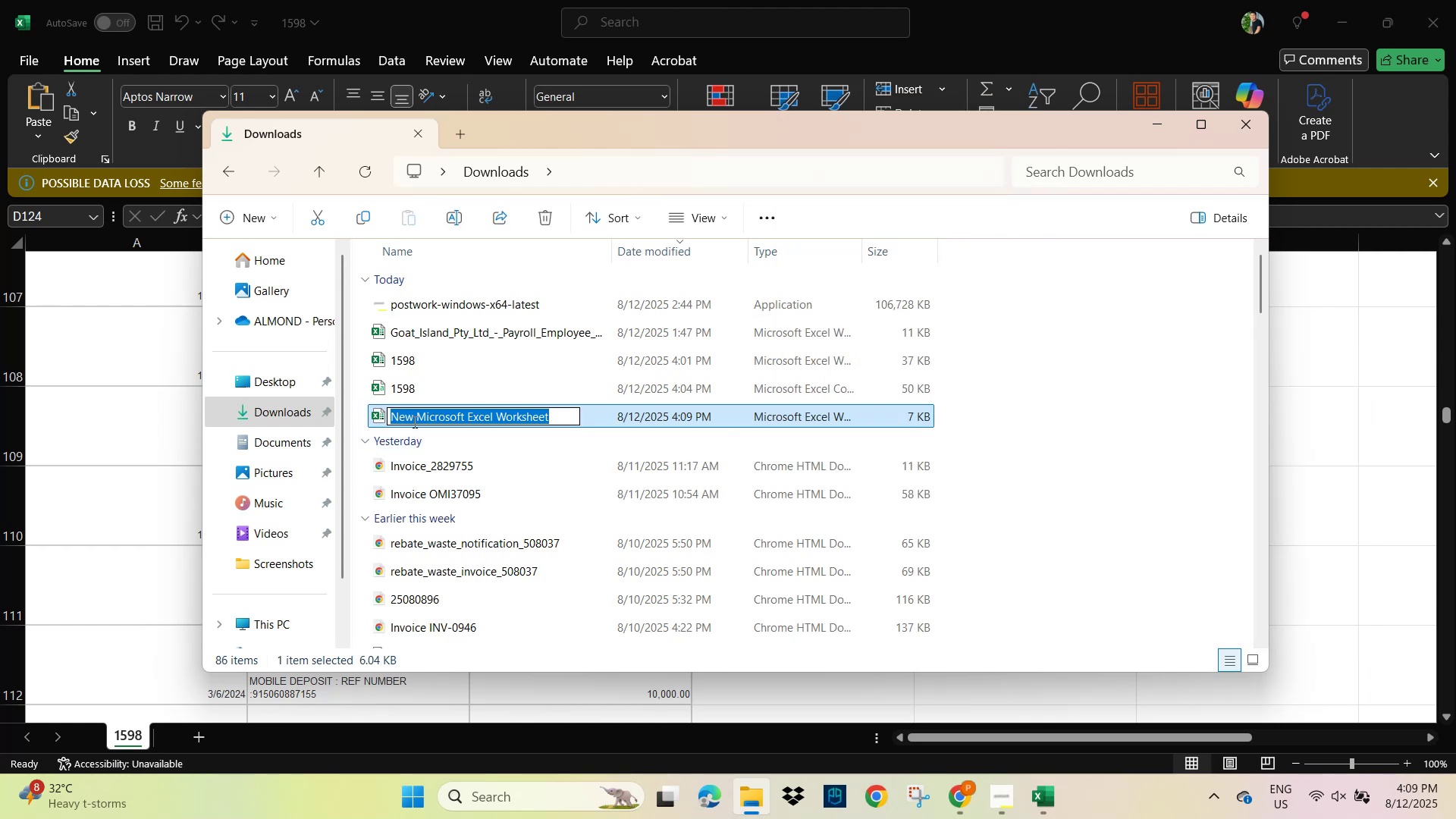 
type(CC 1285)
 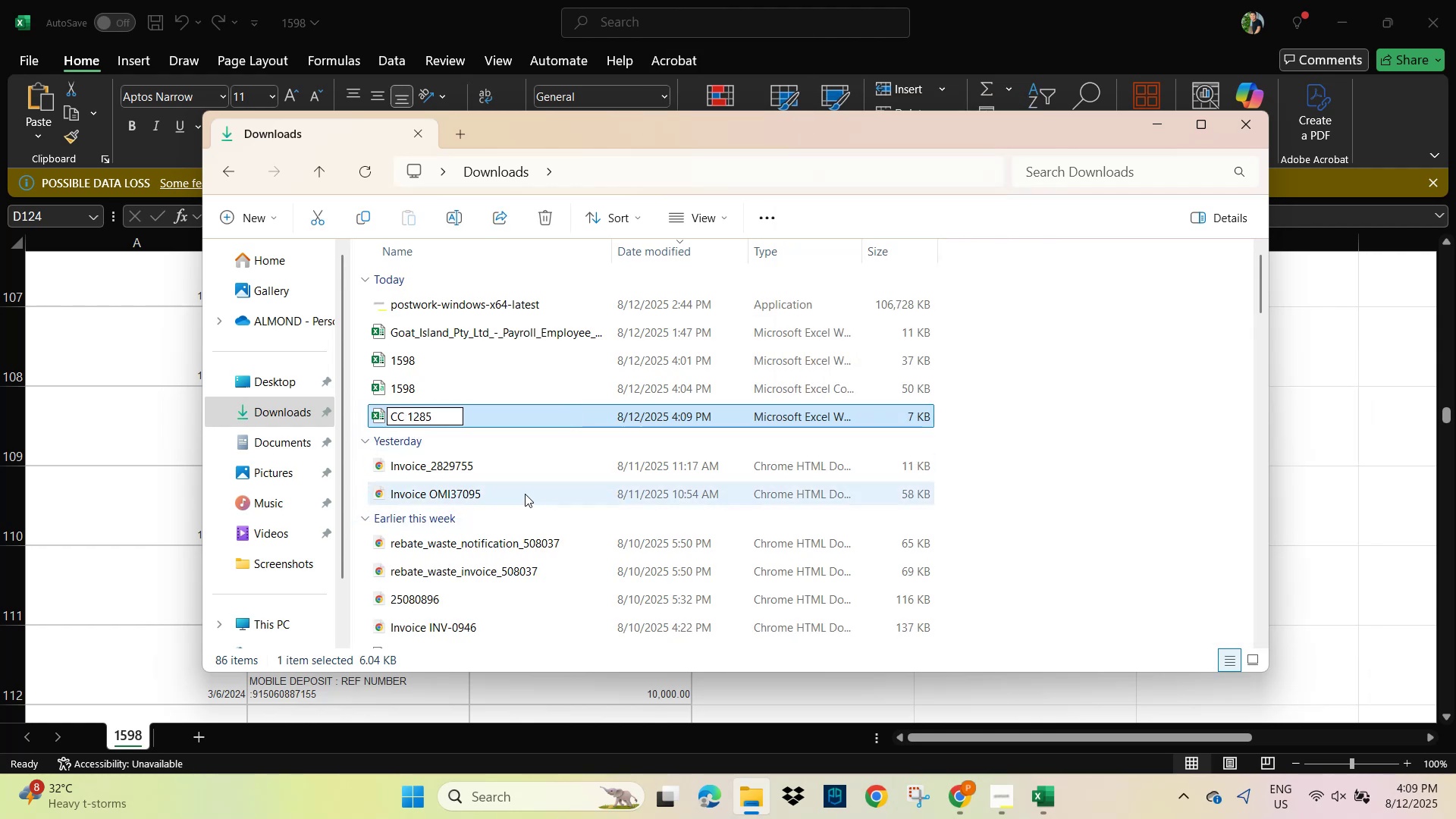 
left_click([1074, 382])
 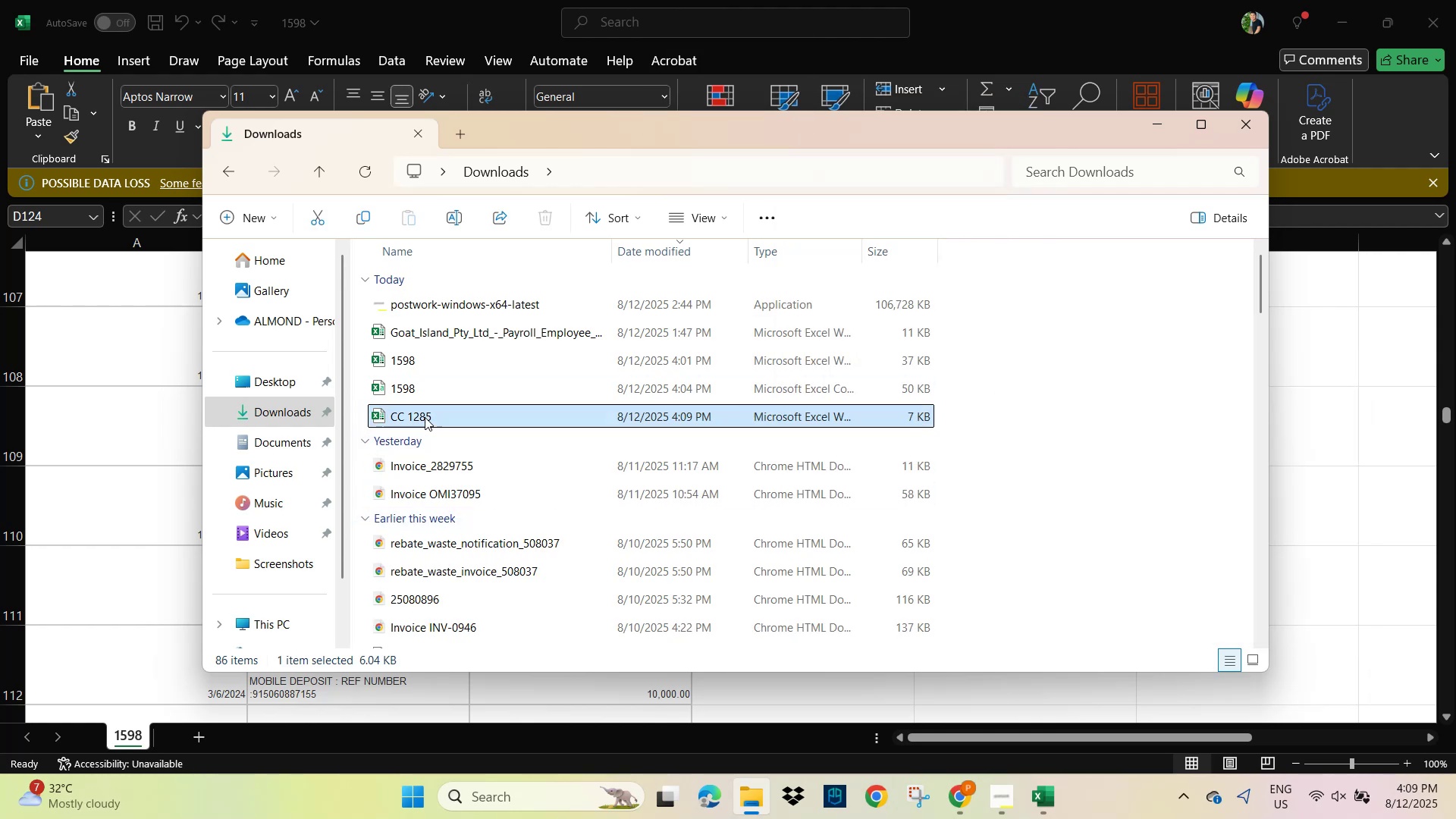 
double_click([425, 417])
 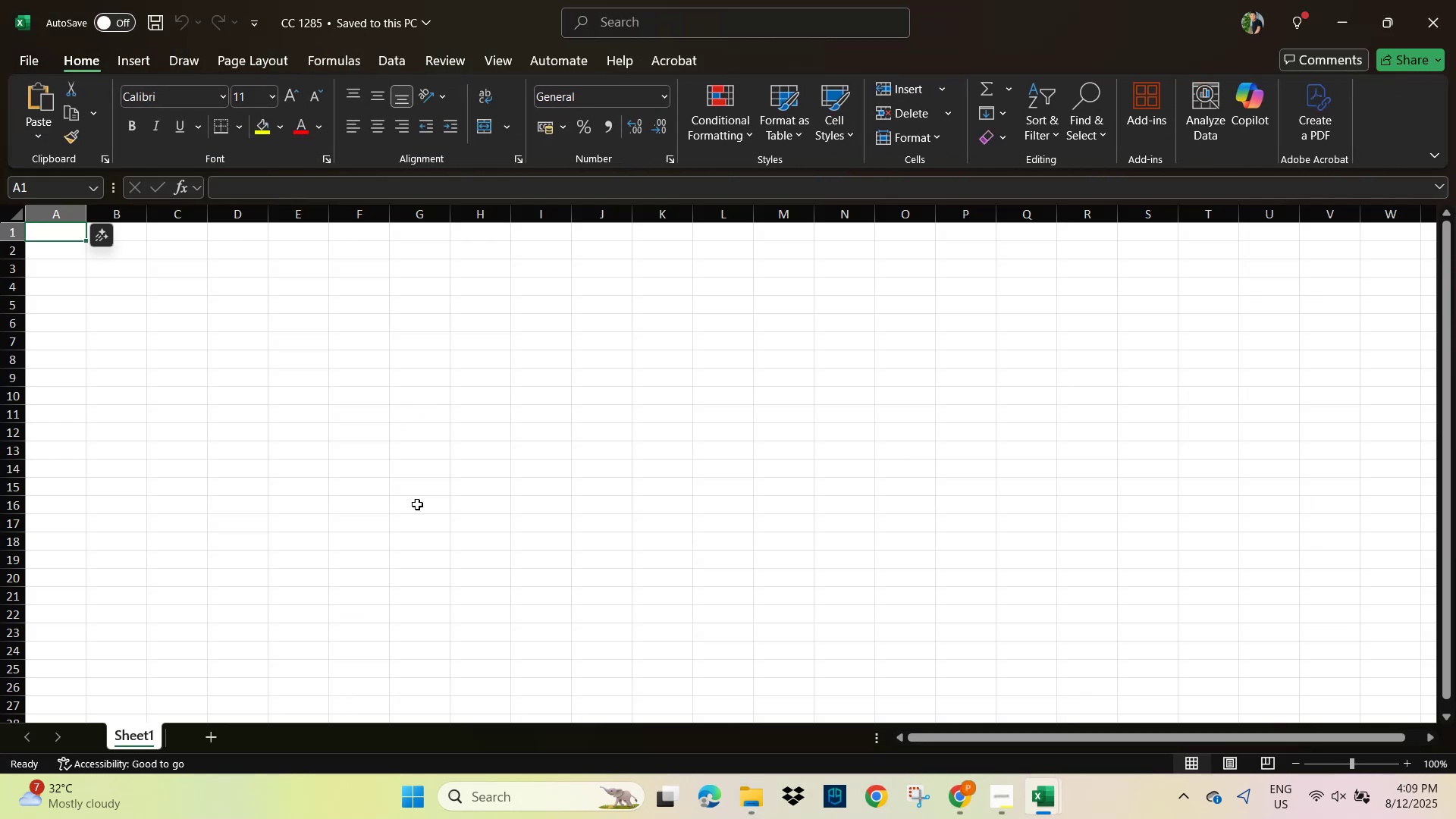 
key(Alt+AltLeft)
 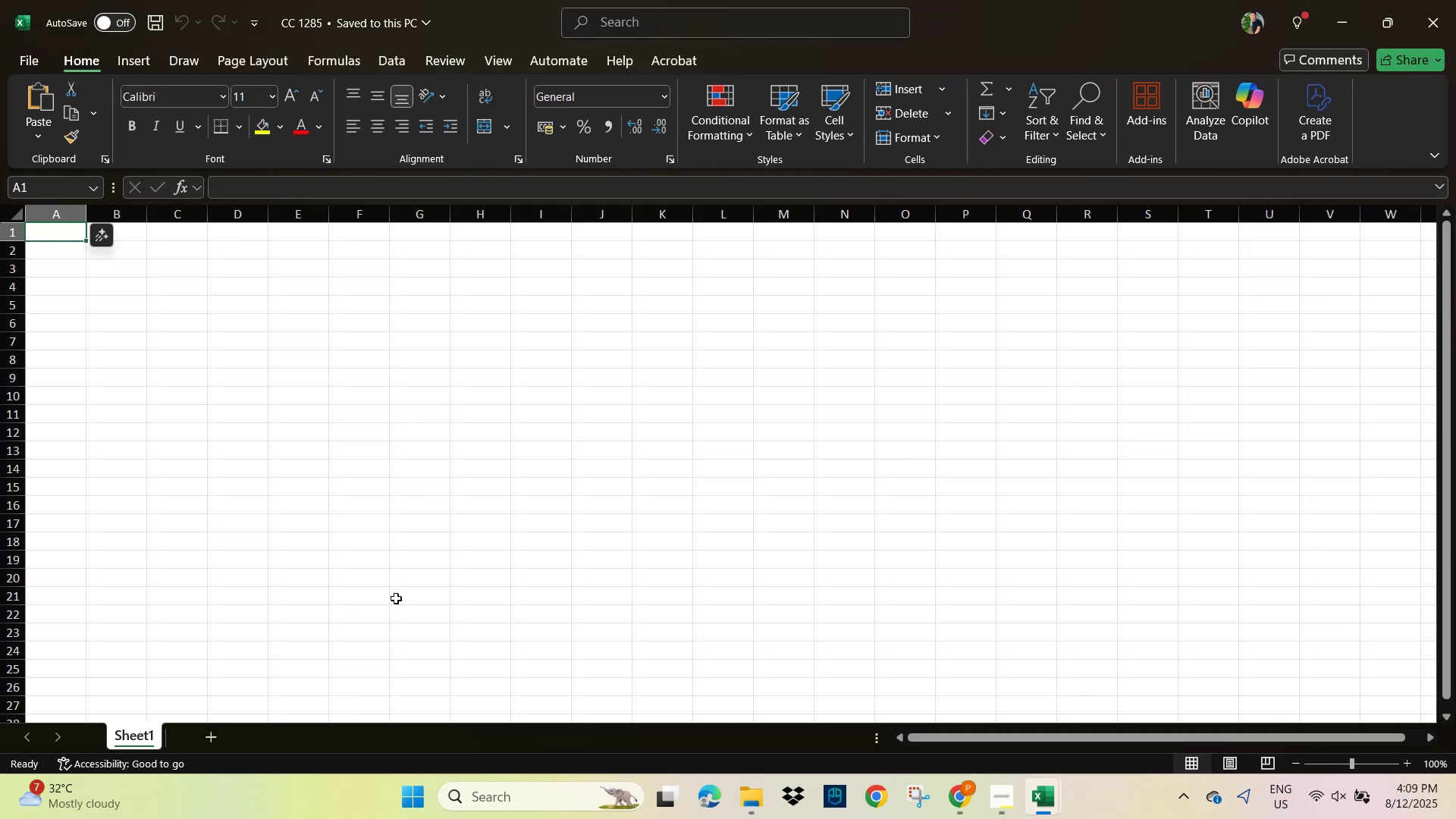 
key(Alt+Tab)
 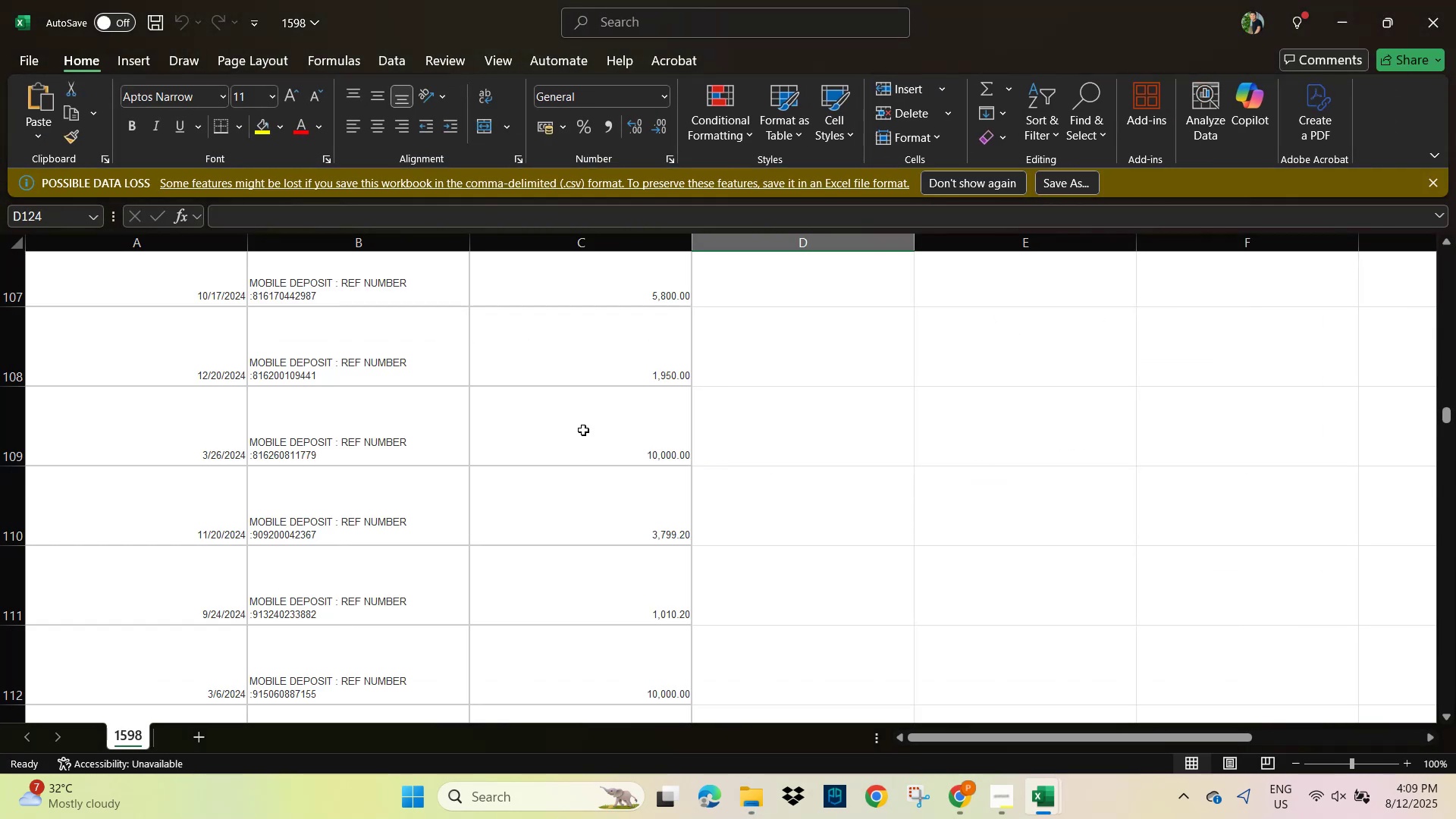 
key(Alt+AltLeft)
 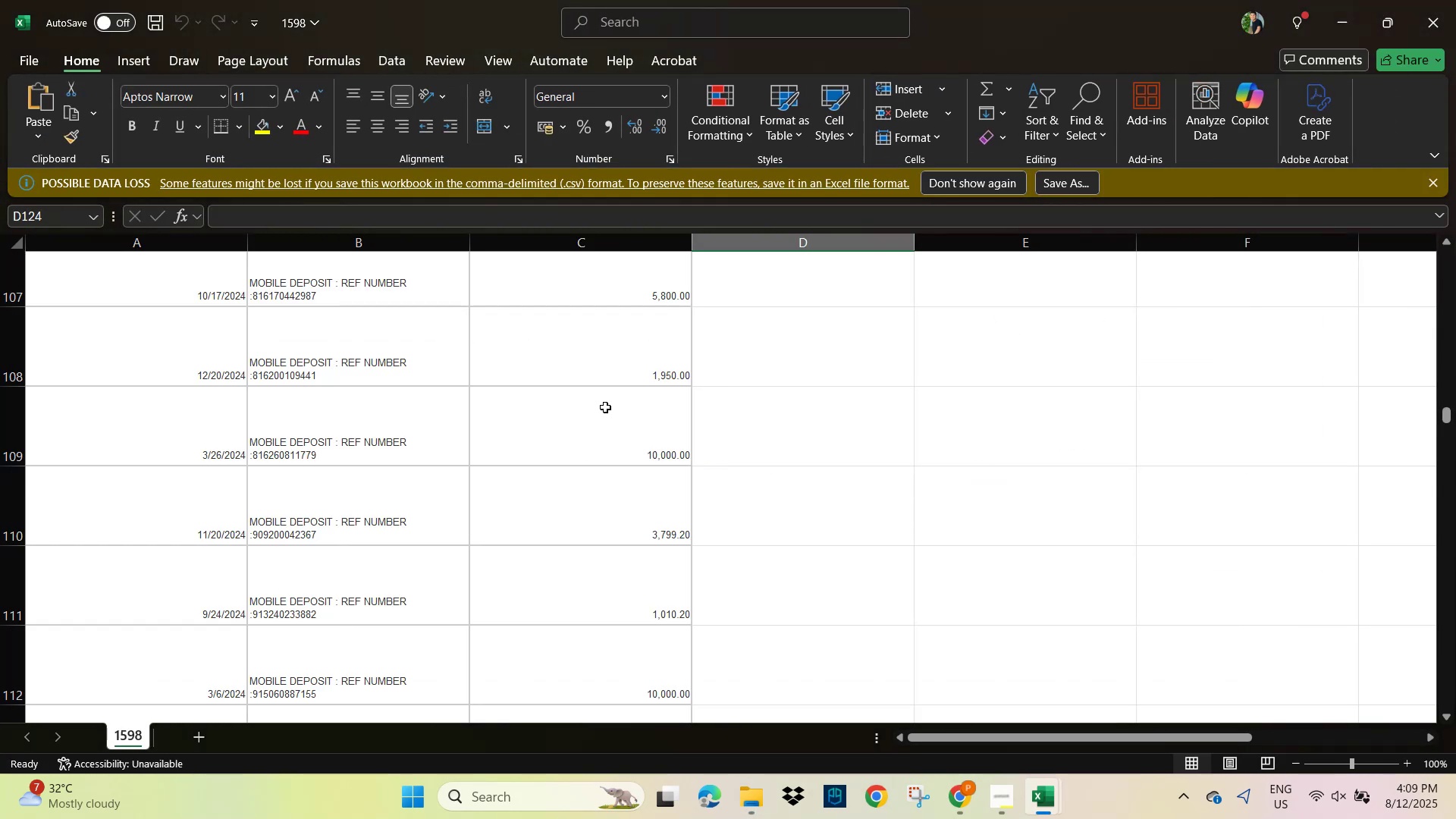 
key(Alt+Tab)
 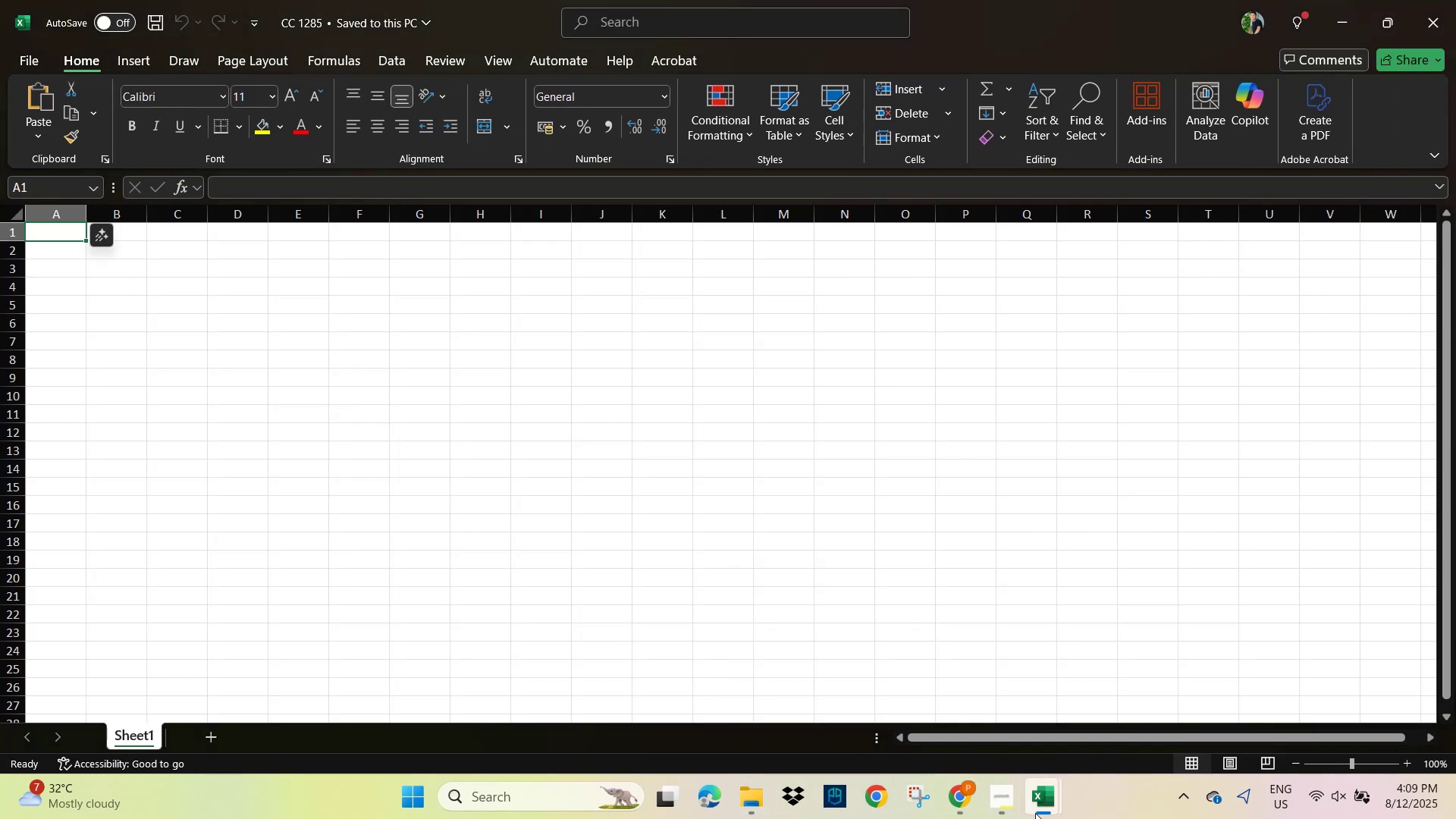 
left_click([956, 799])
 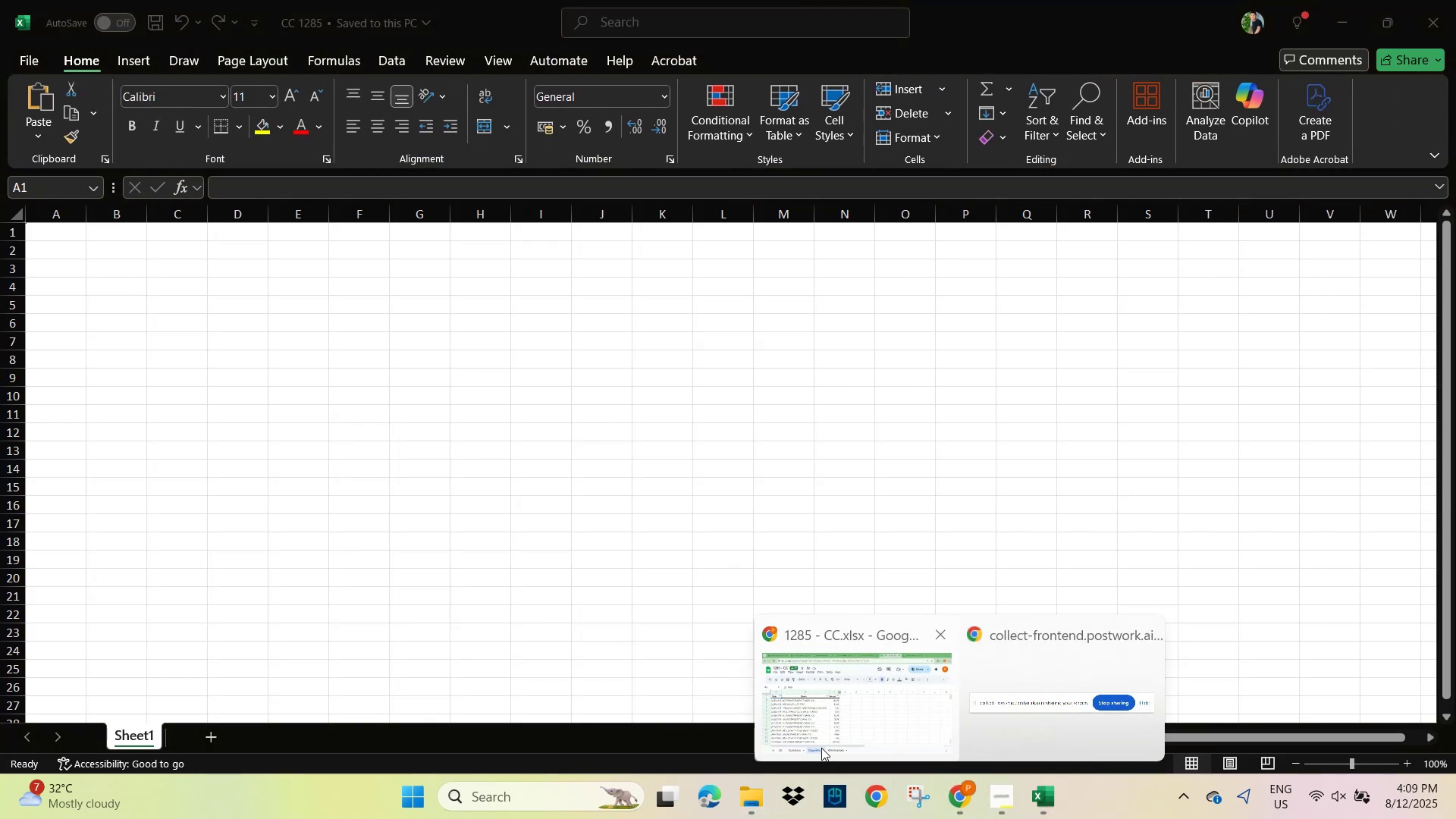 
left_click([833, 722])
 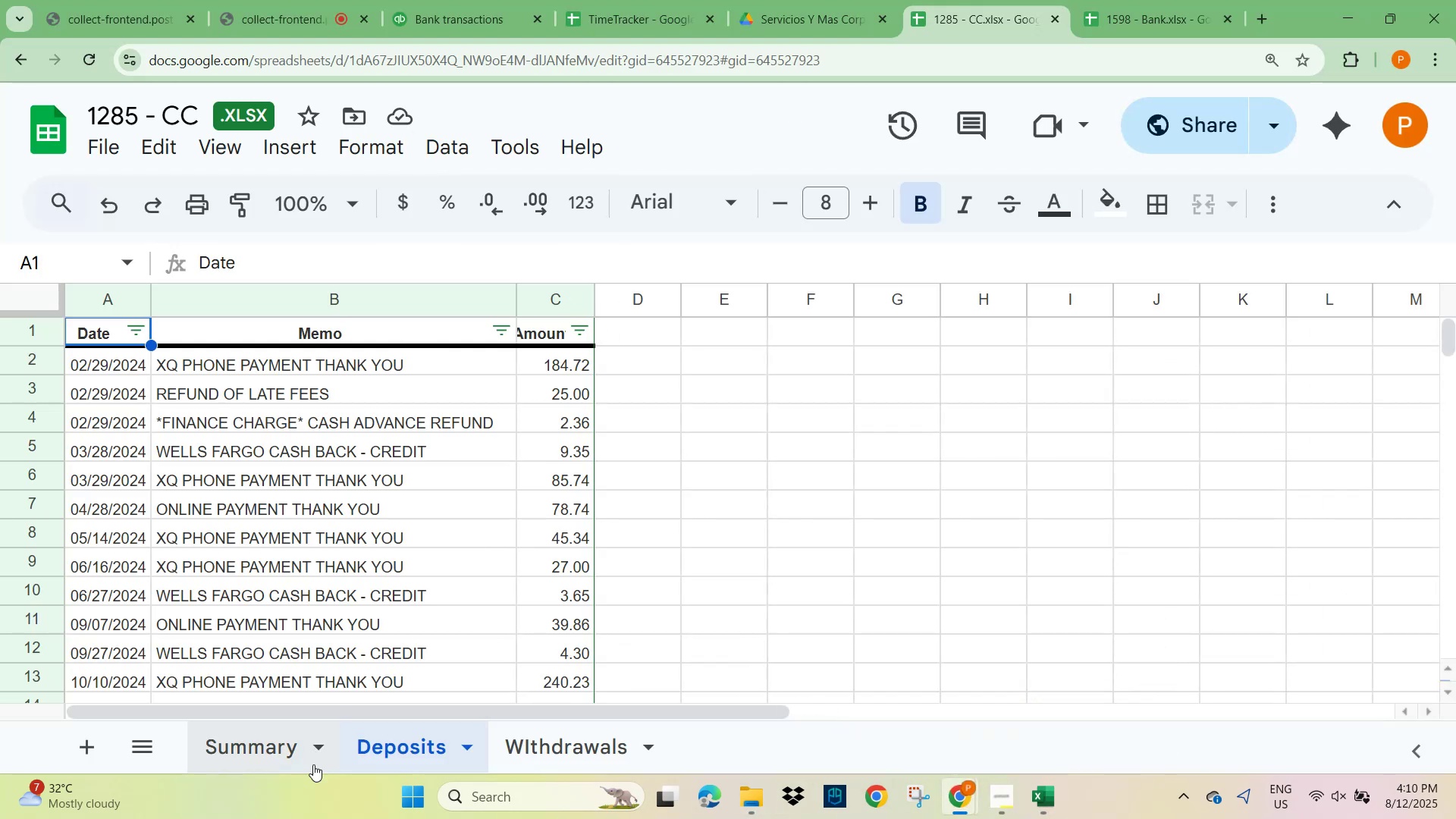 
left_click([406, 749])
 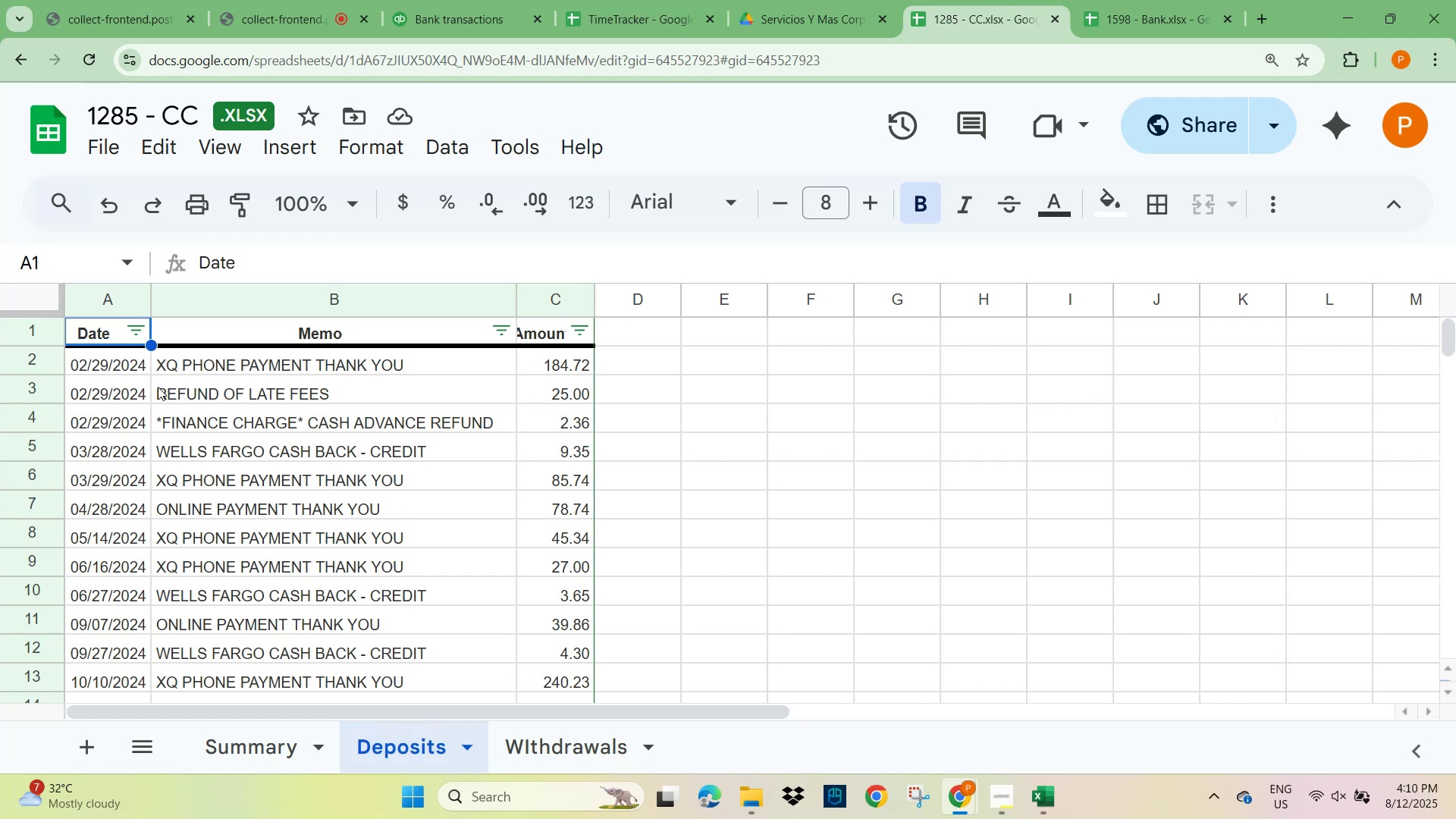 
hold_key(key=ControlLeft, duration=0.64)
 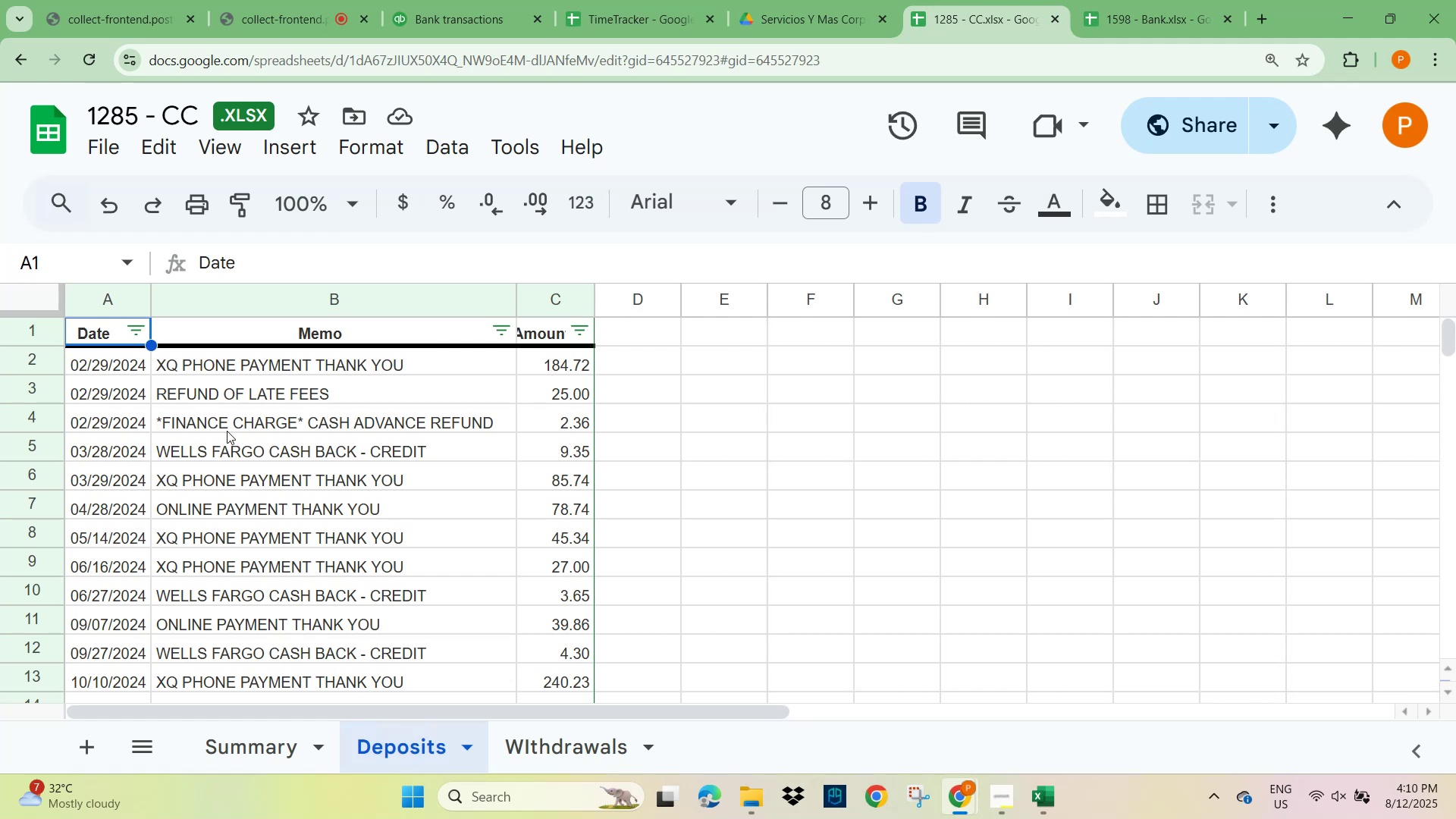 
left_click([229, 428])
 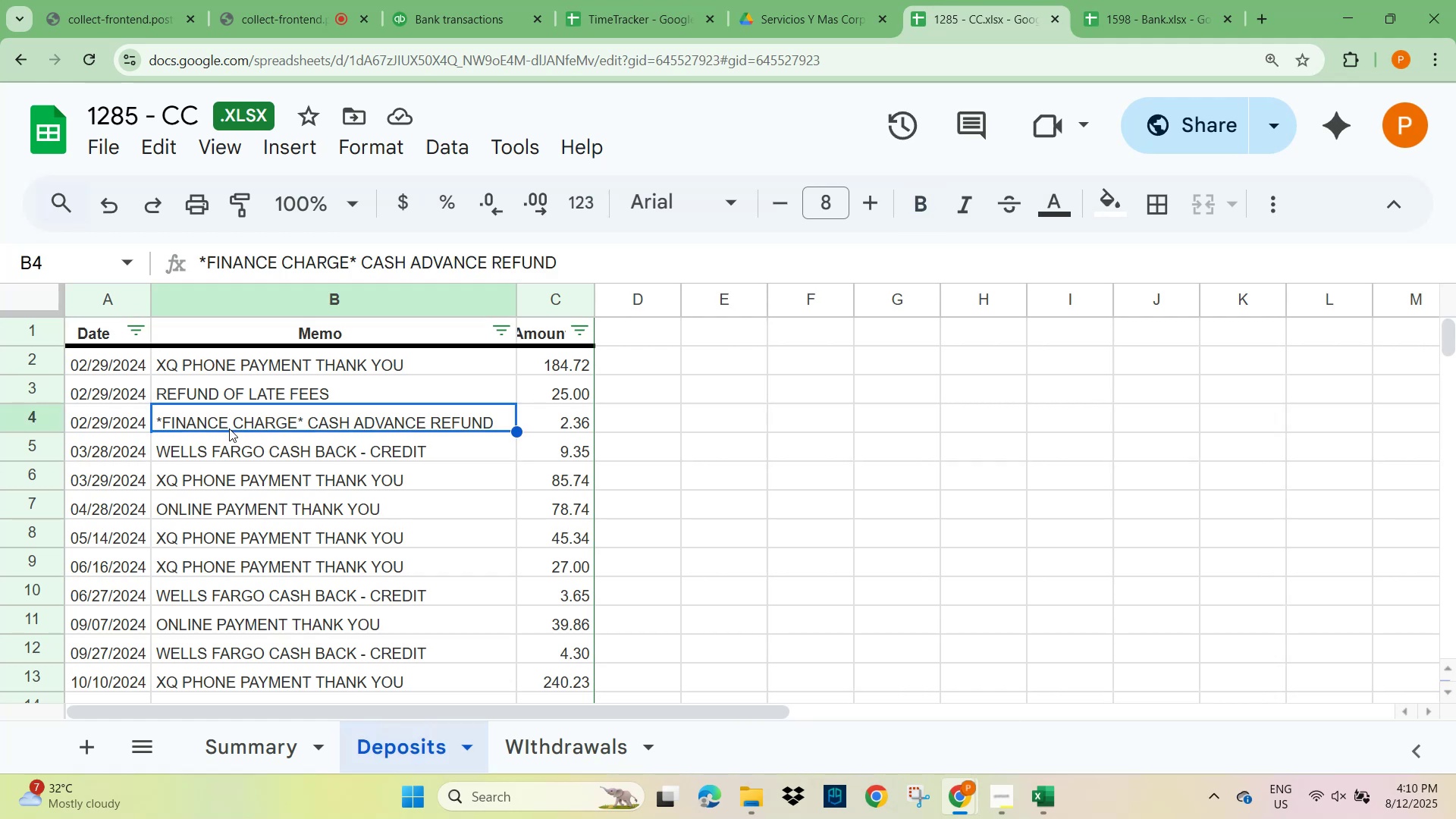 
key(Control+A)
 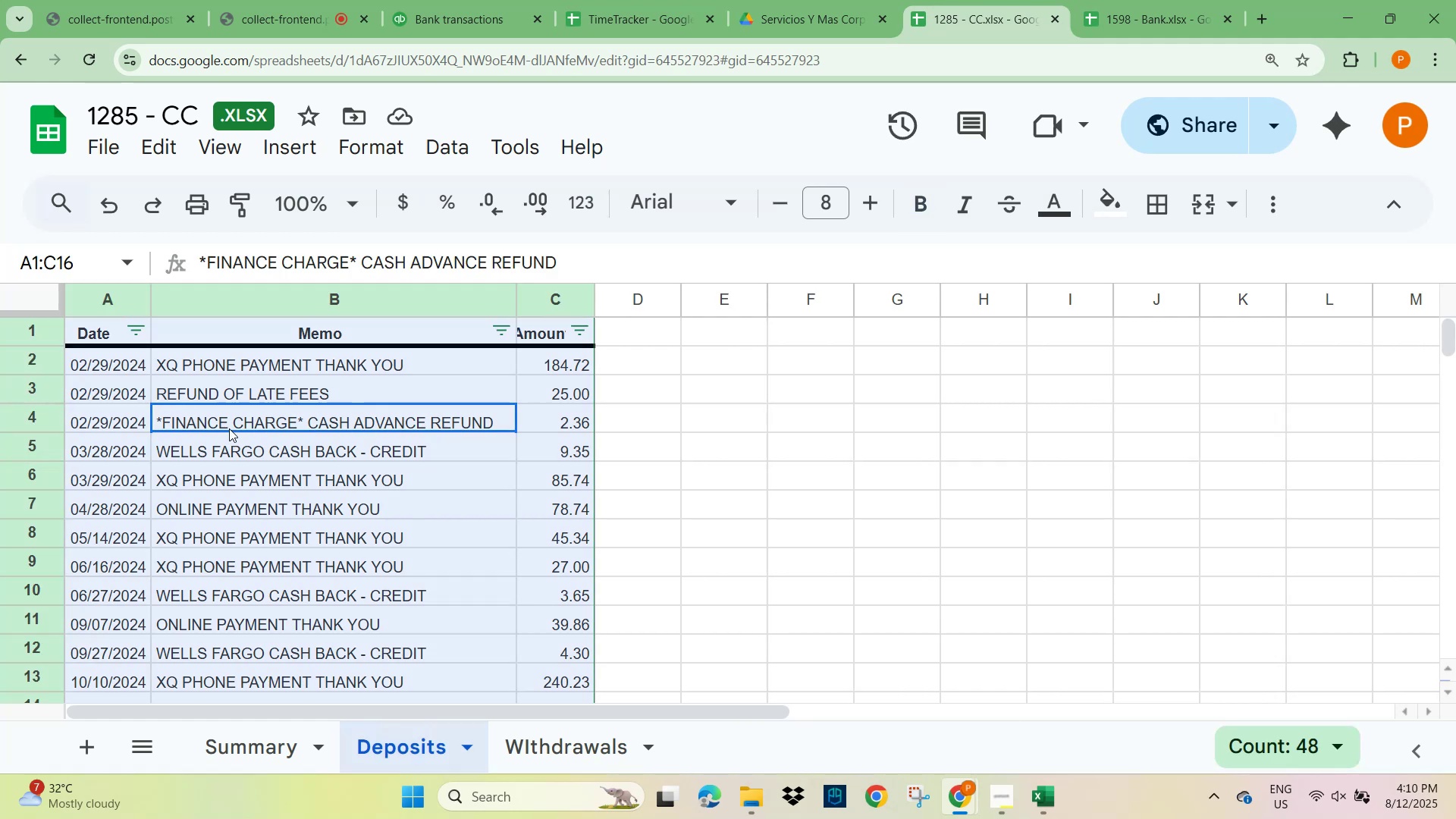 
key(Control+C)
 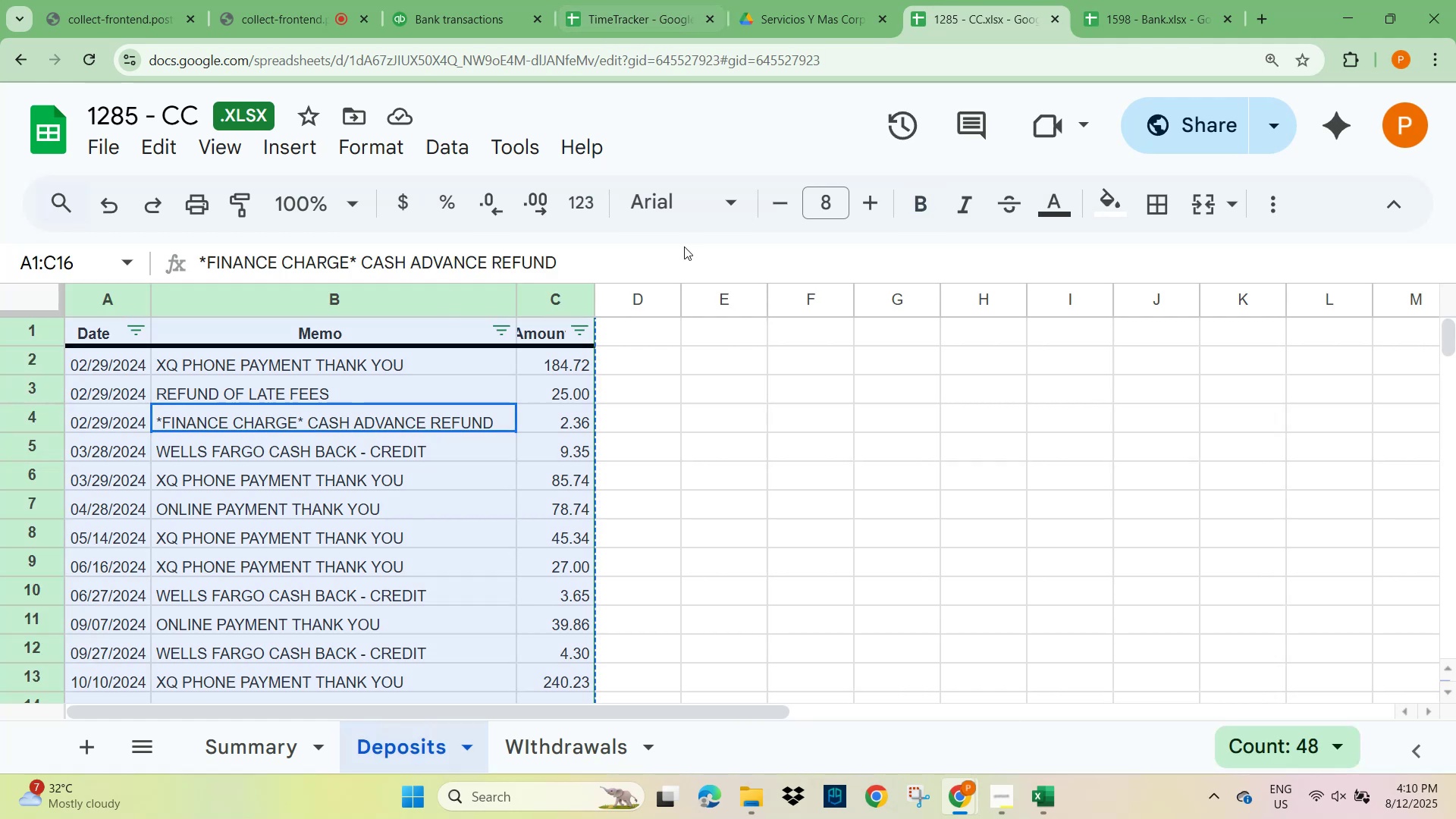 
mouse_move([786, 8])
 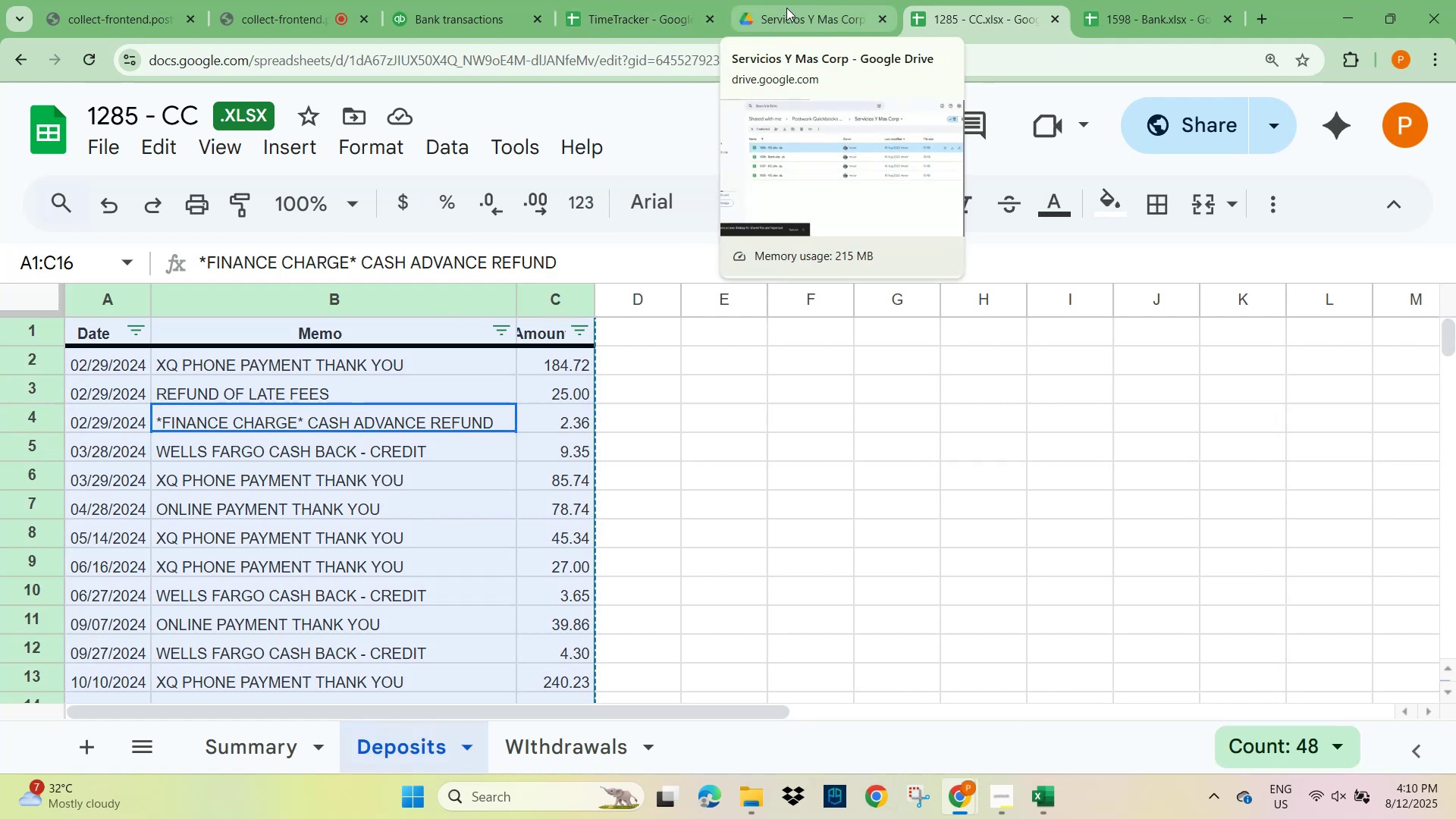 
key(Alt+Tab)
 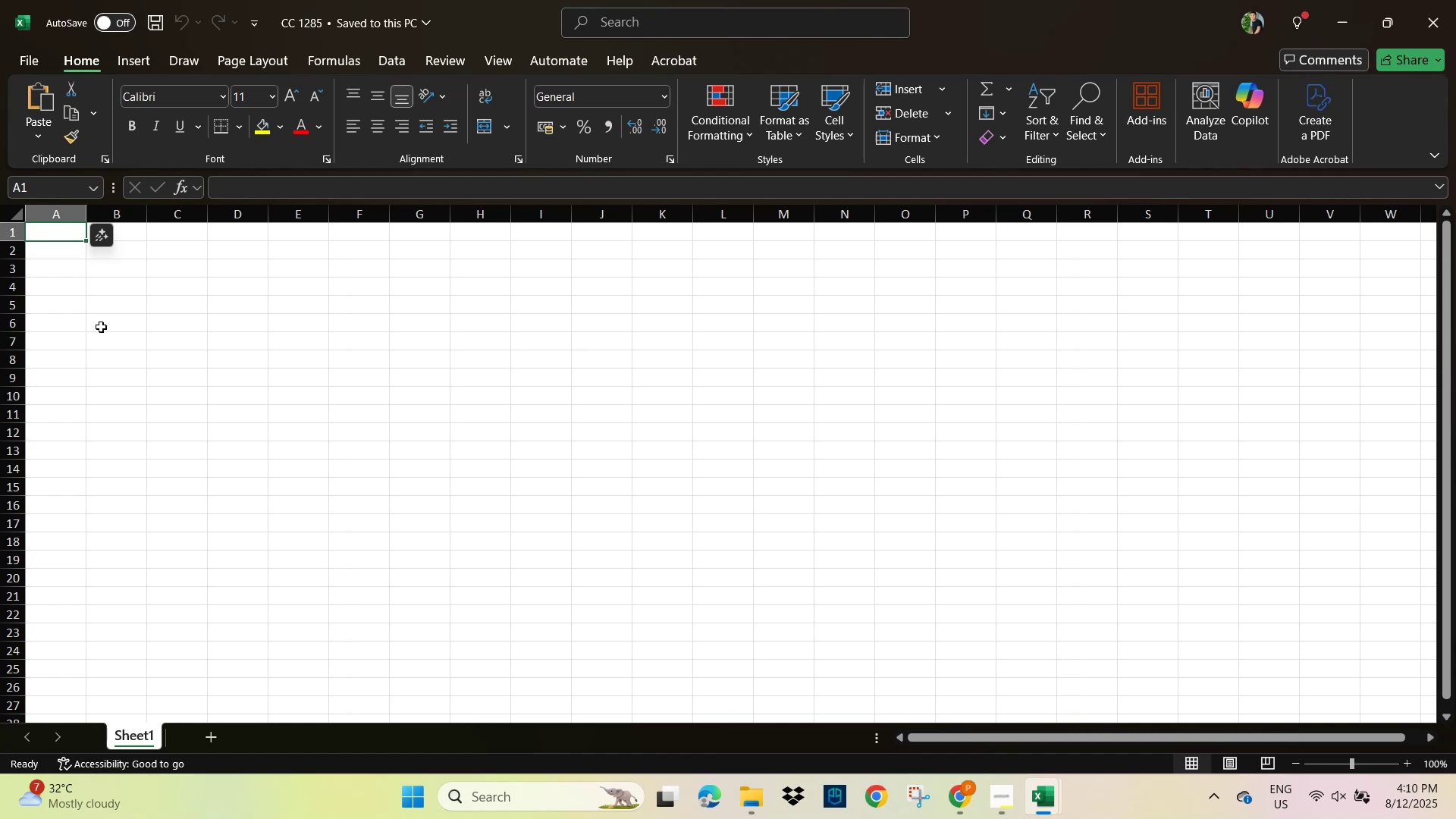 
key(Control+V)
 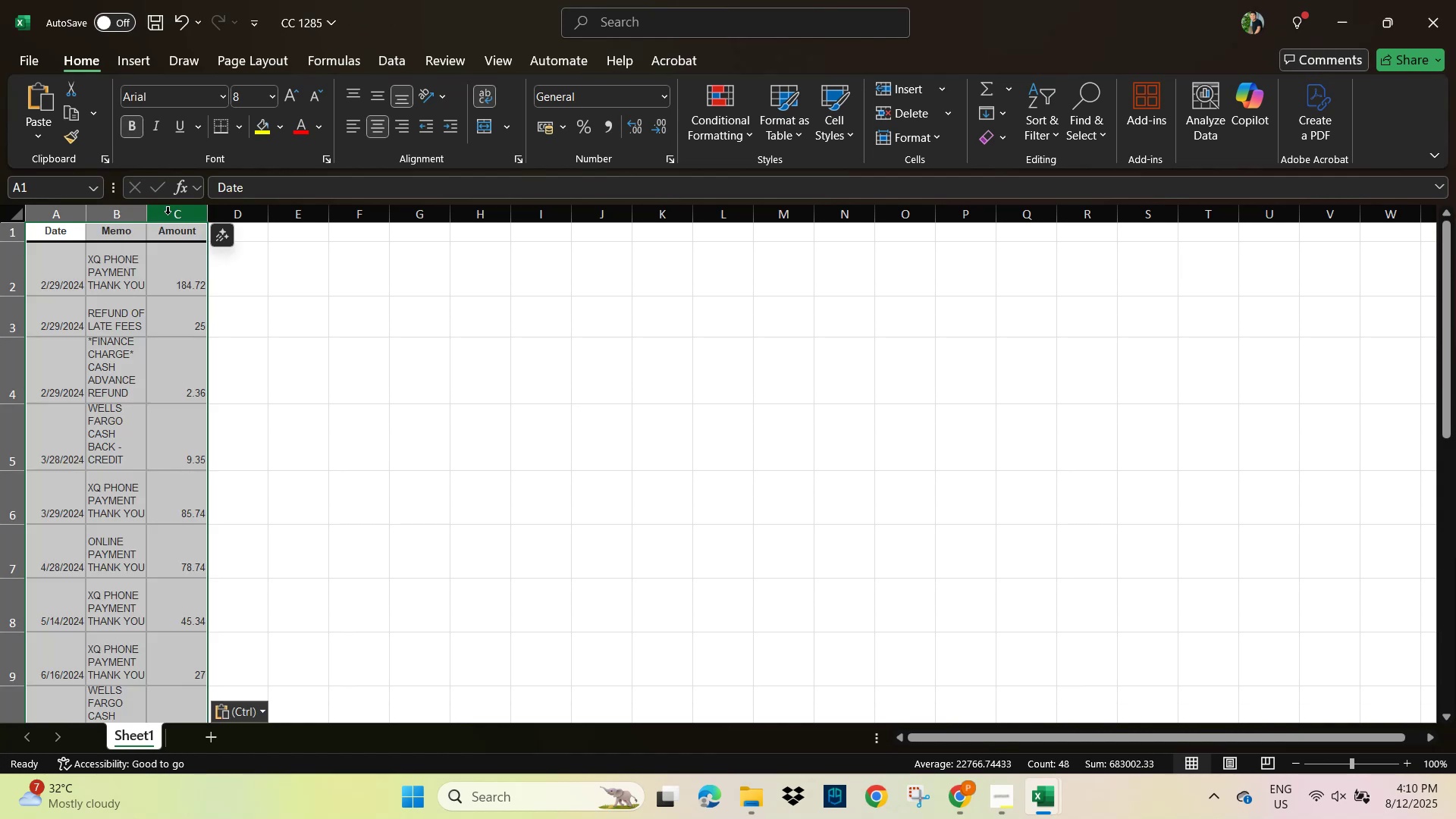 
key(Alt+AltLeft)
 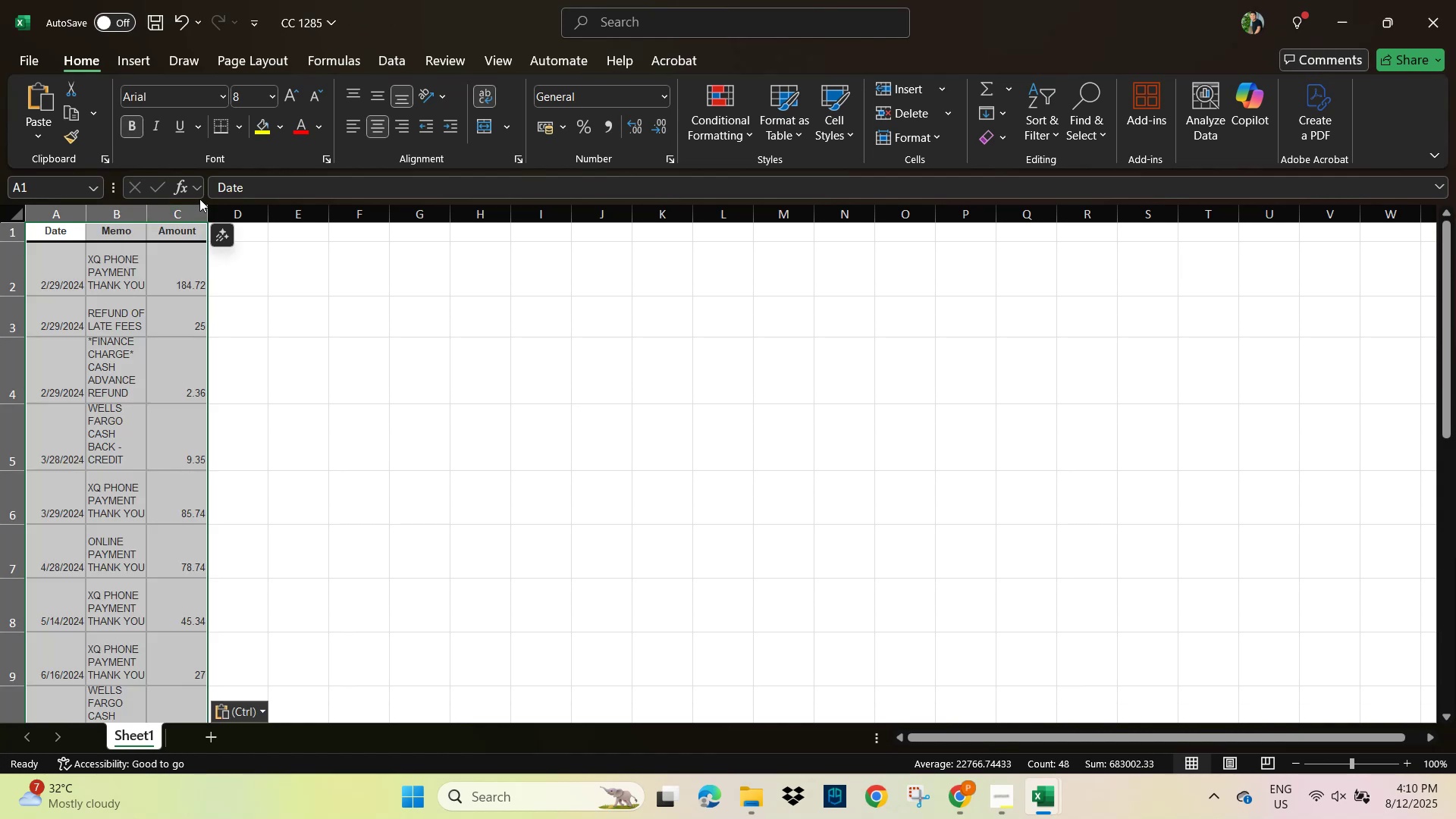 
key(Alt+Tab)
 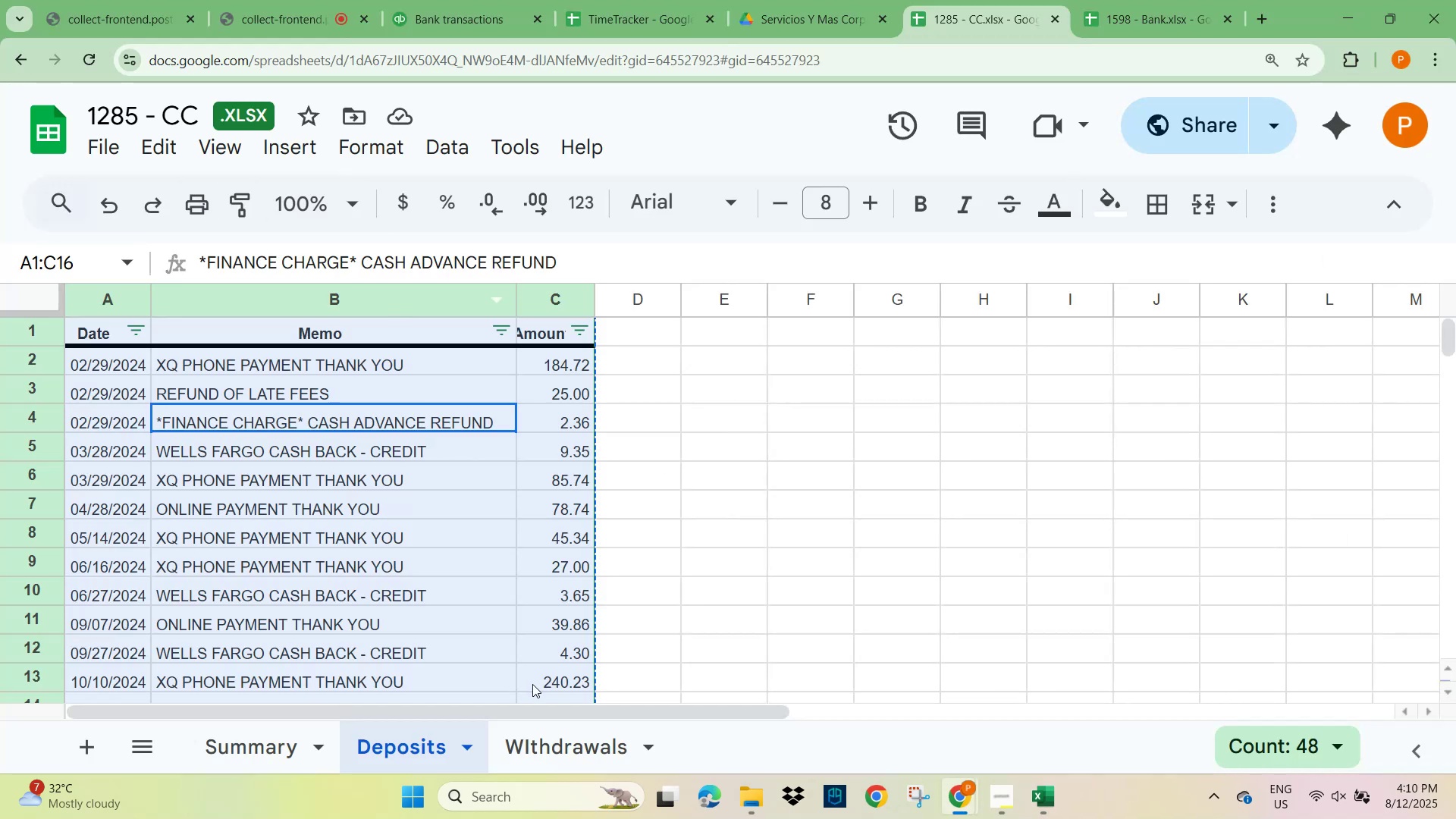 
left_click([563, 741])
 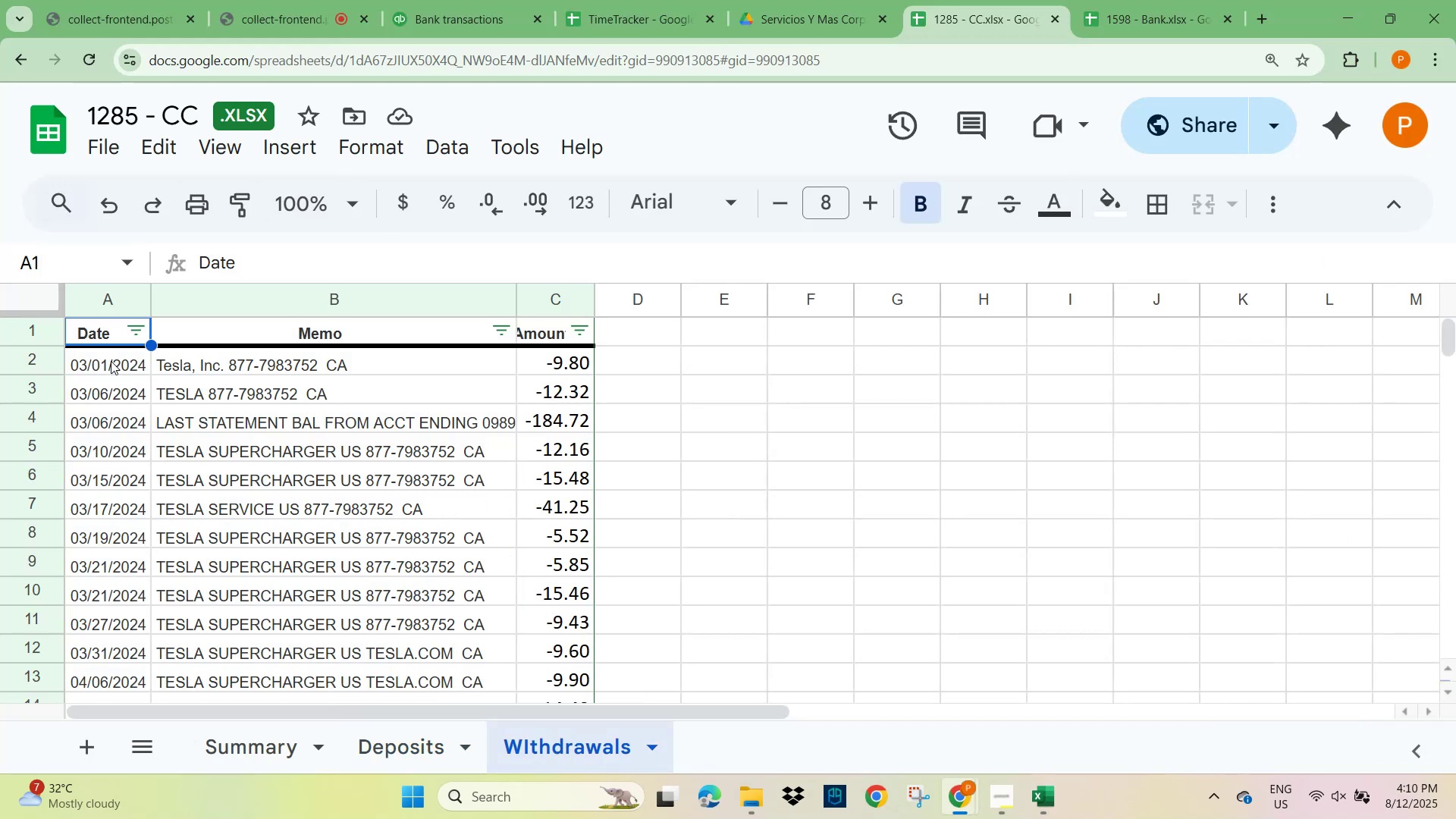 
left_click([87, 325])
 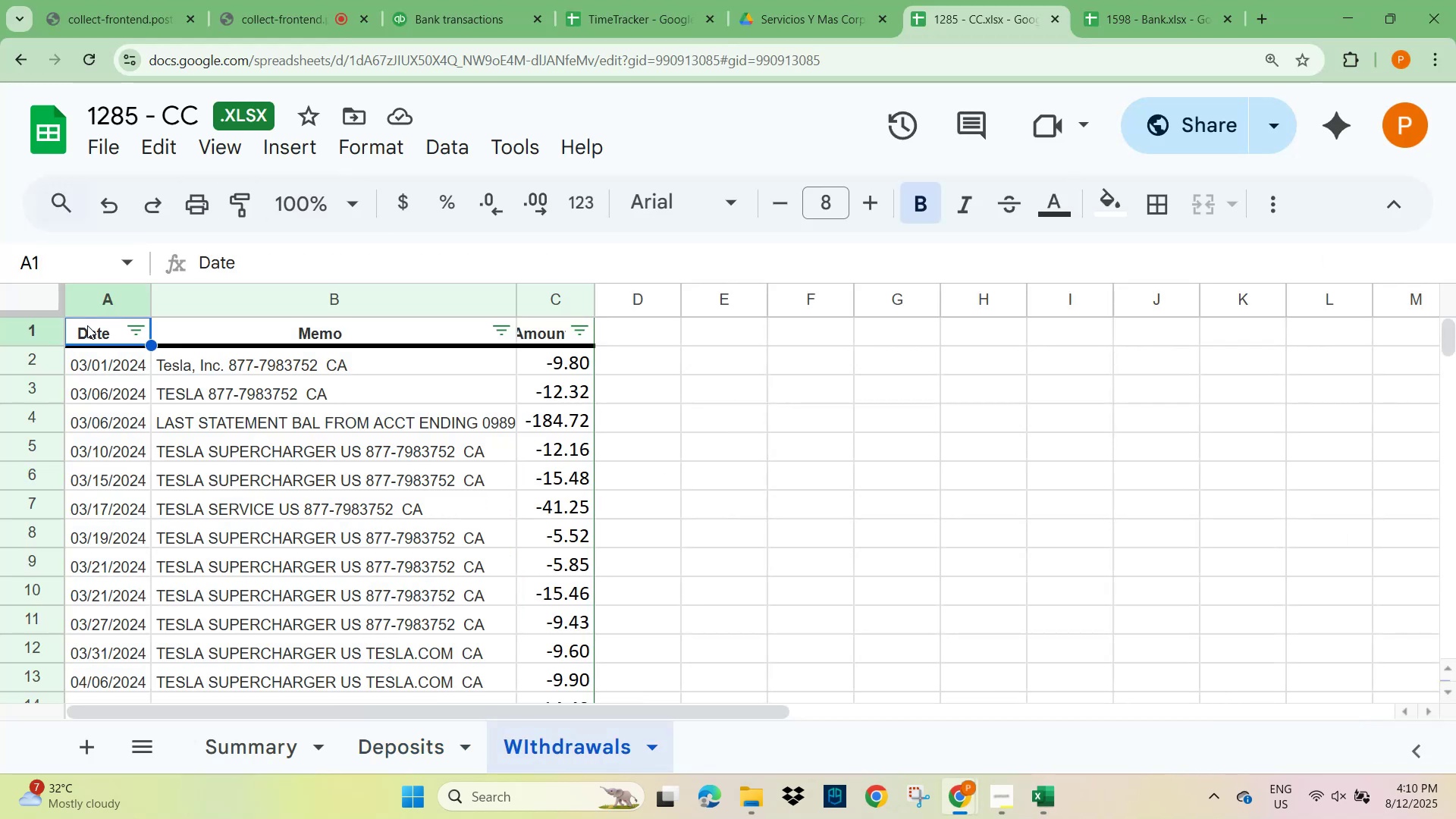 
key(Control+A)
 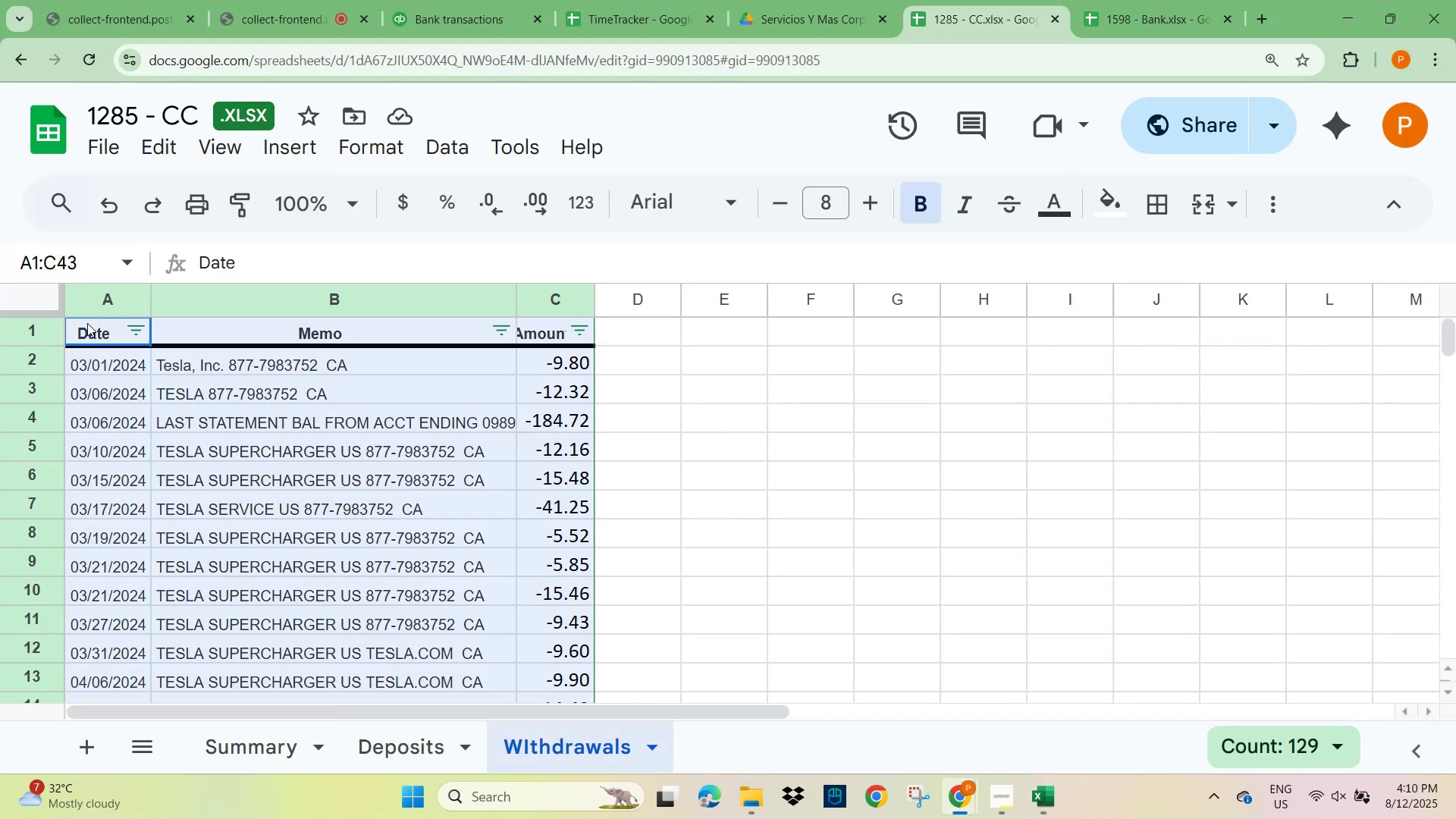 
key(Control+C)
 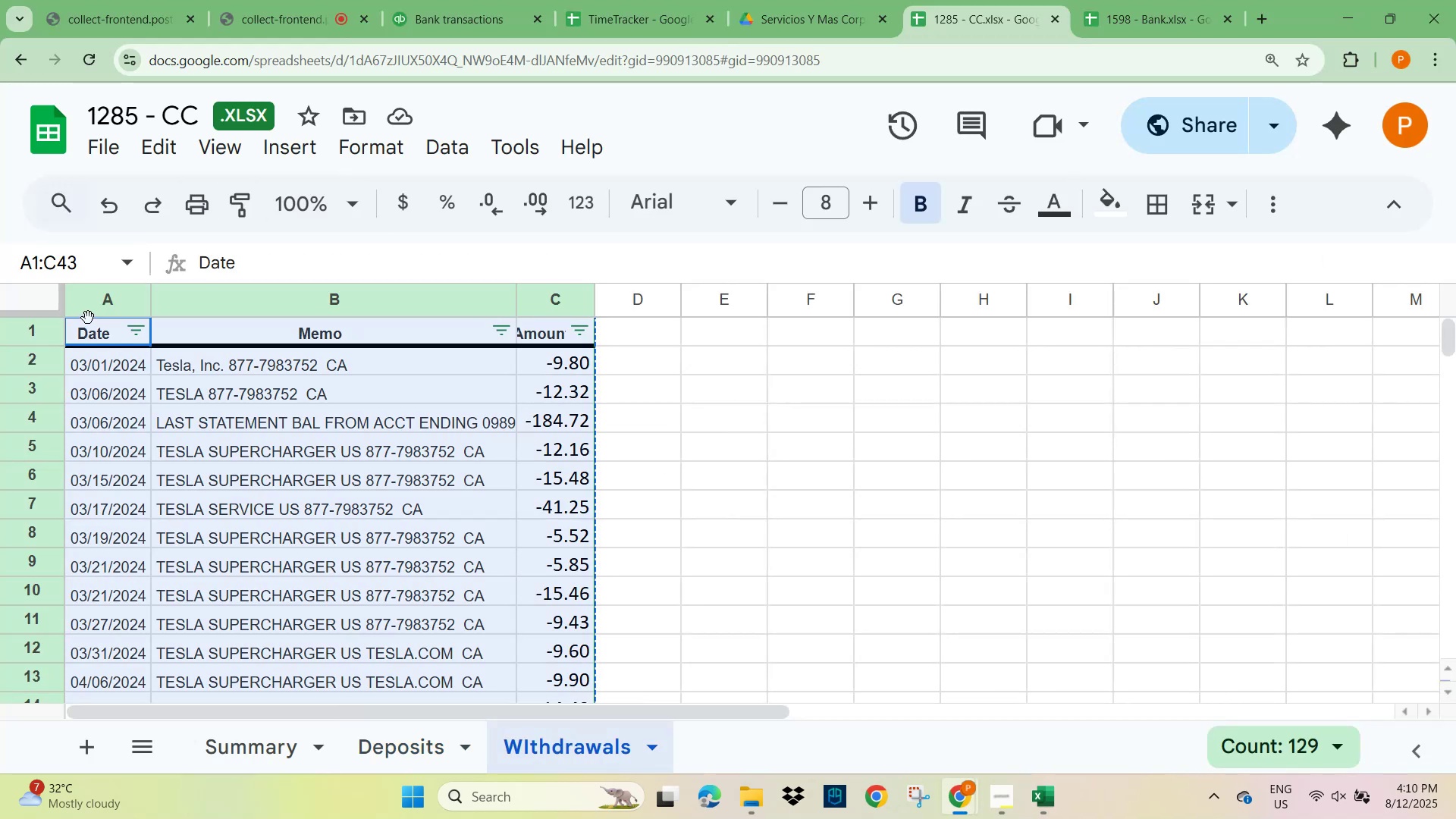 
key(Alt+Tab)
 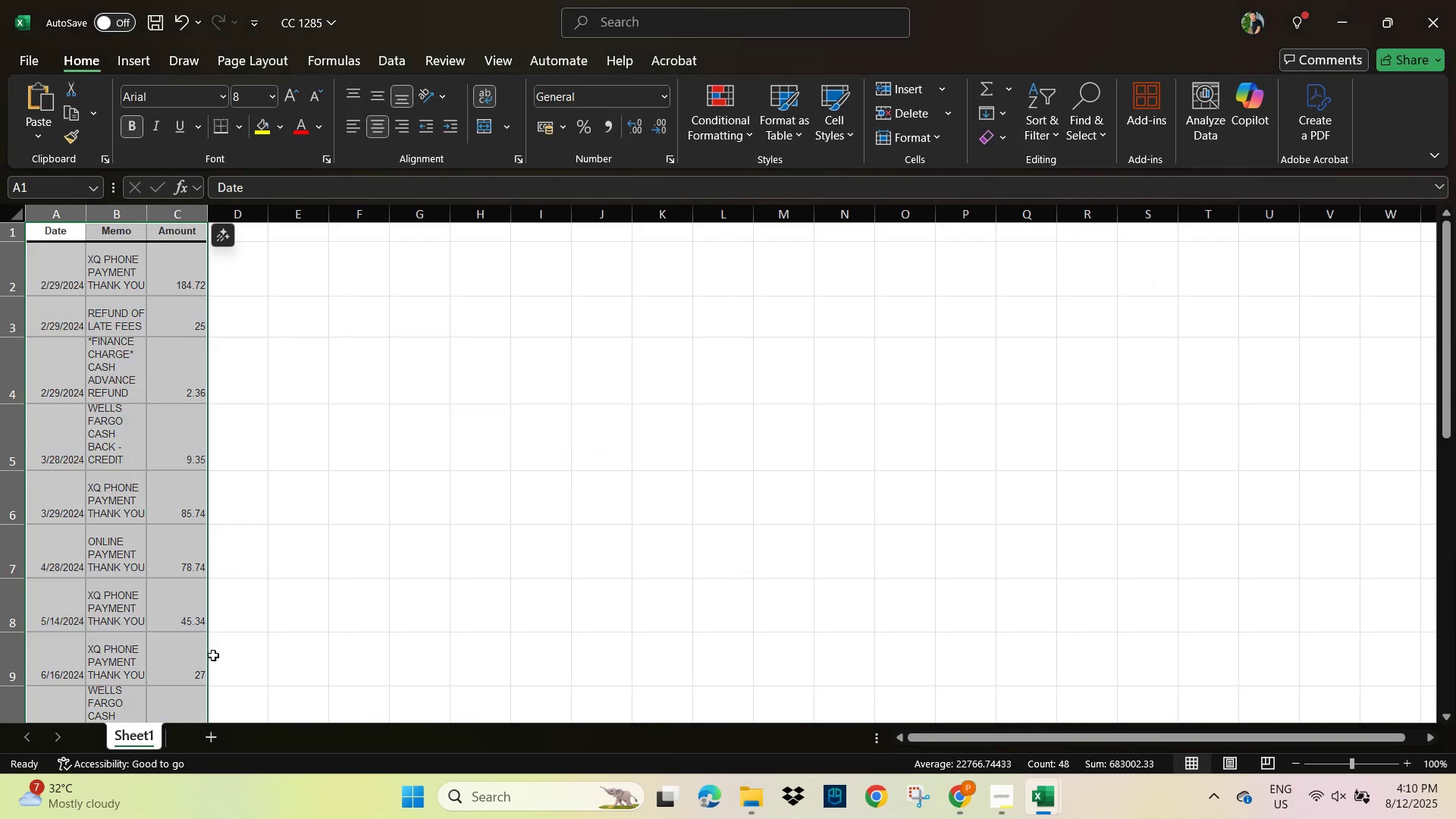 
scroll: coordinate [528, 643], scroll_direction: down, amount: 14.0
 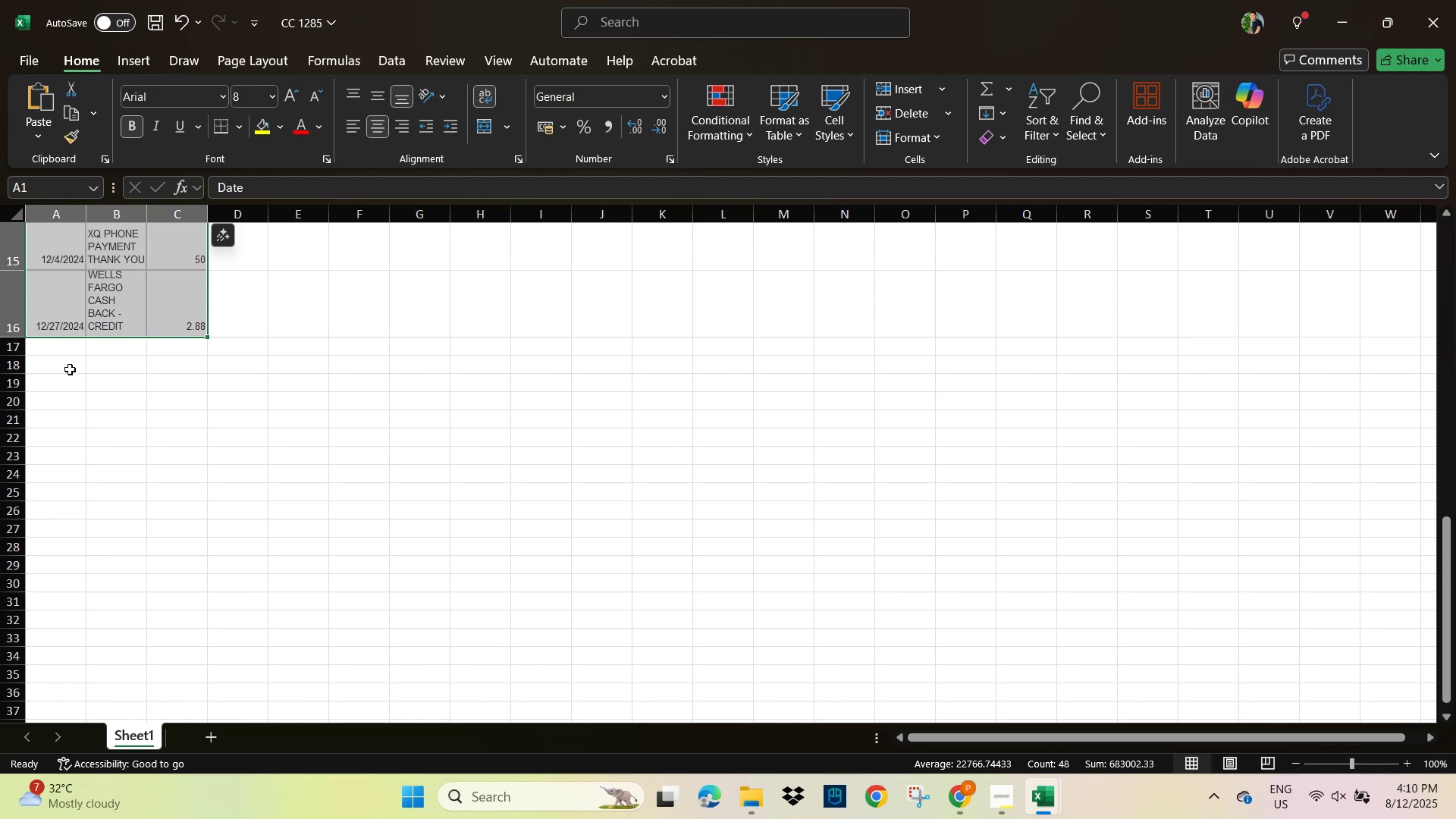 
left_click([68, 347])
 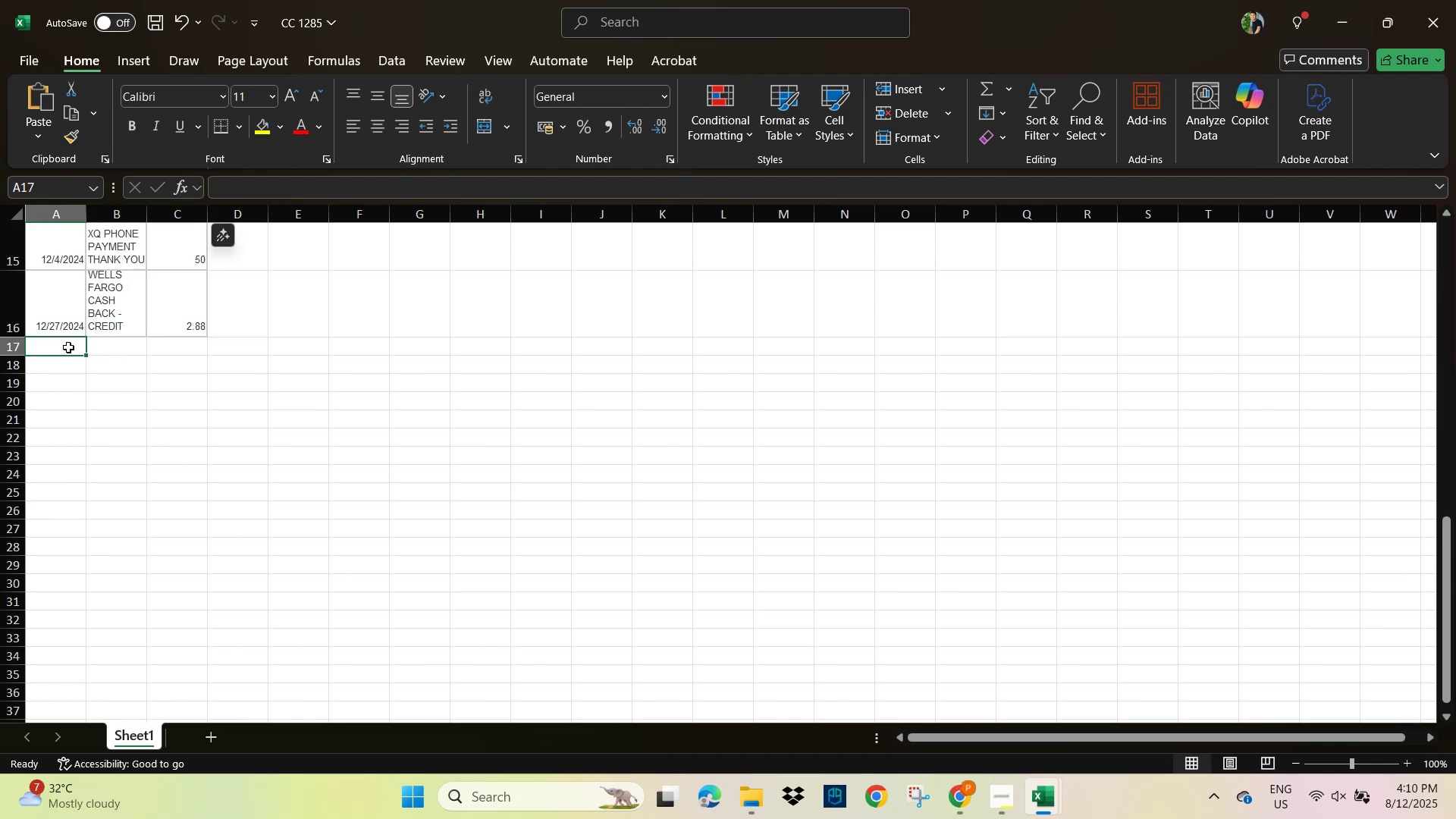 
key(Control+V)
 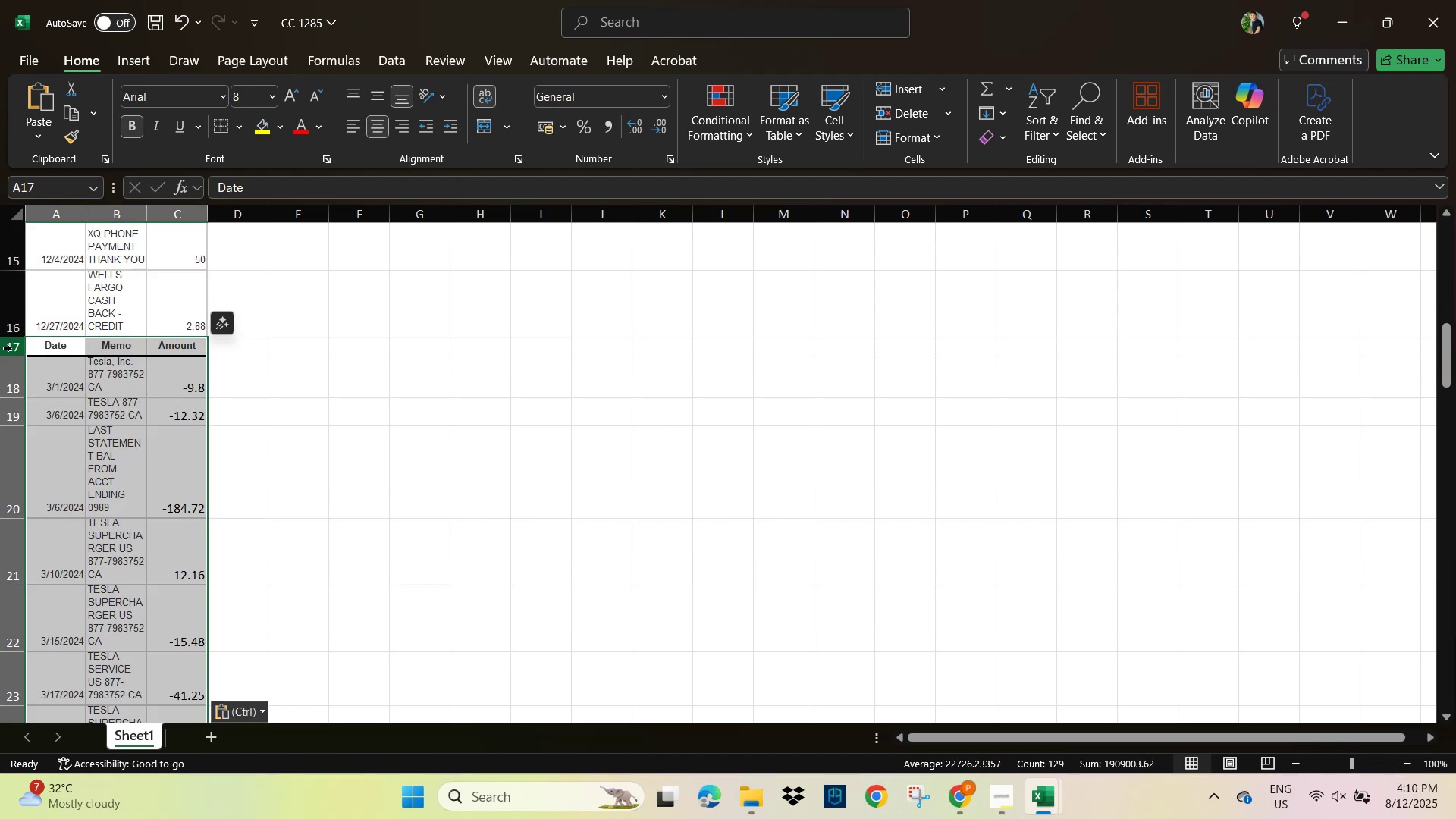 
left_click([9, 347])
 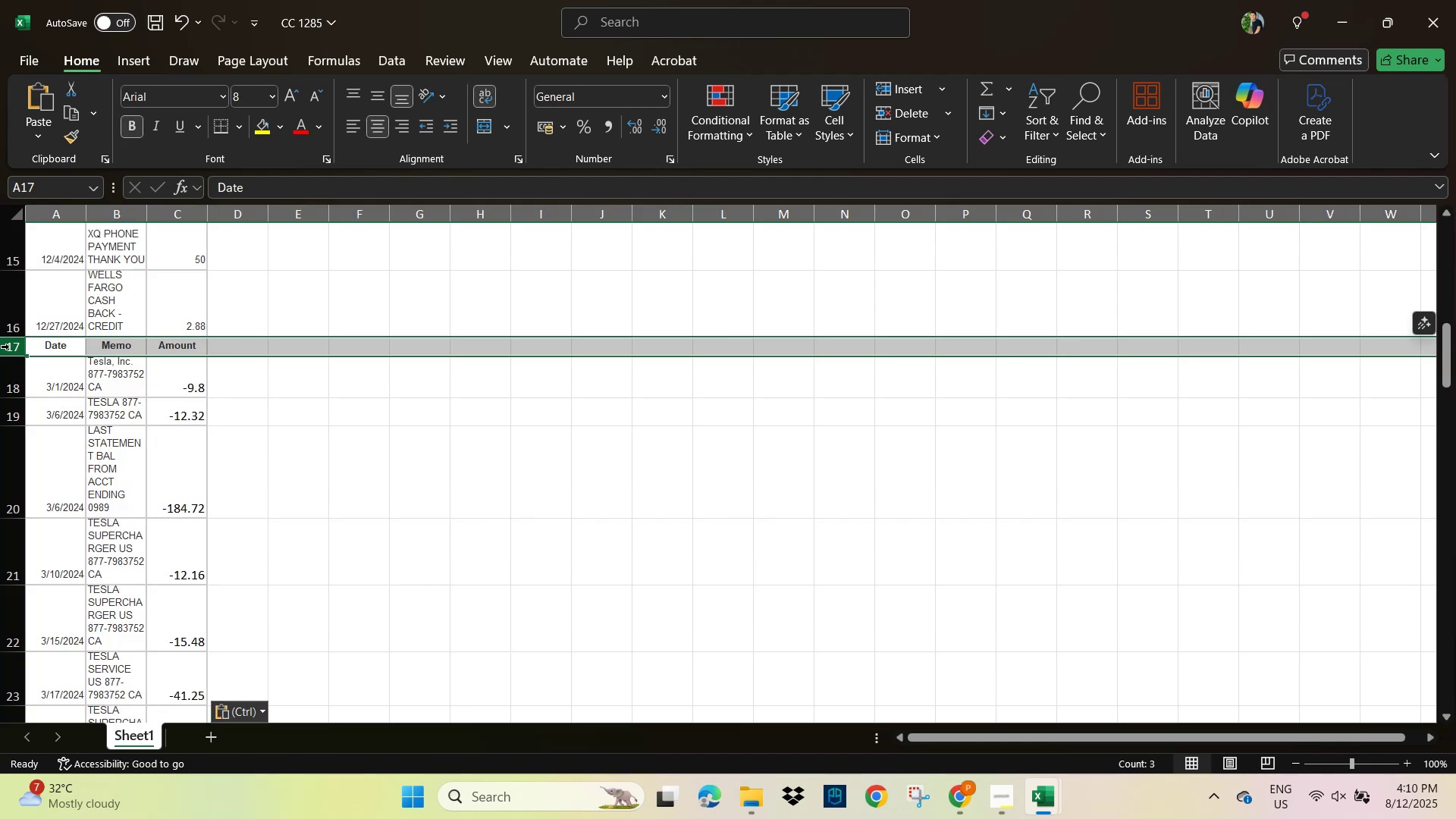 
right_click([9, 347])
 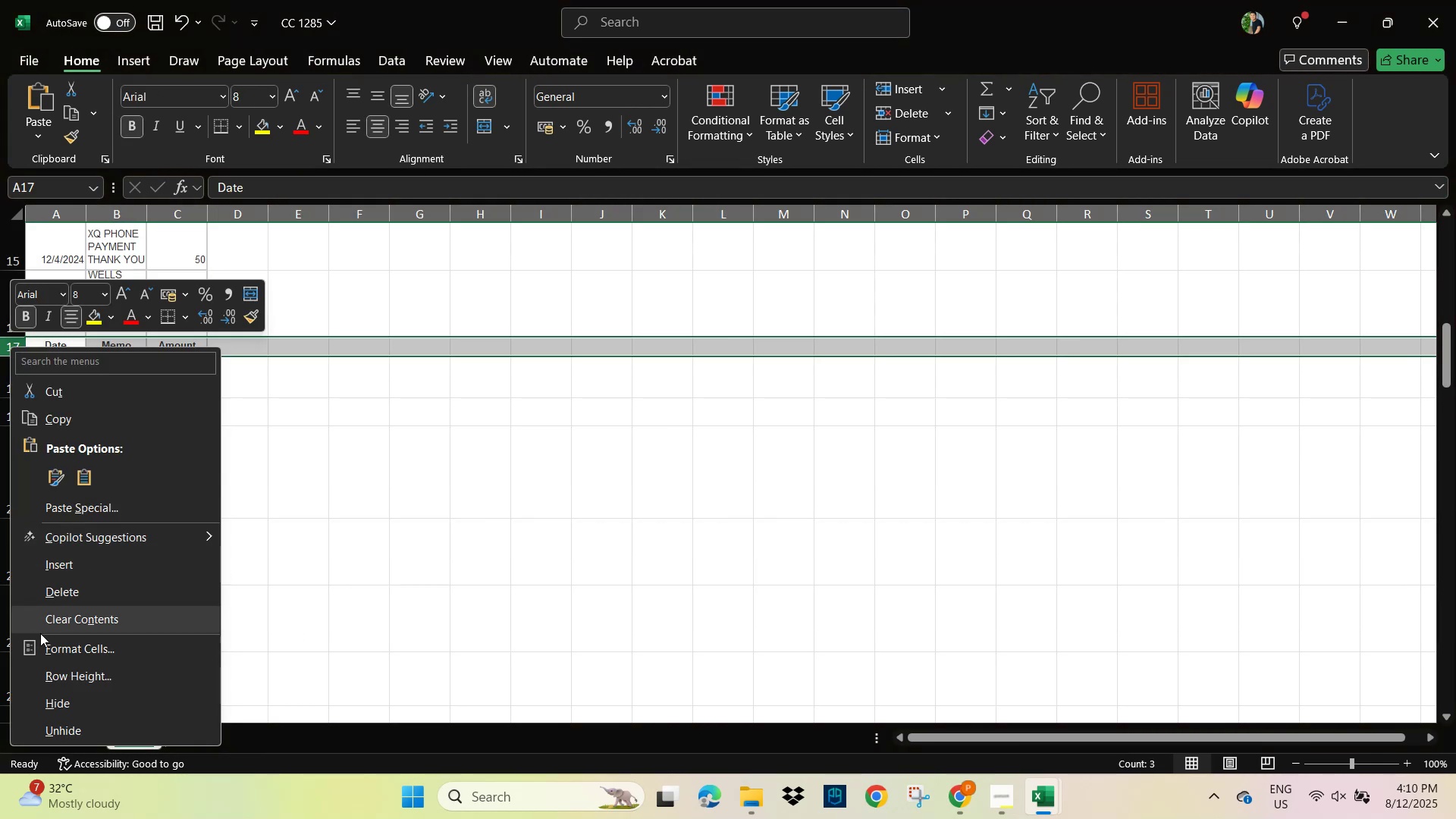 
left_click([56, 593])
 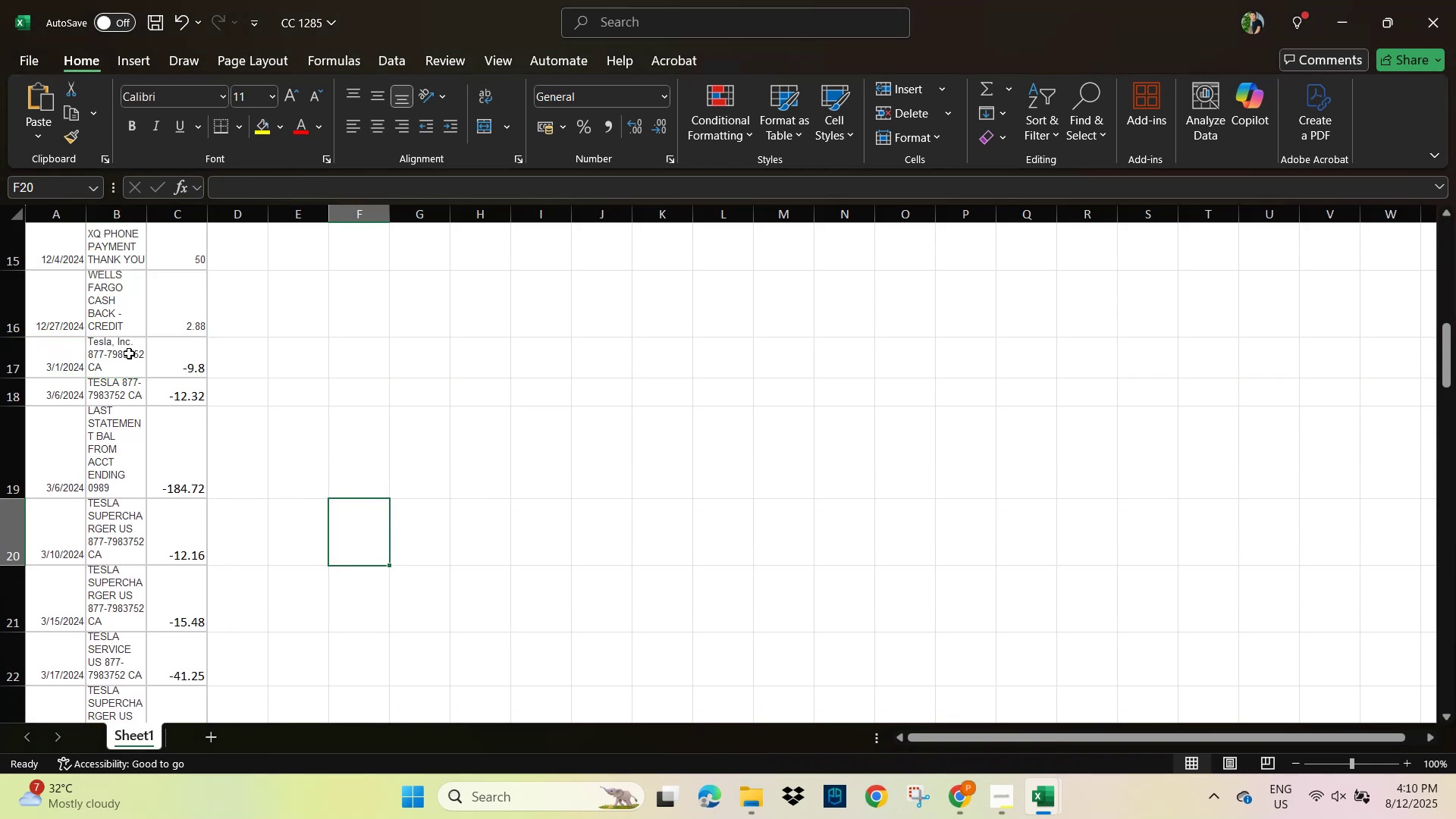 
hold_key(key=ControlLeft, duration=0.34)
 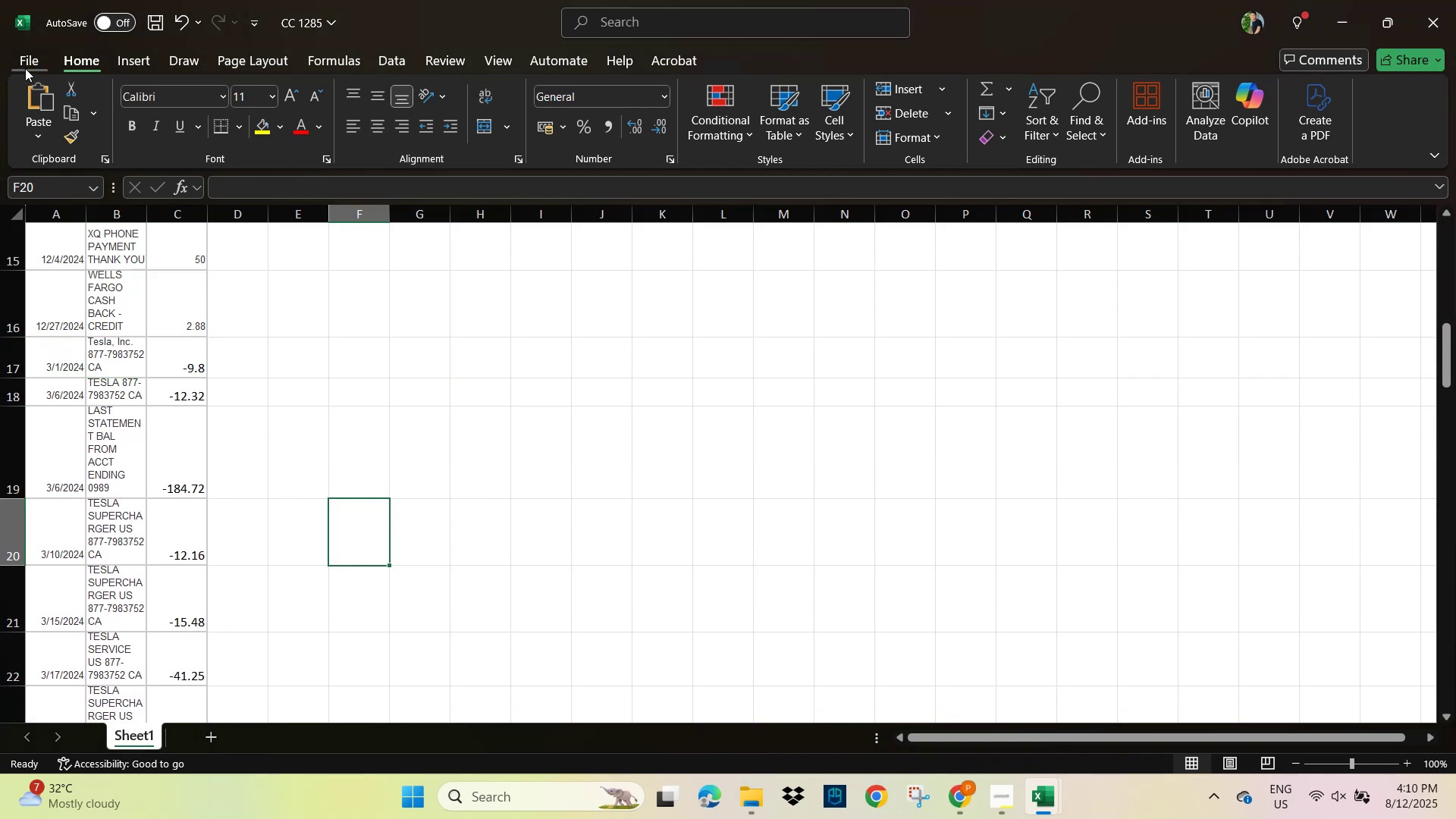 
left_click([25, 58])
 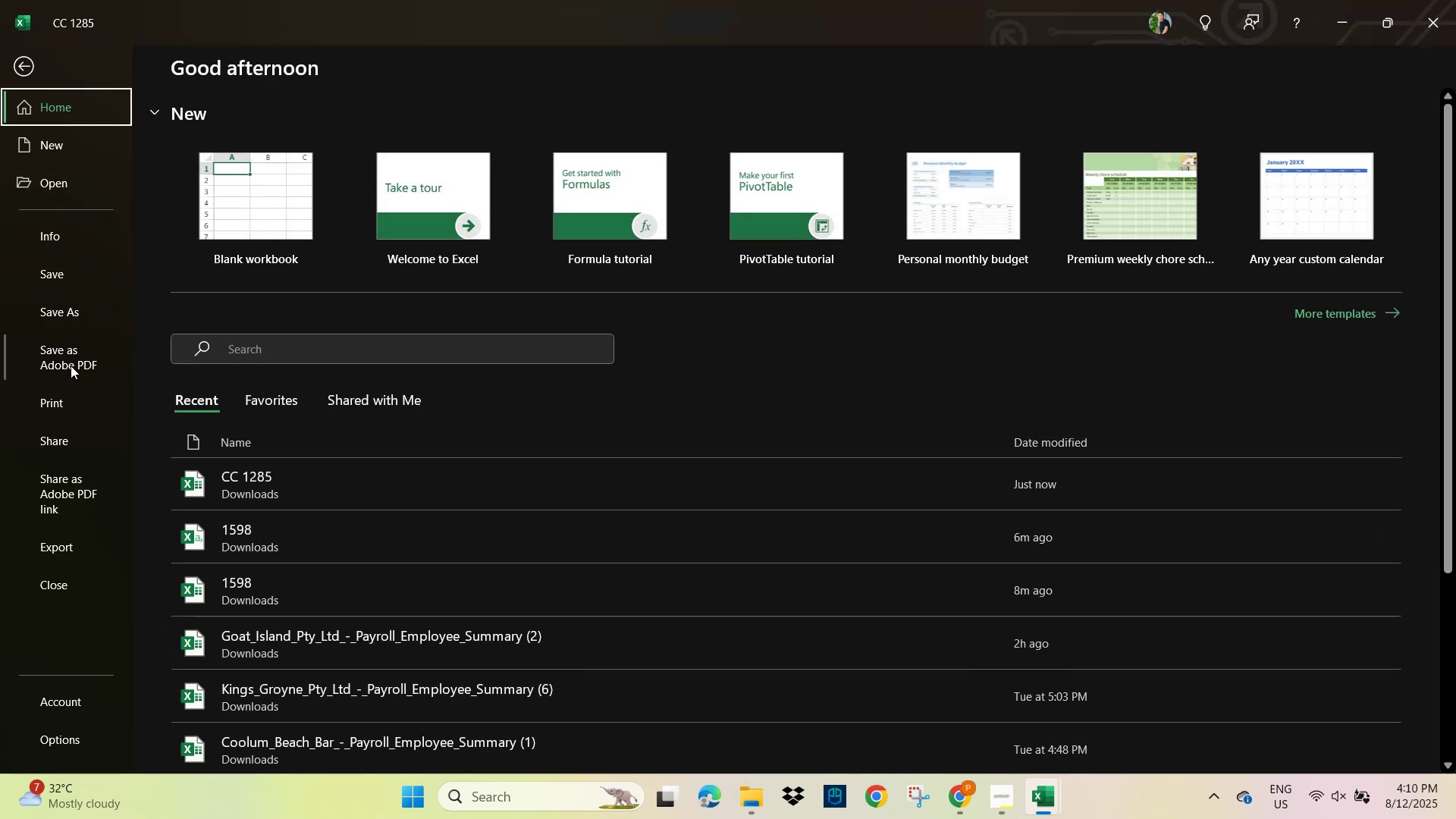 
left_click([64, 312])
 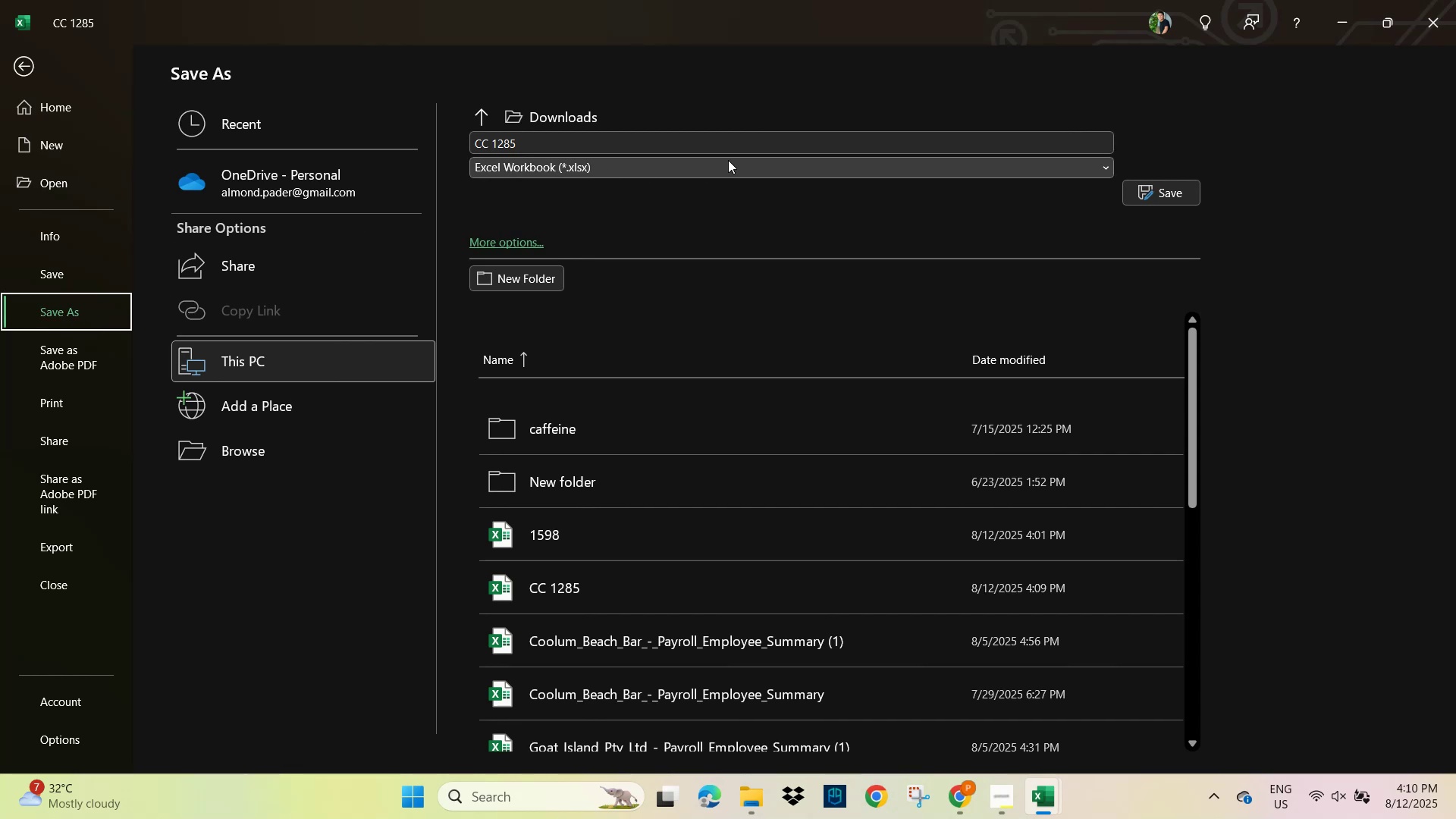 
left_click([723, 161])
 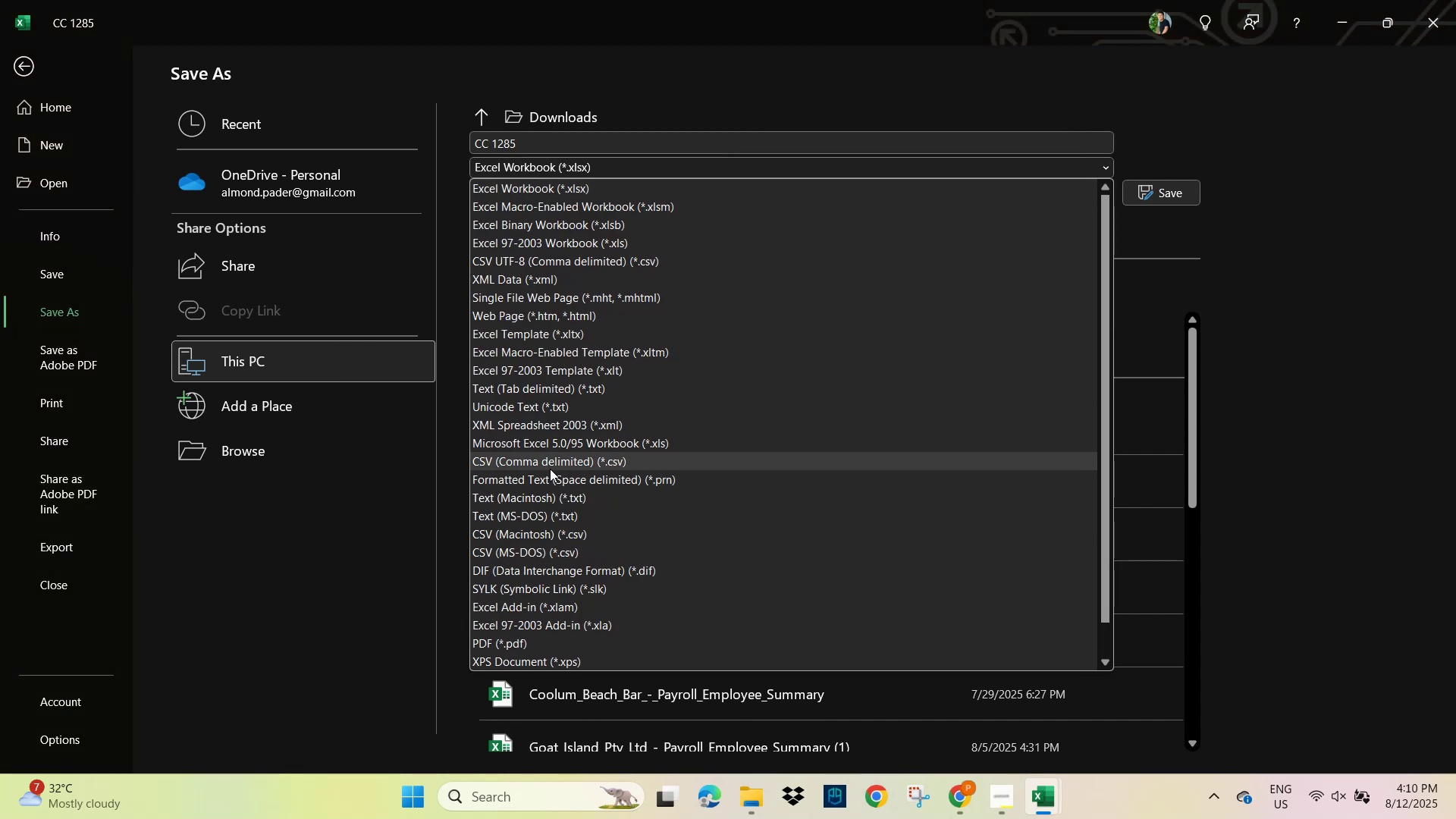 
left_click([550, 465])
 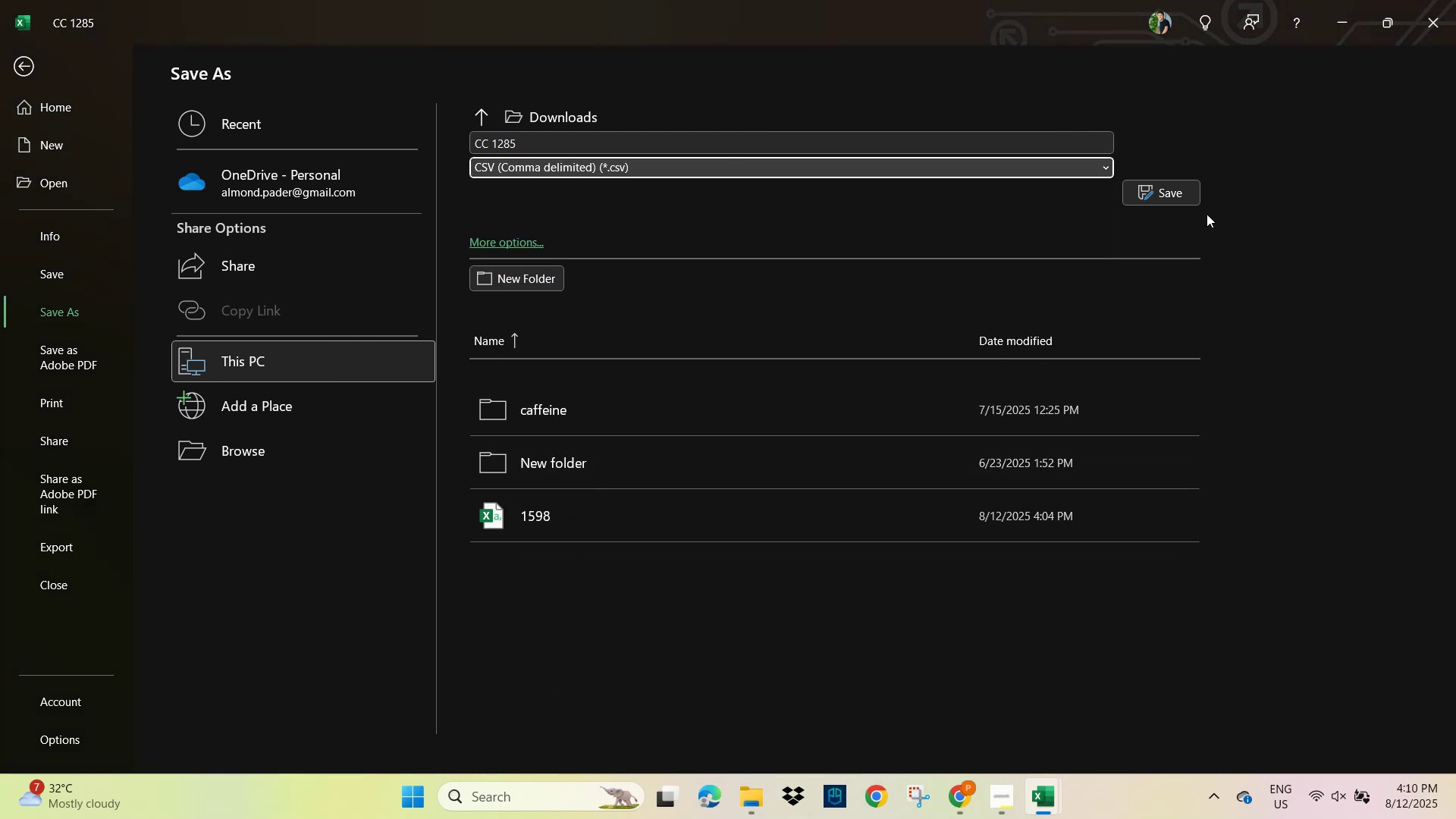 
left_click([1191, 196])
 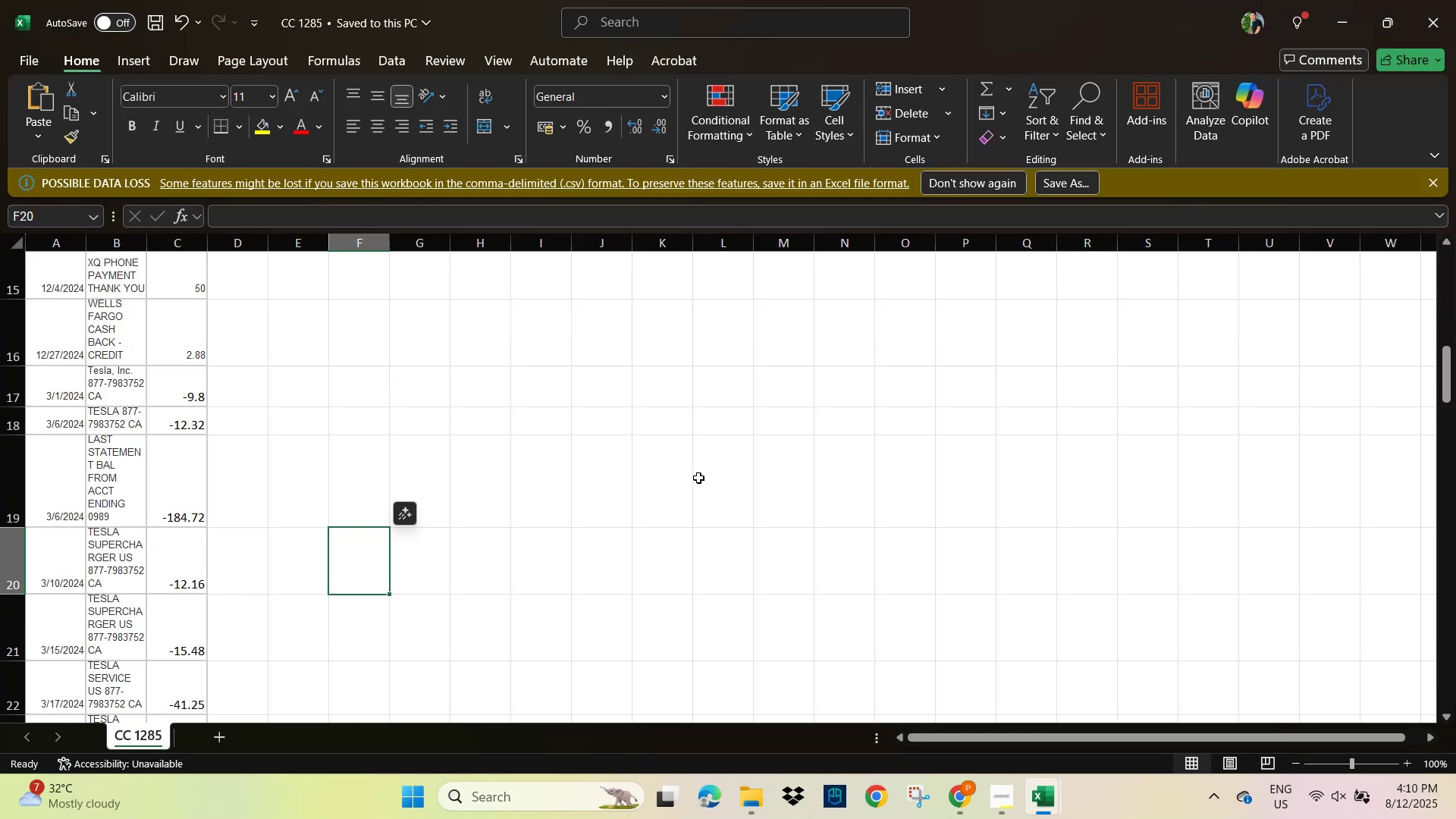 
left_click([558, 523])
 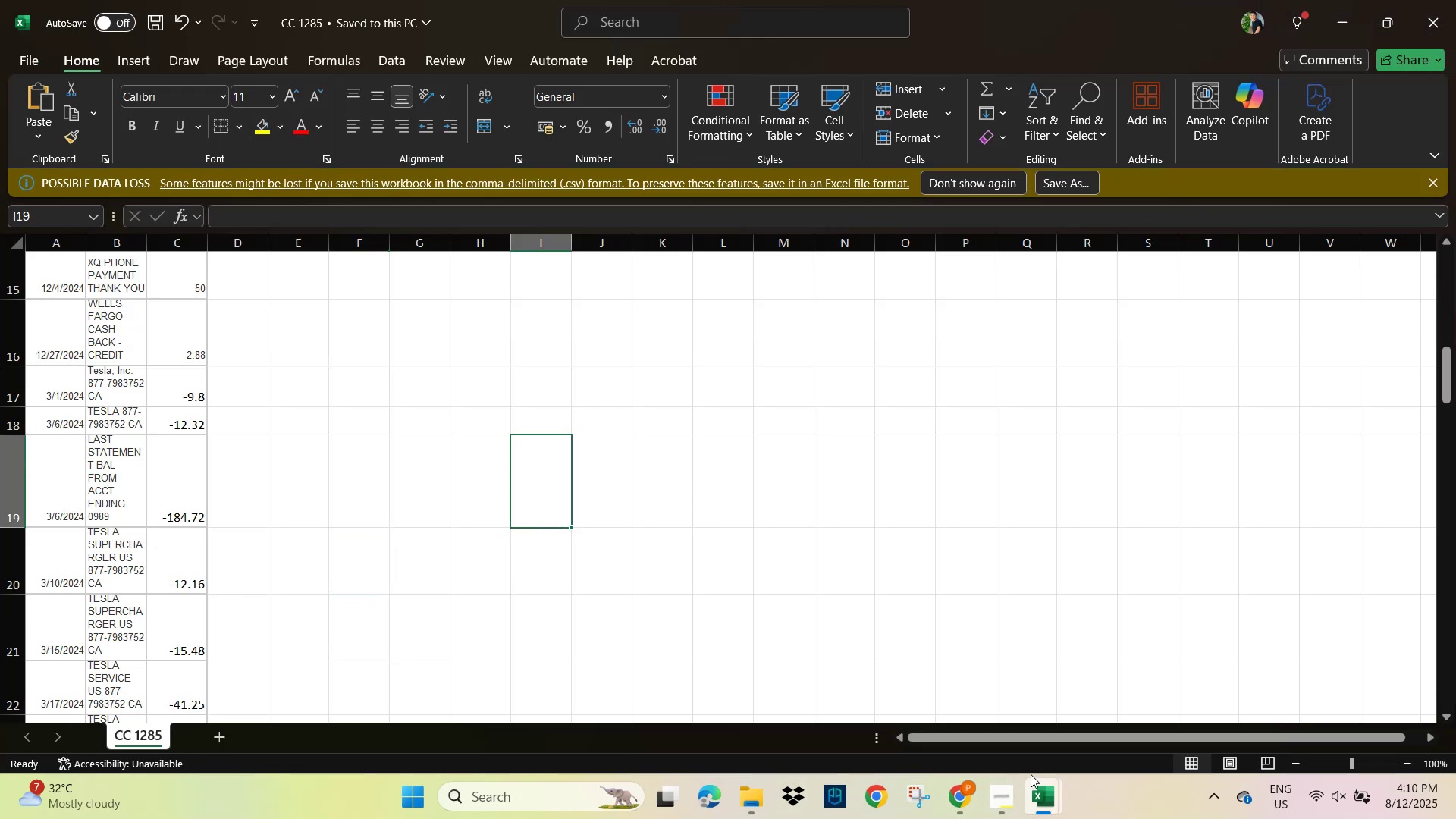 
left_click([956, 793])
 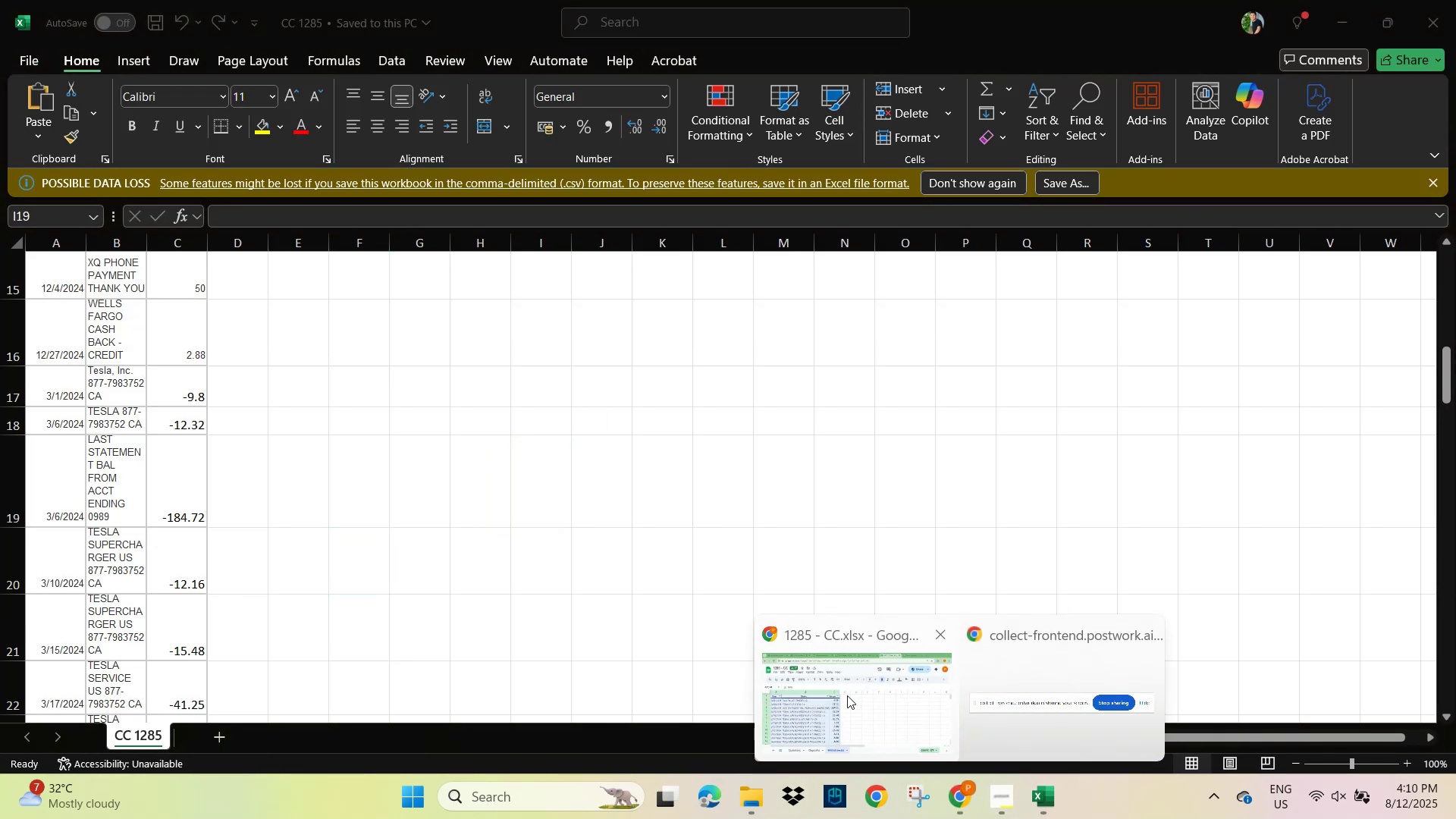 
left_click([847, 695])
 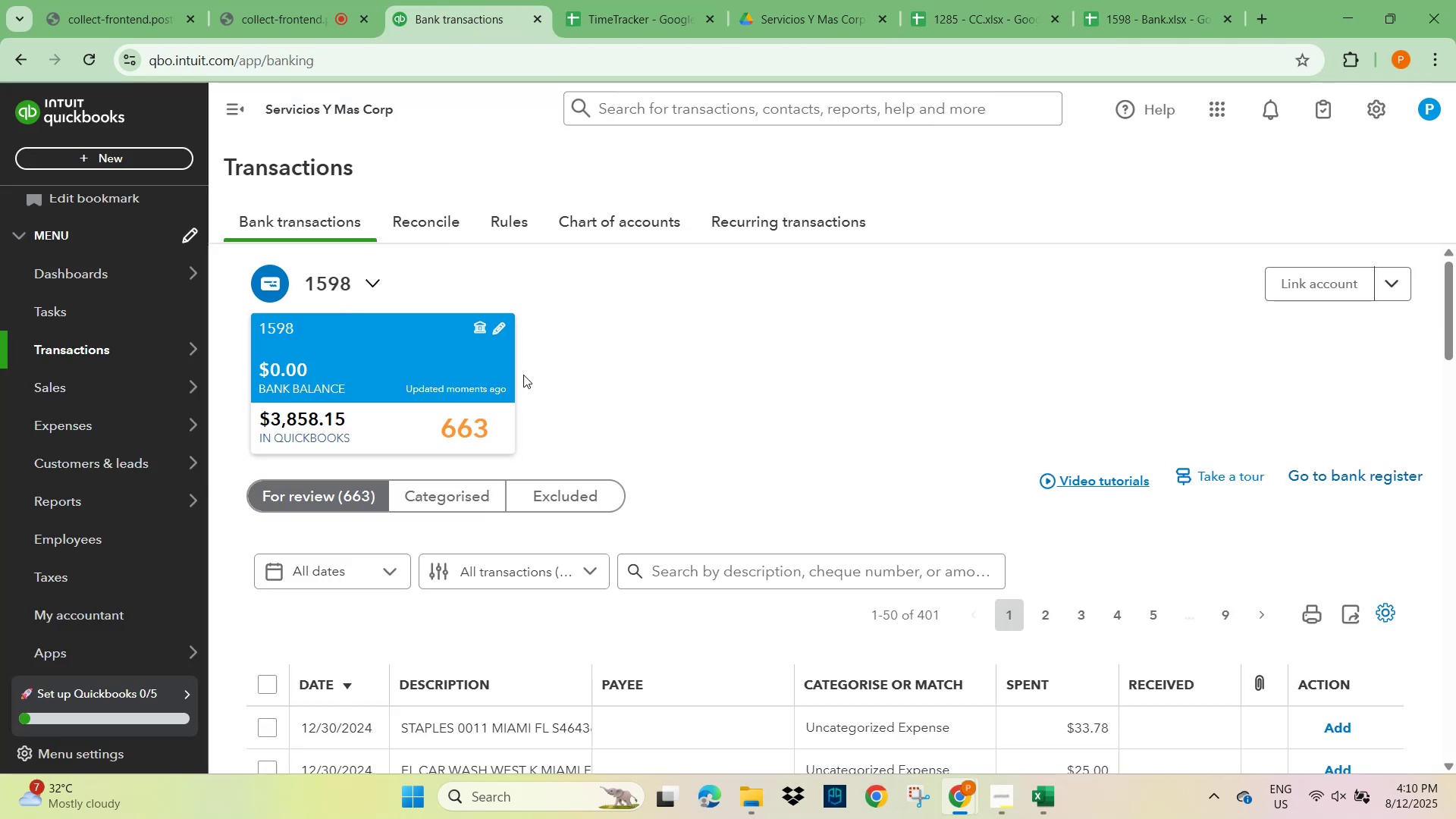 
scroll: coordinate [544, 377], scroll_direction: down, amount: 2.0
 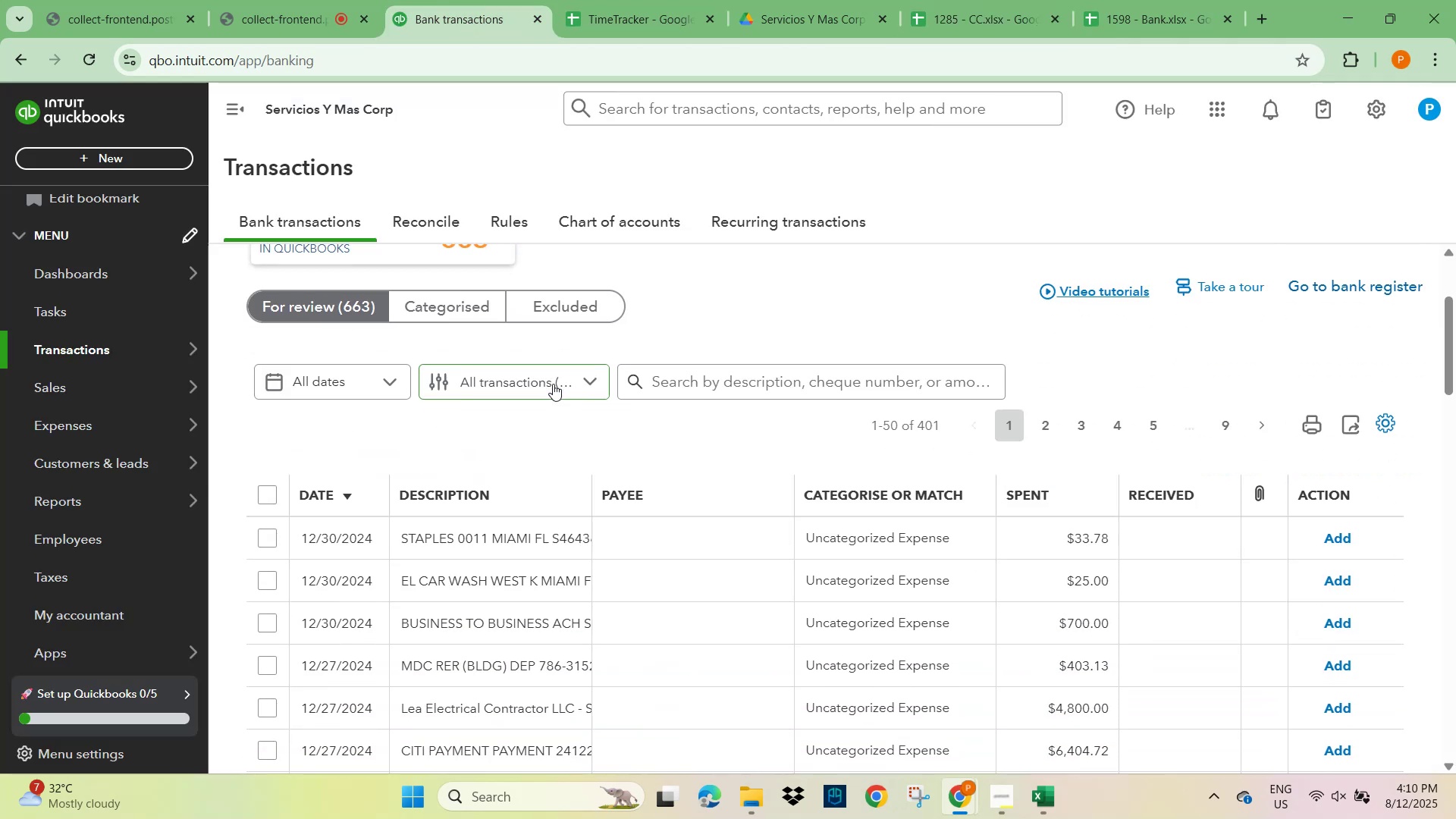 
scroll: coordinate [408, 490], scroll_direction: up, amount: 4.0
 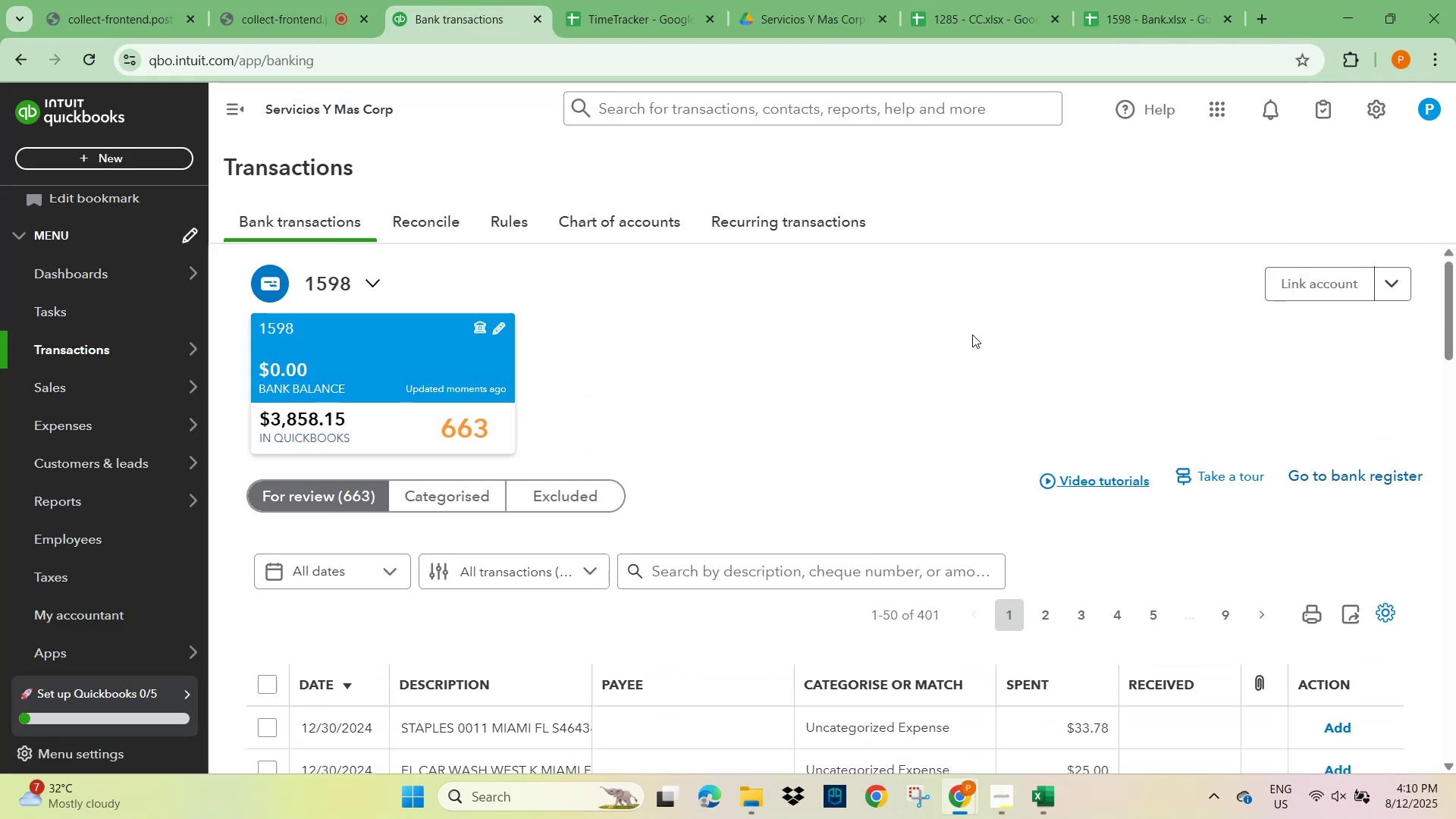 
left_click([937, 393])
 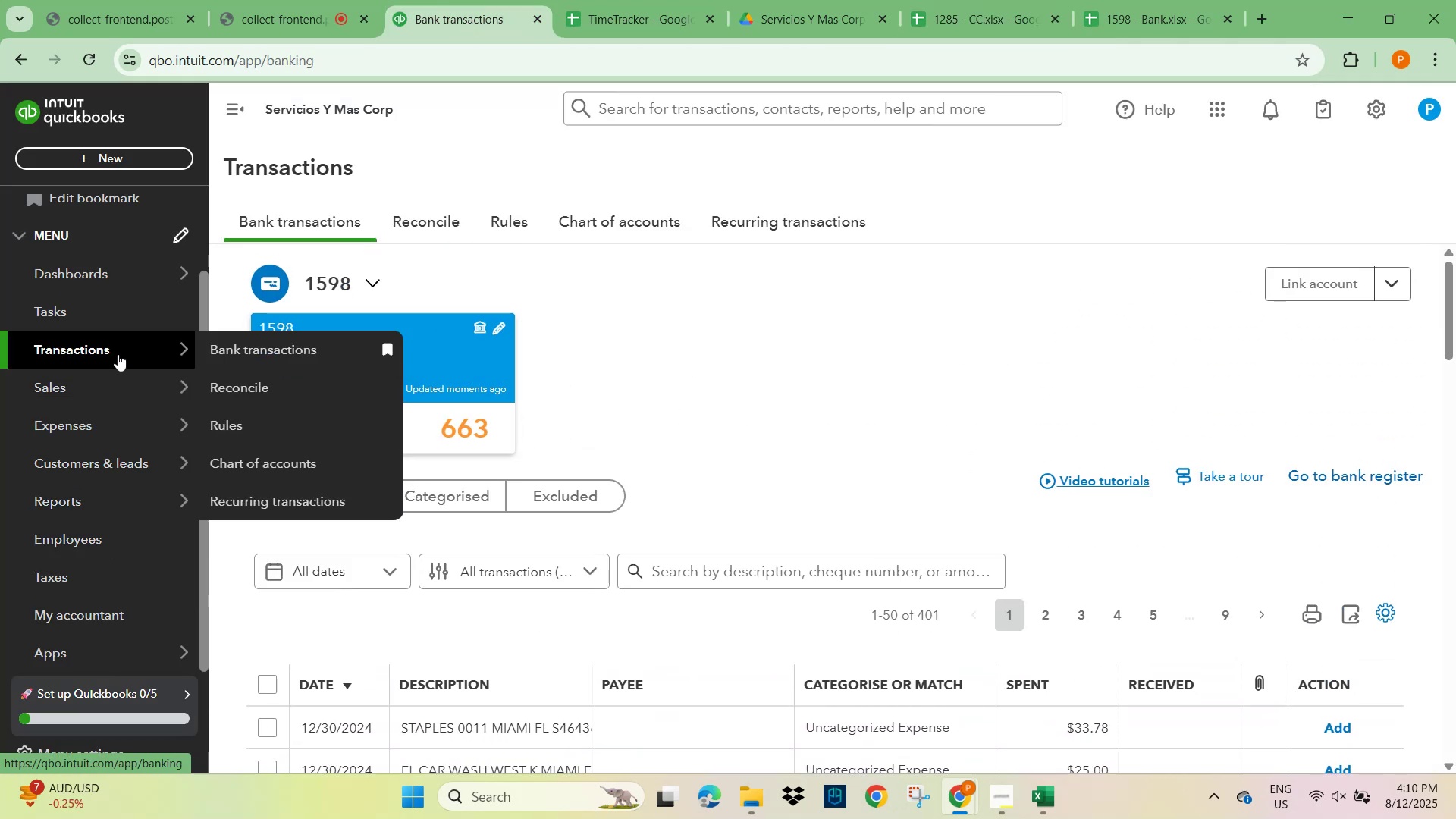 
wait(6.19)
 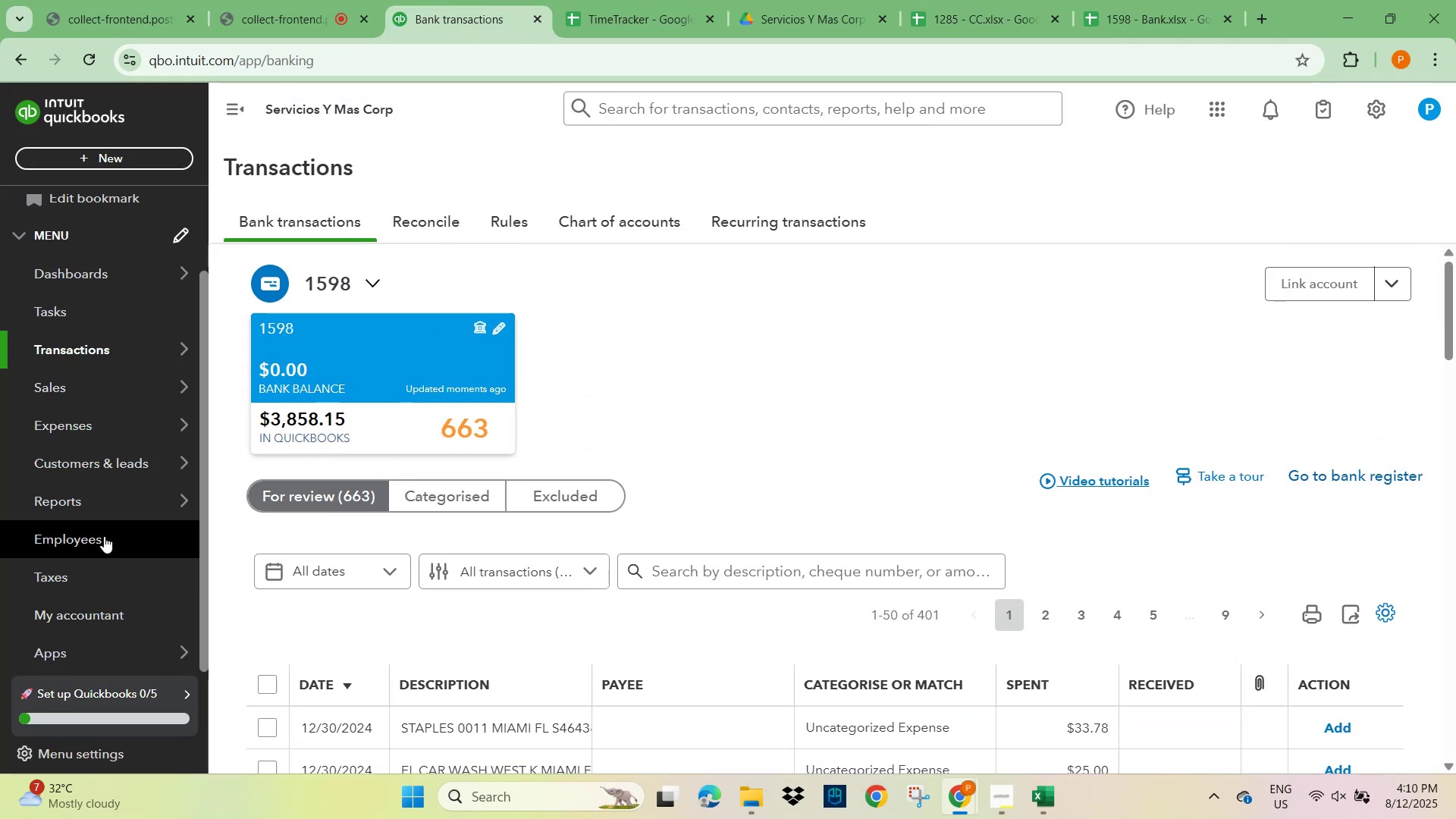 
left_click([312, 349])
 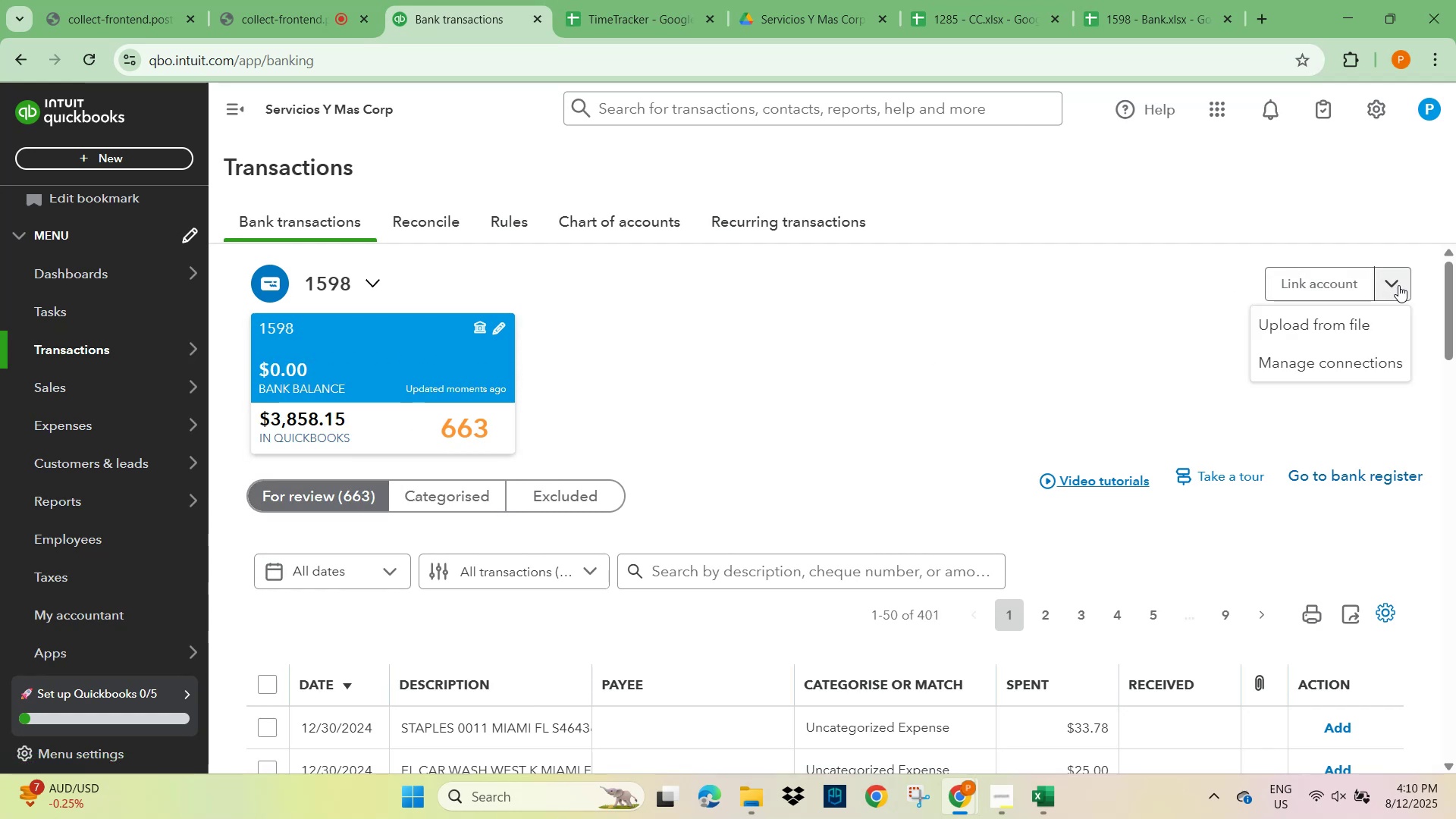 
wait(7.59)
 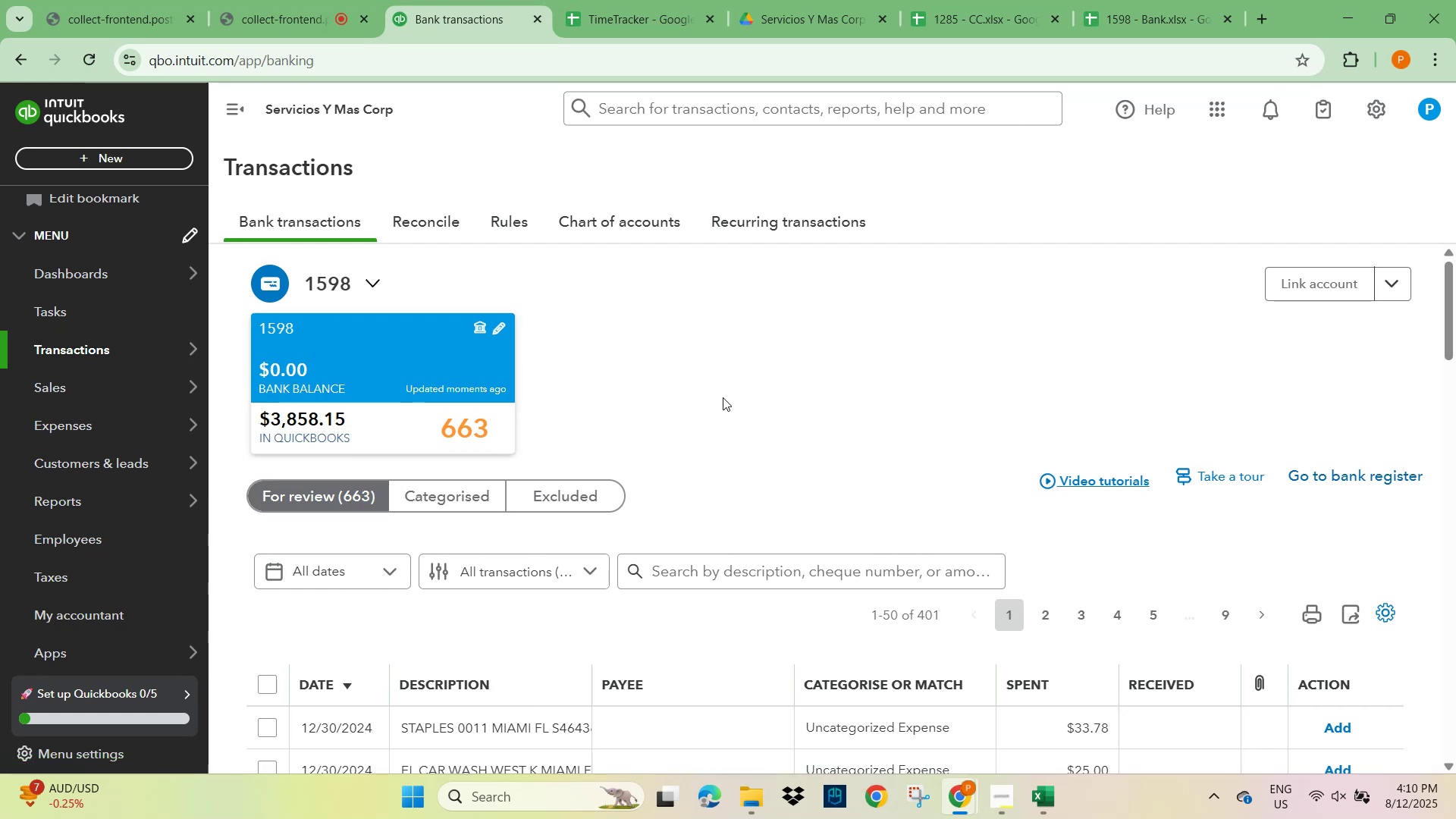 
left_click([1351, 325])
 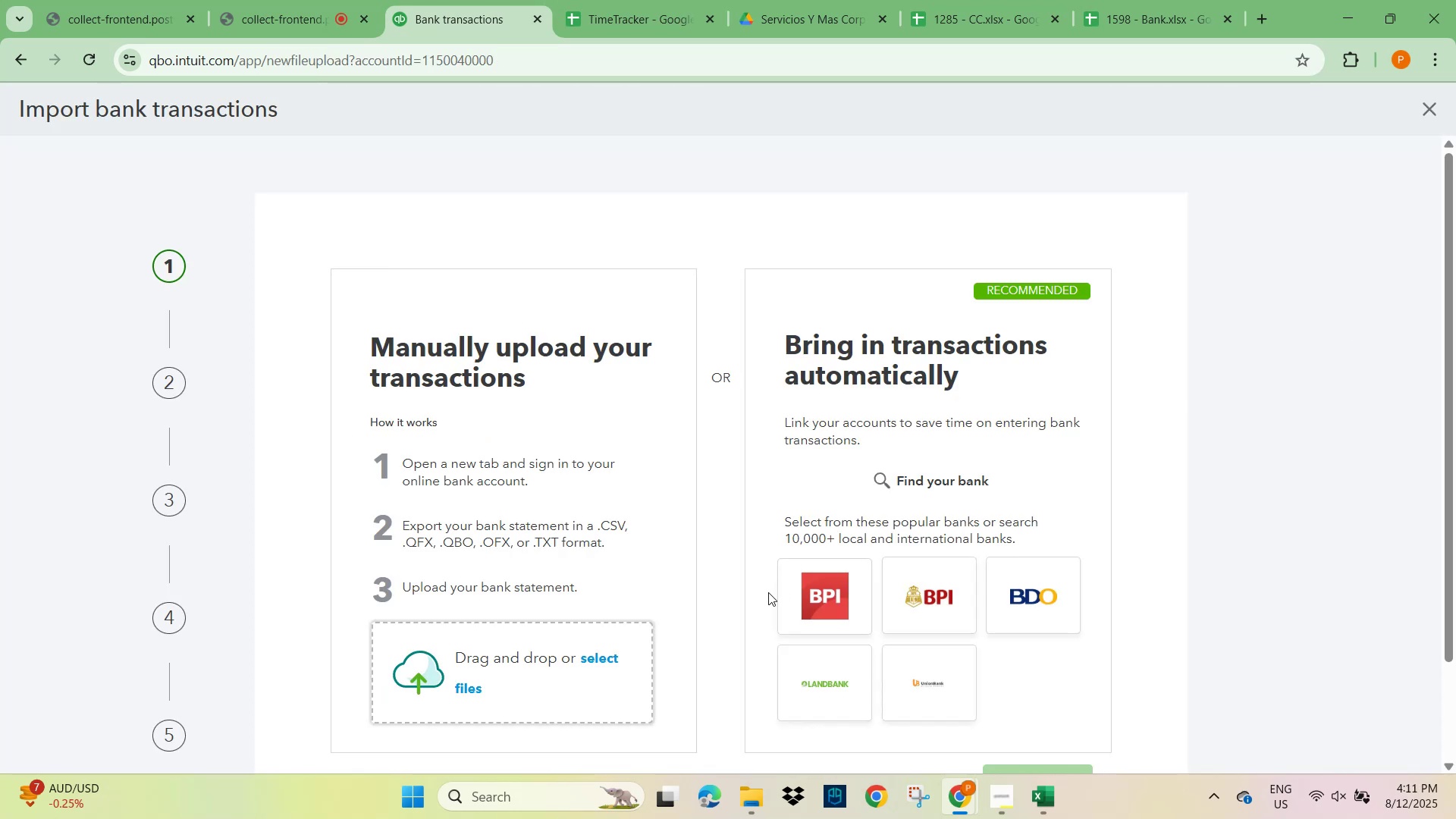 
scroll: coordinate [607, 473], scroll_direction: down, amount: 2.0
 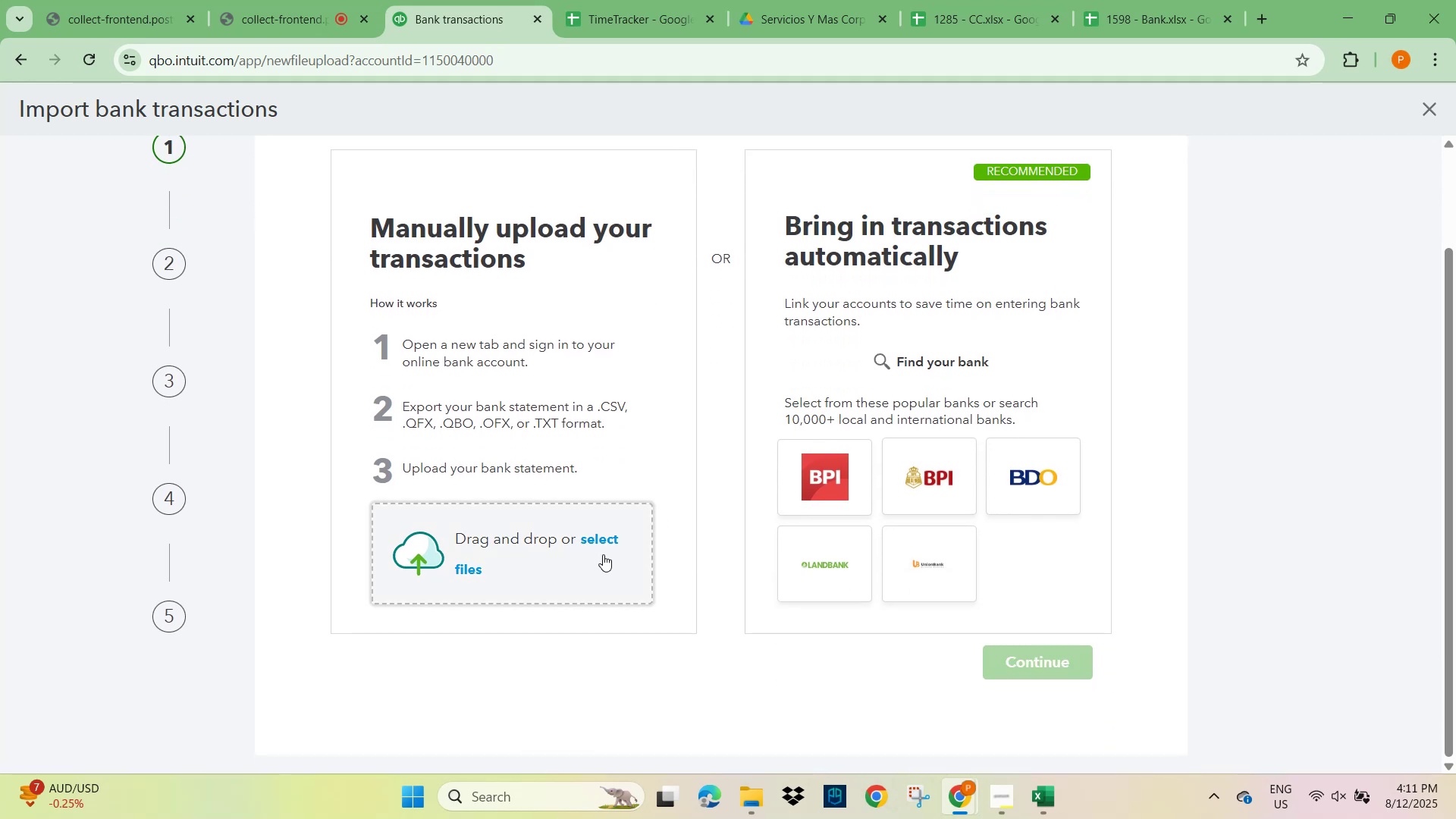 
left_click([606, 548])
 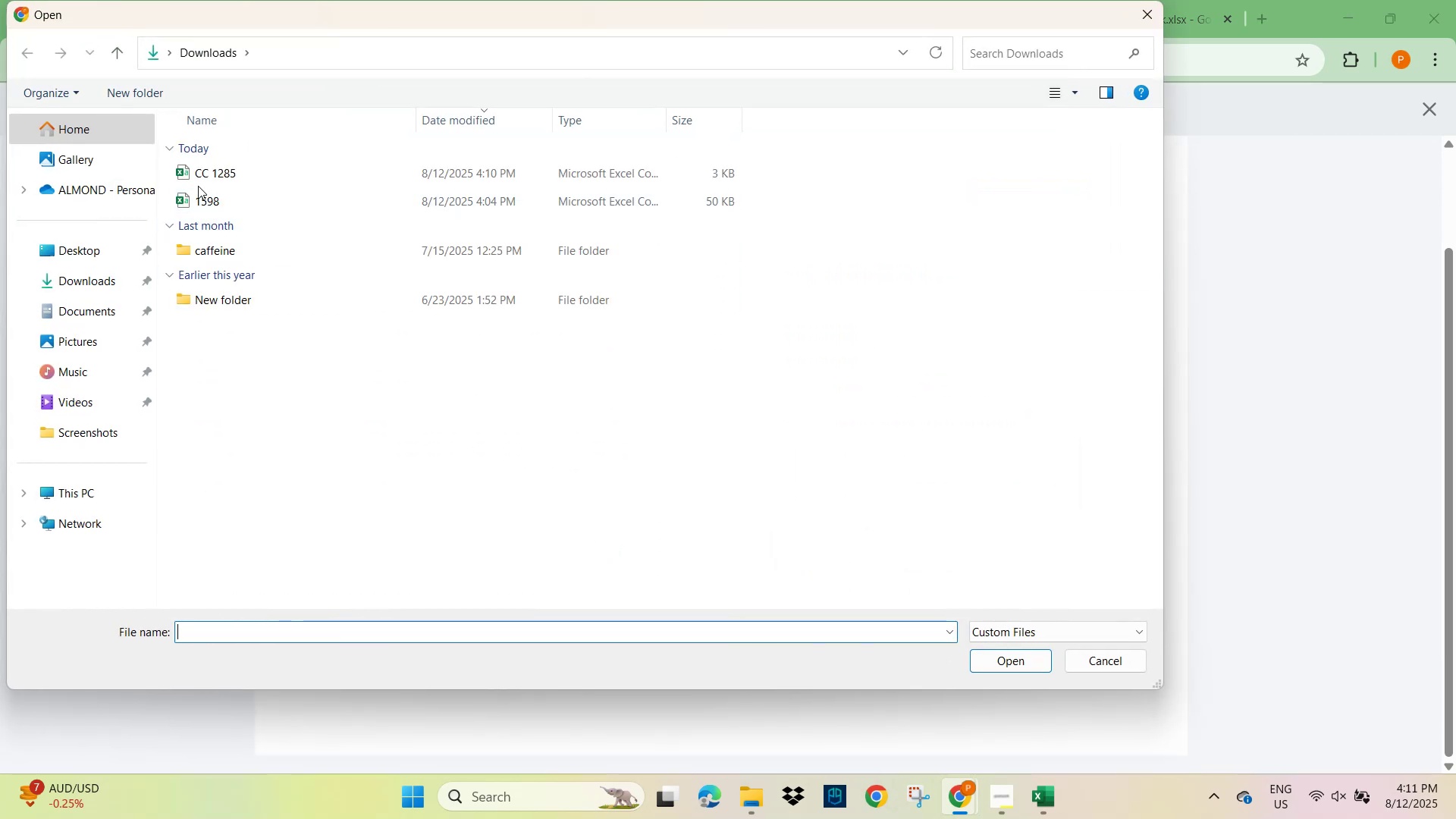 
left_click([226, 173])
 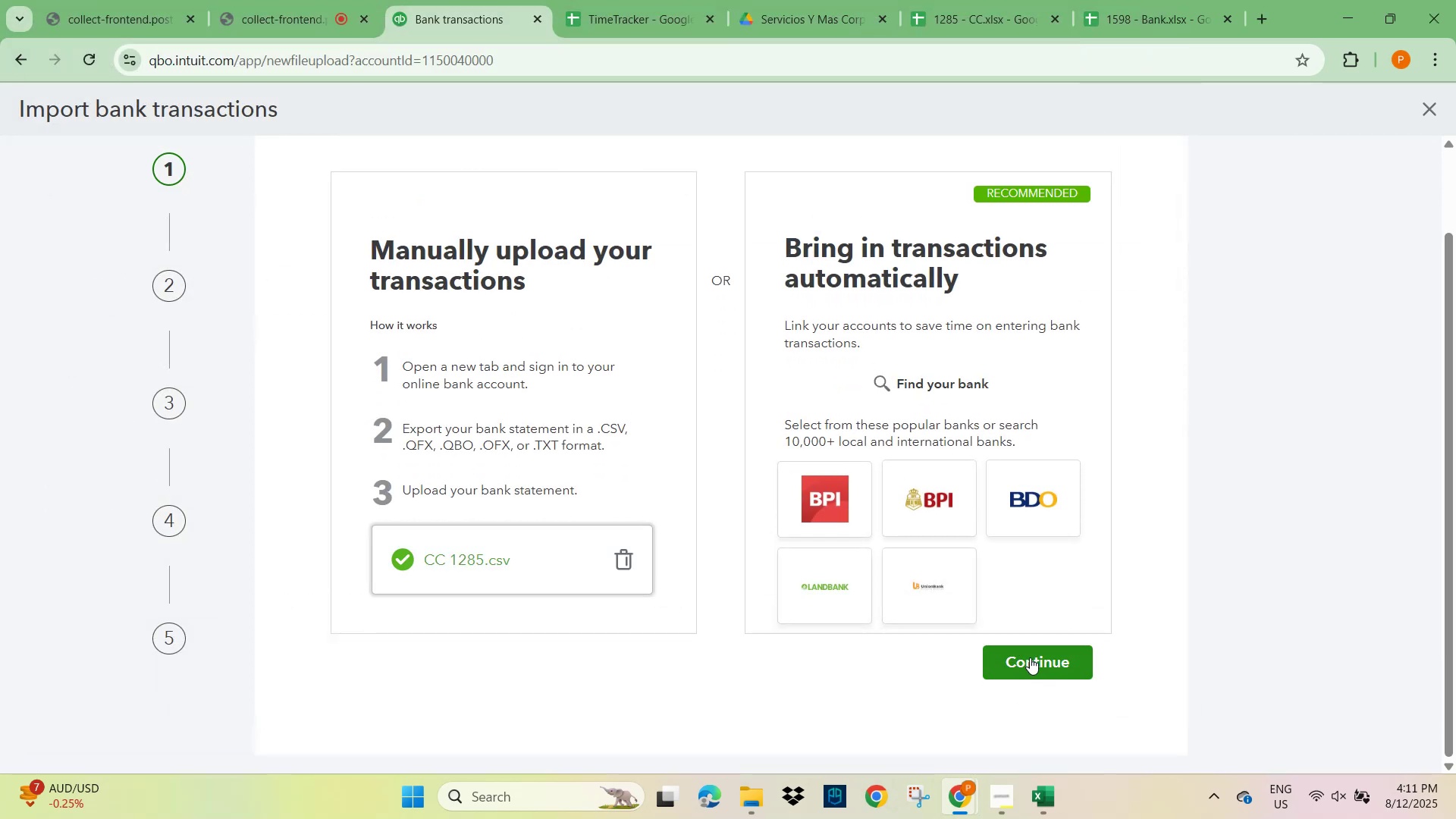 
wait(7.3)
 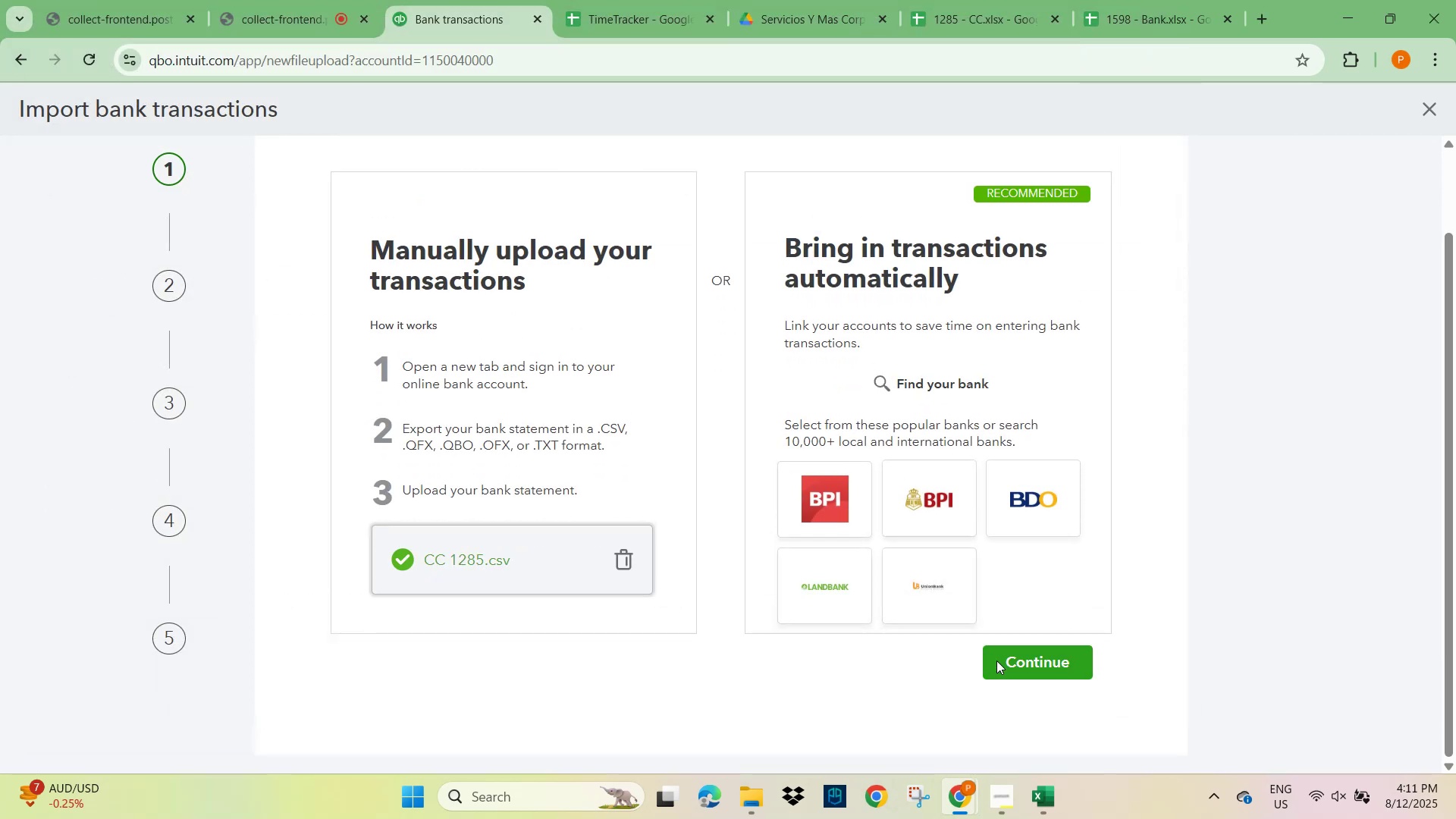 
left_click([1037, 664])
 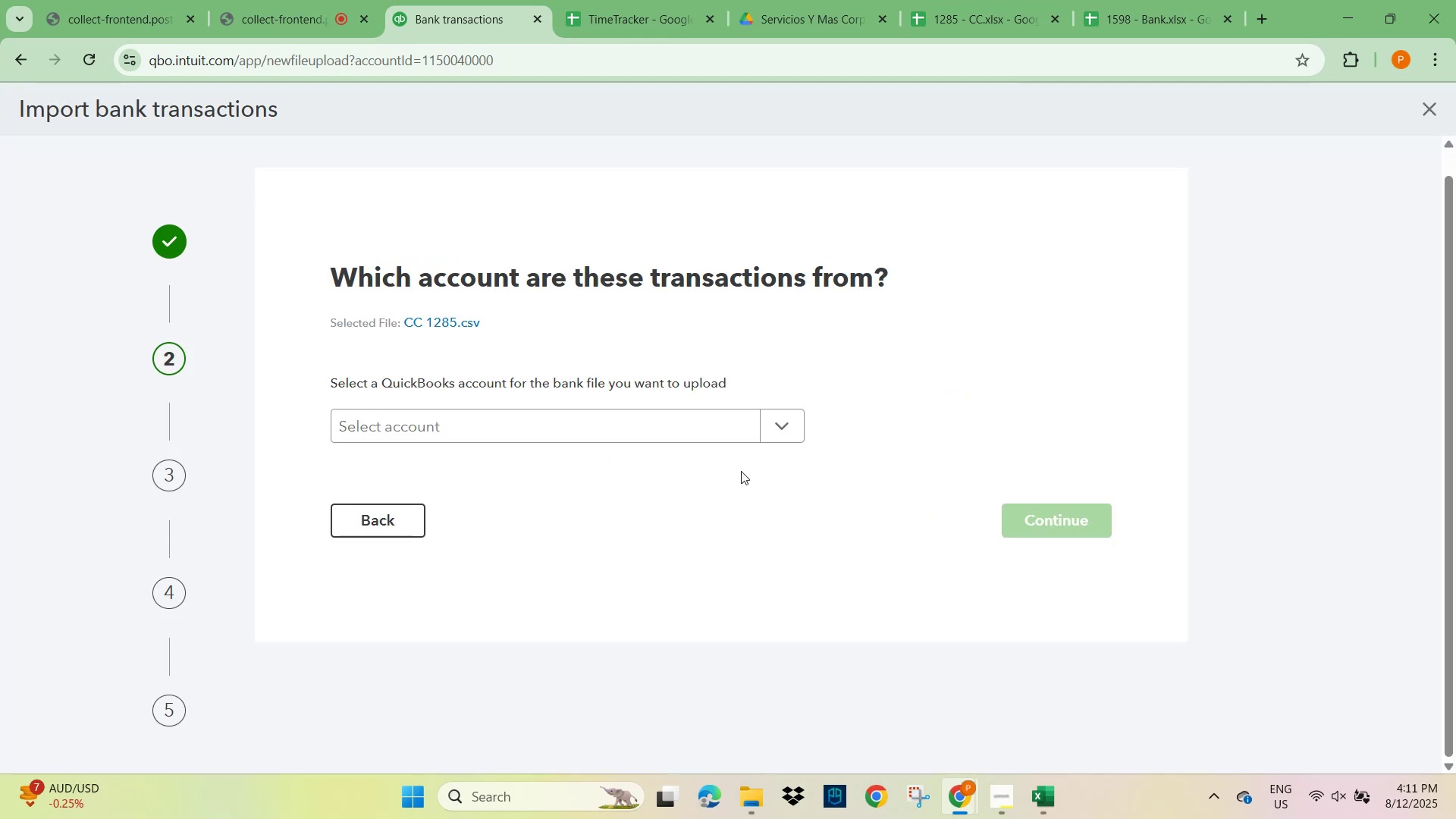 
left_click([785, 427])
 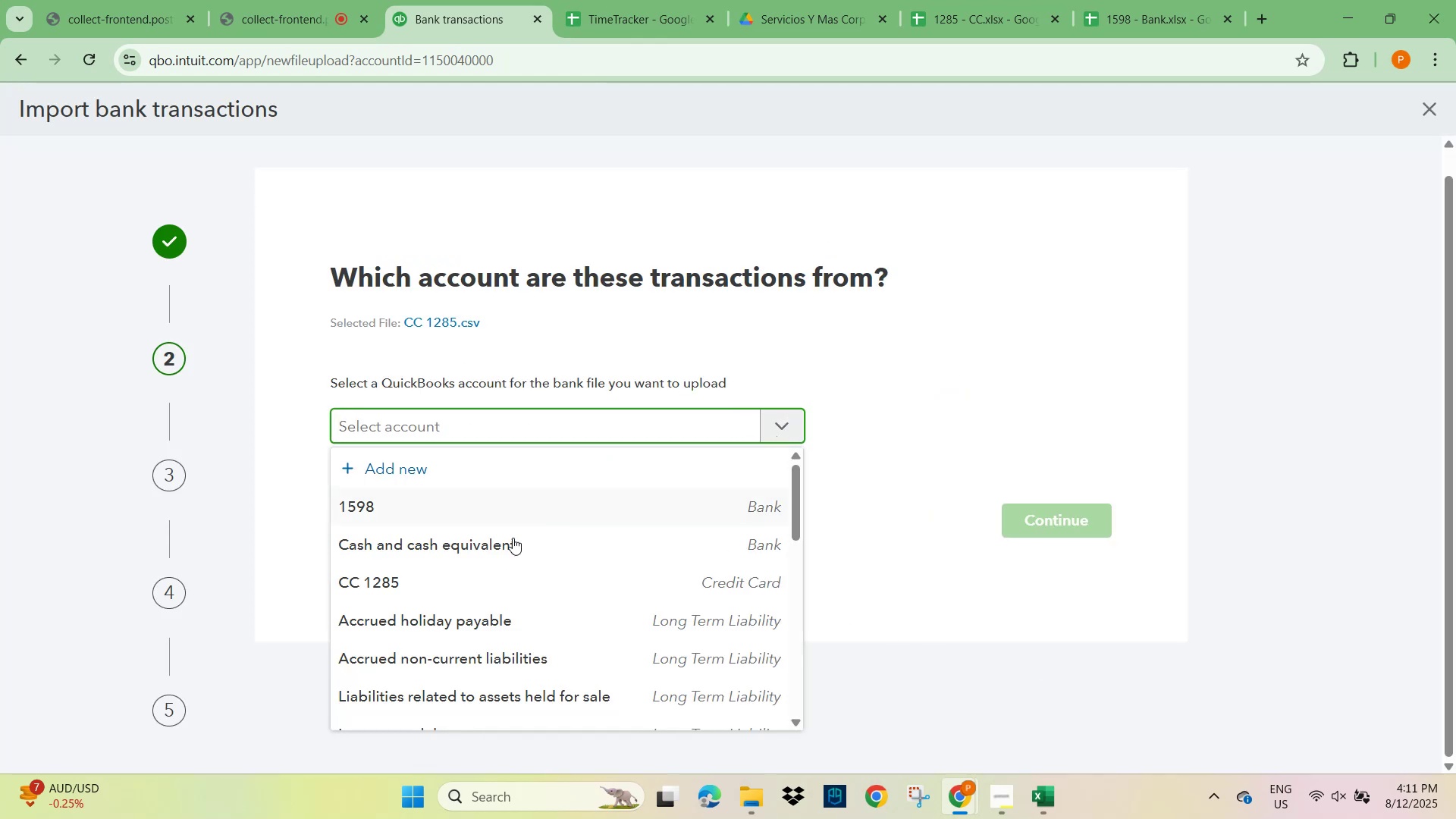 
left_click([374, 581])
 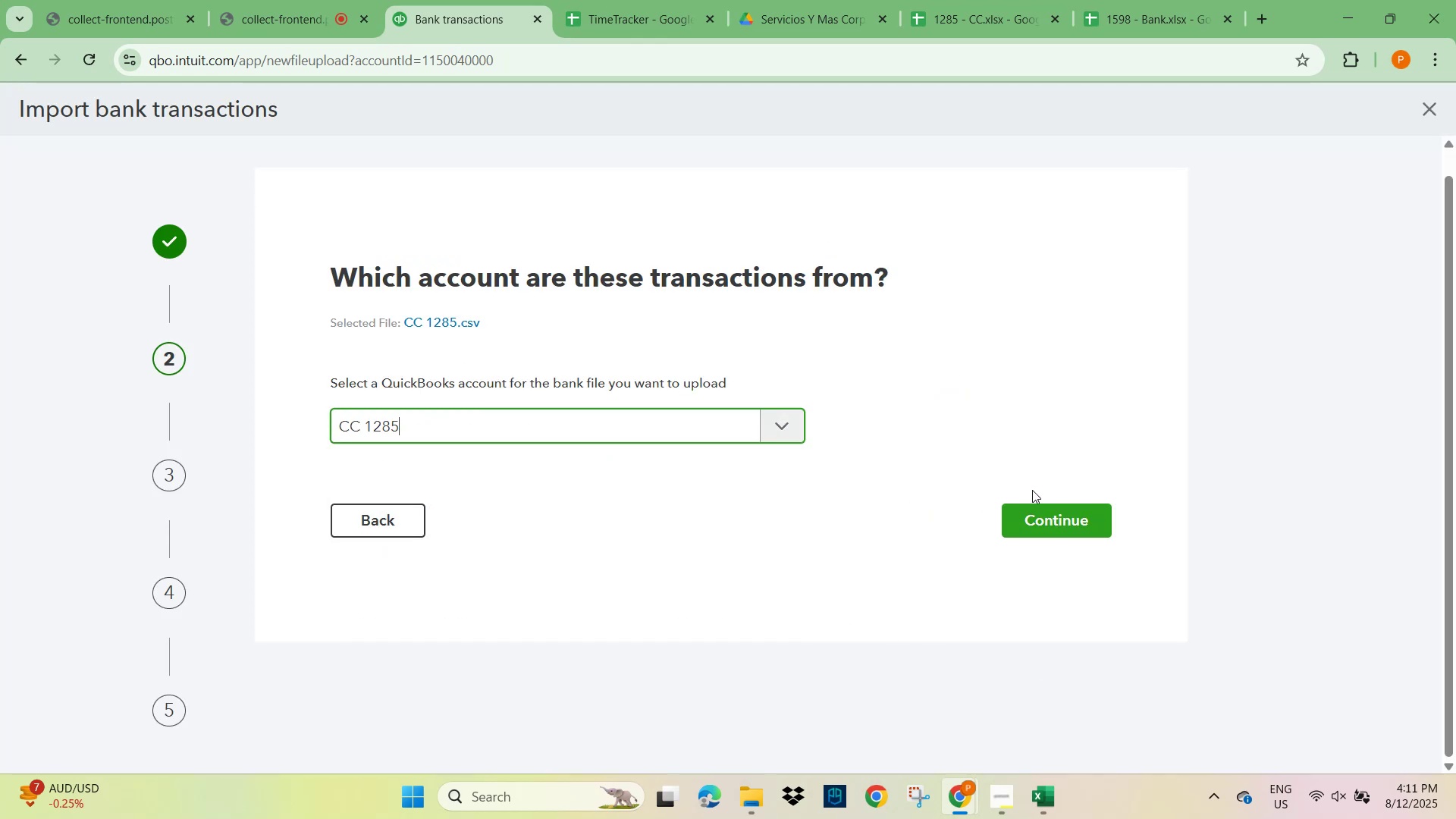 
left_click([1043, 513])
 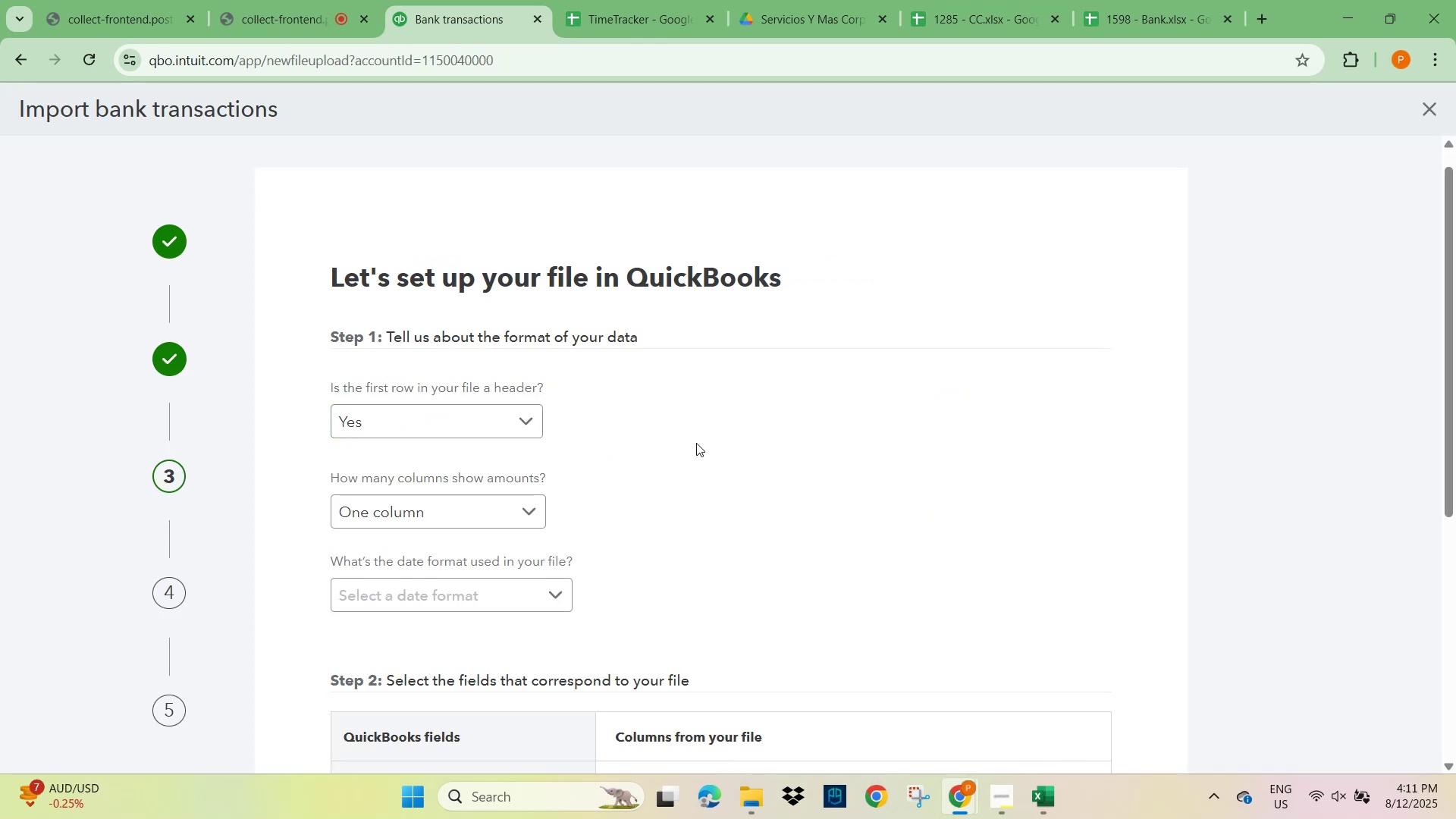 
scroll: coordinate [708, 448], scroll_direction: down, amount: 4.0
 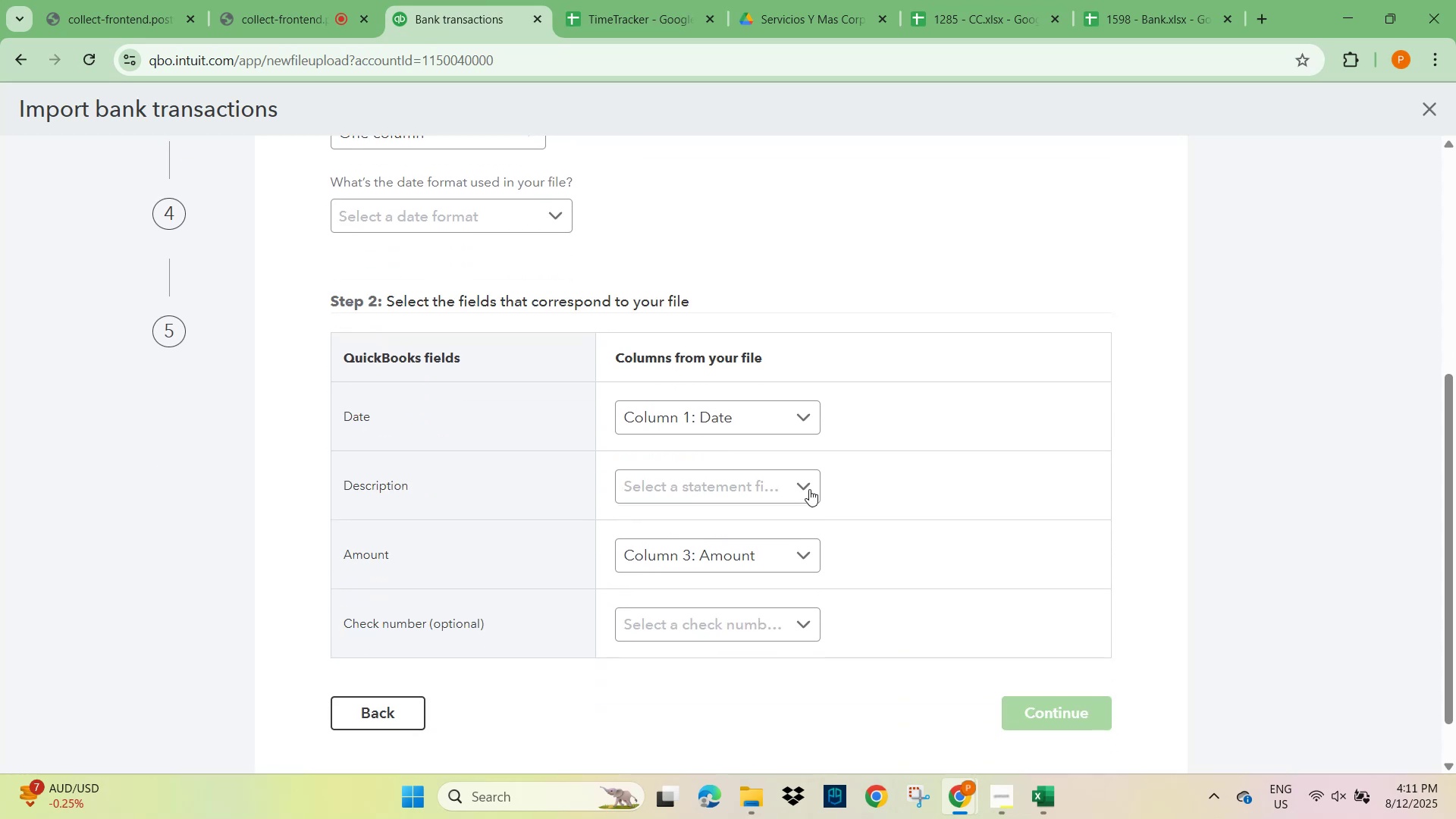 
left_click([797, 482])
 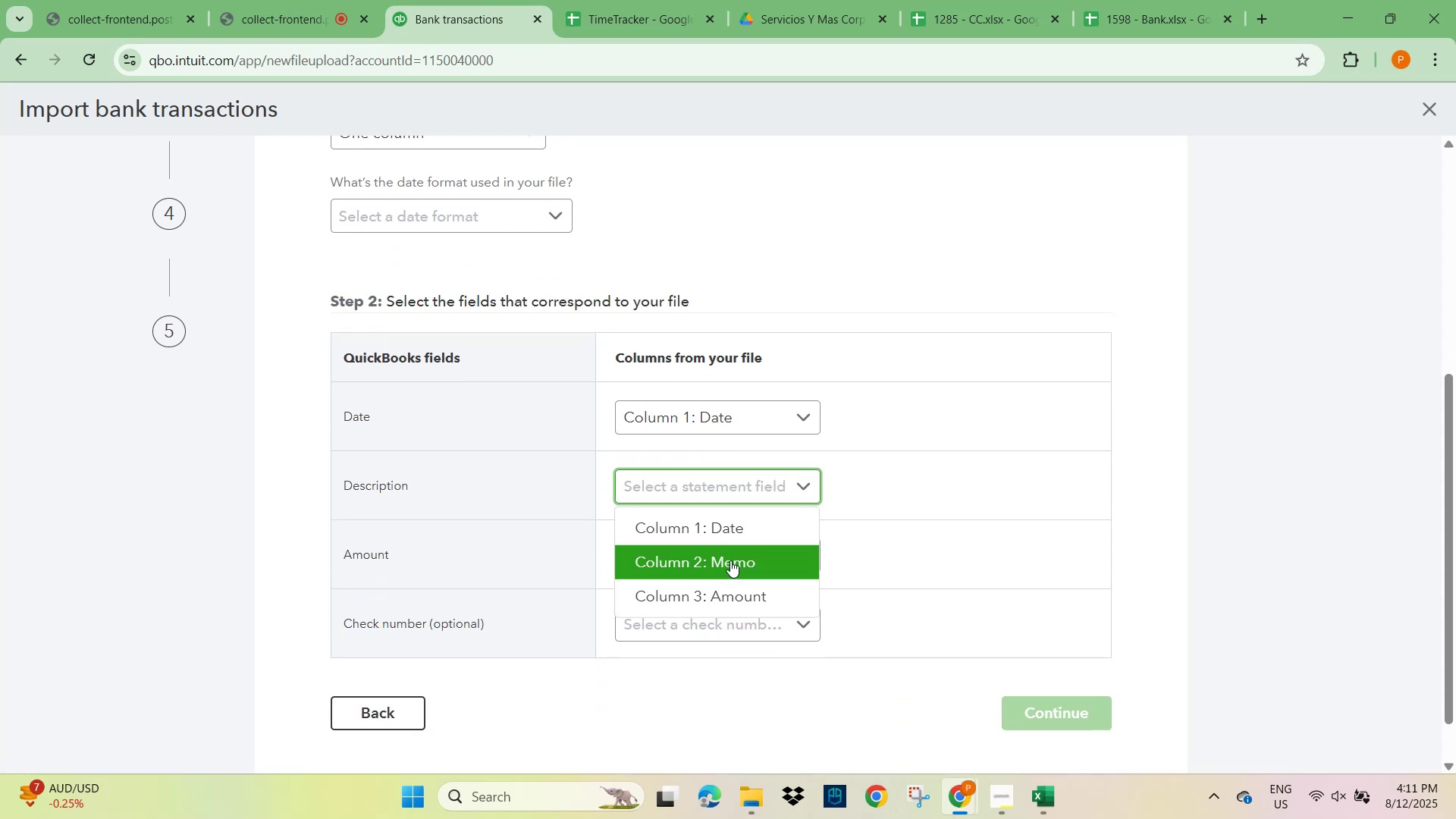 
left_click([730, 560])
 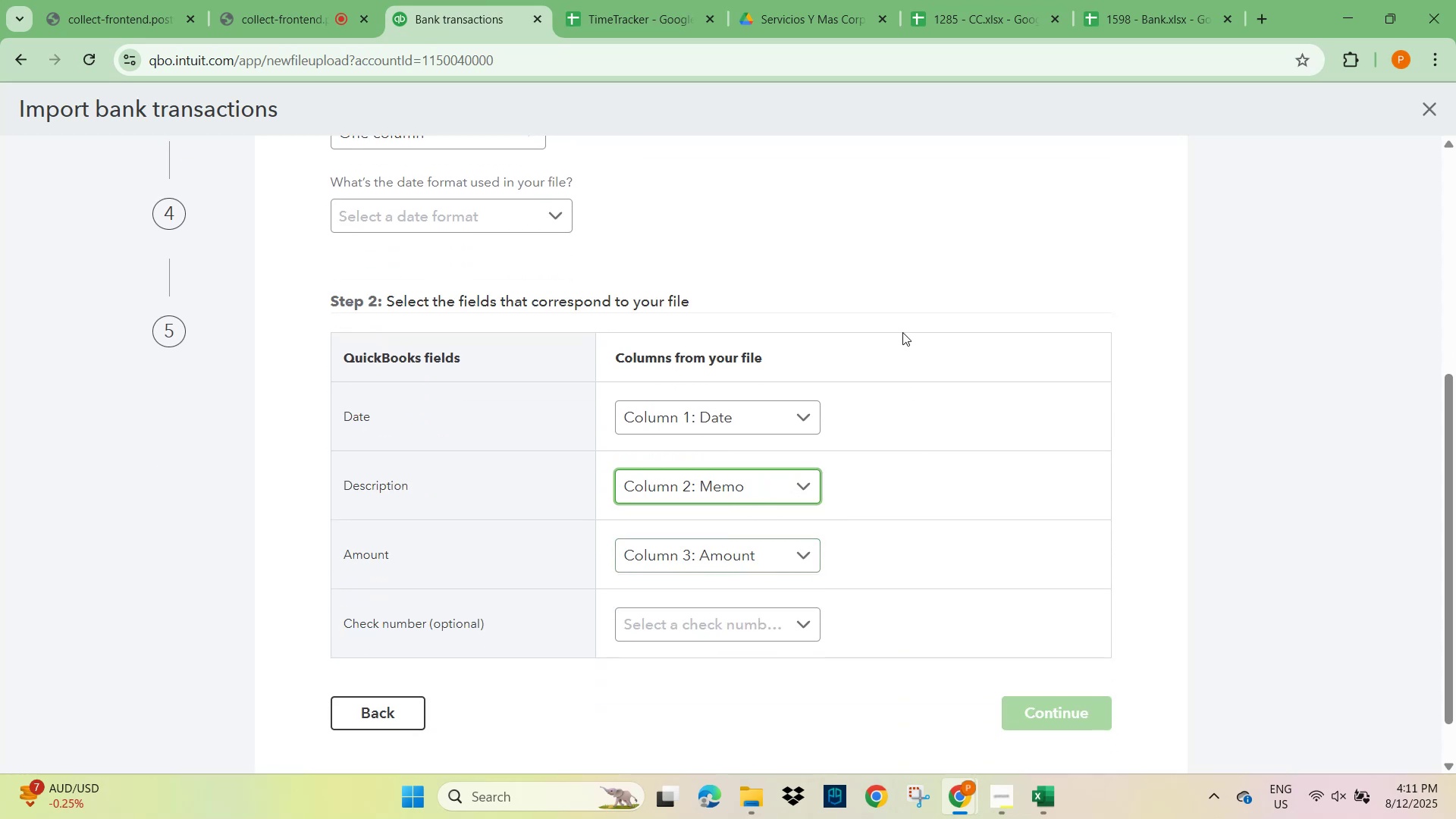 
scroll: coordinate [792, 286], scroll_direction: up, amount: 1.0
 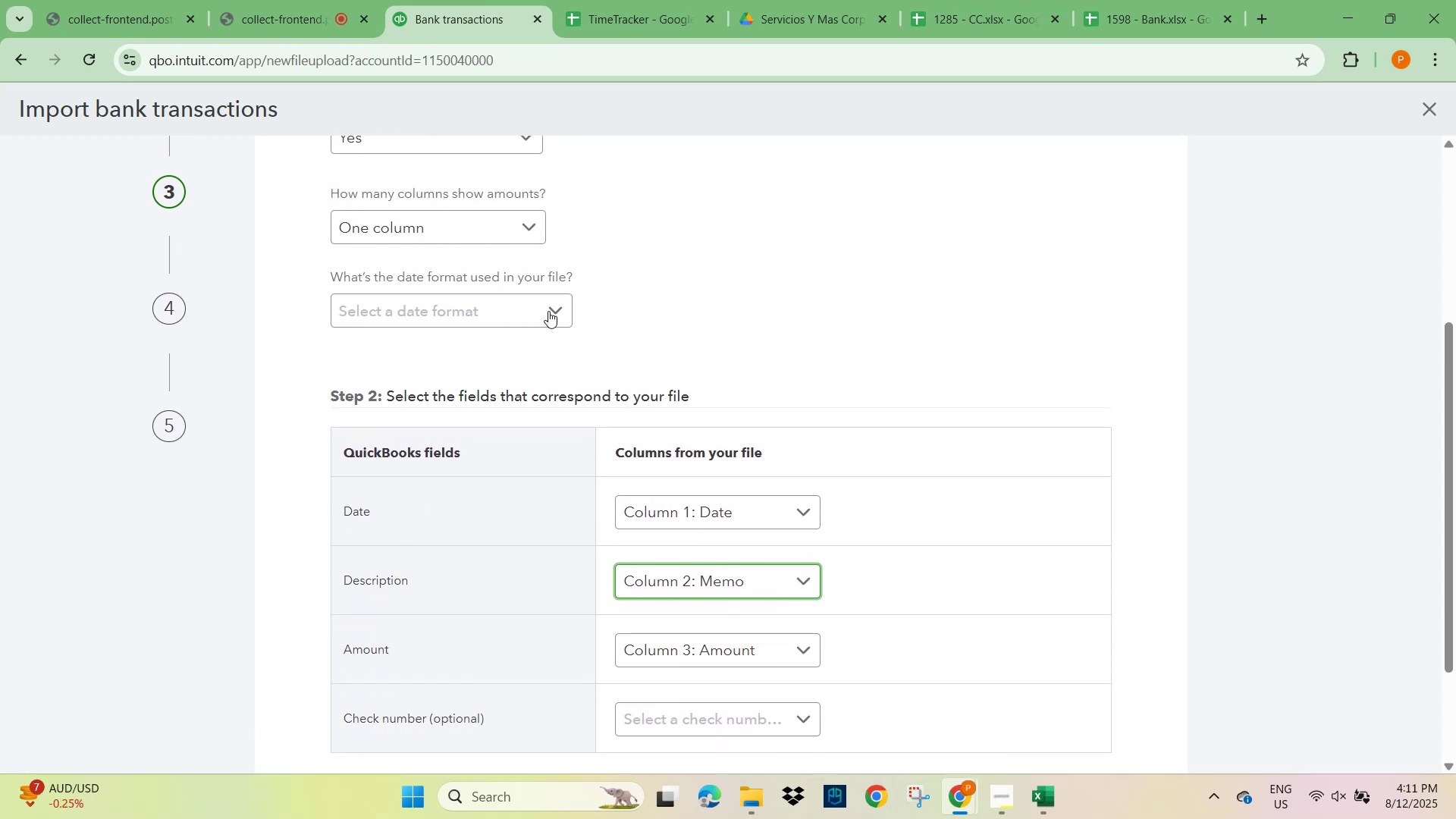 
left_click([548, 311])
 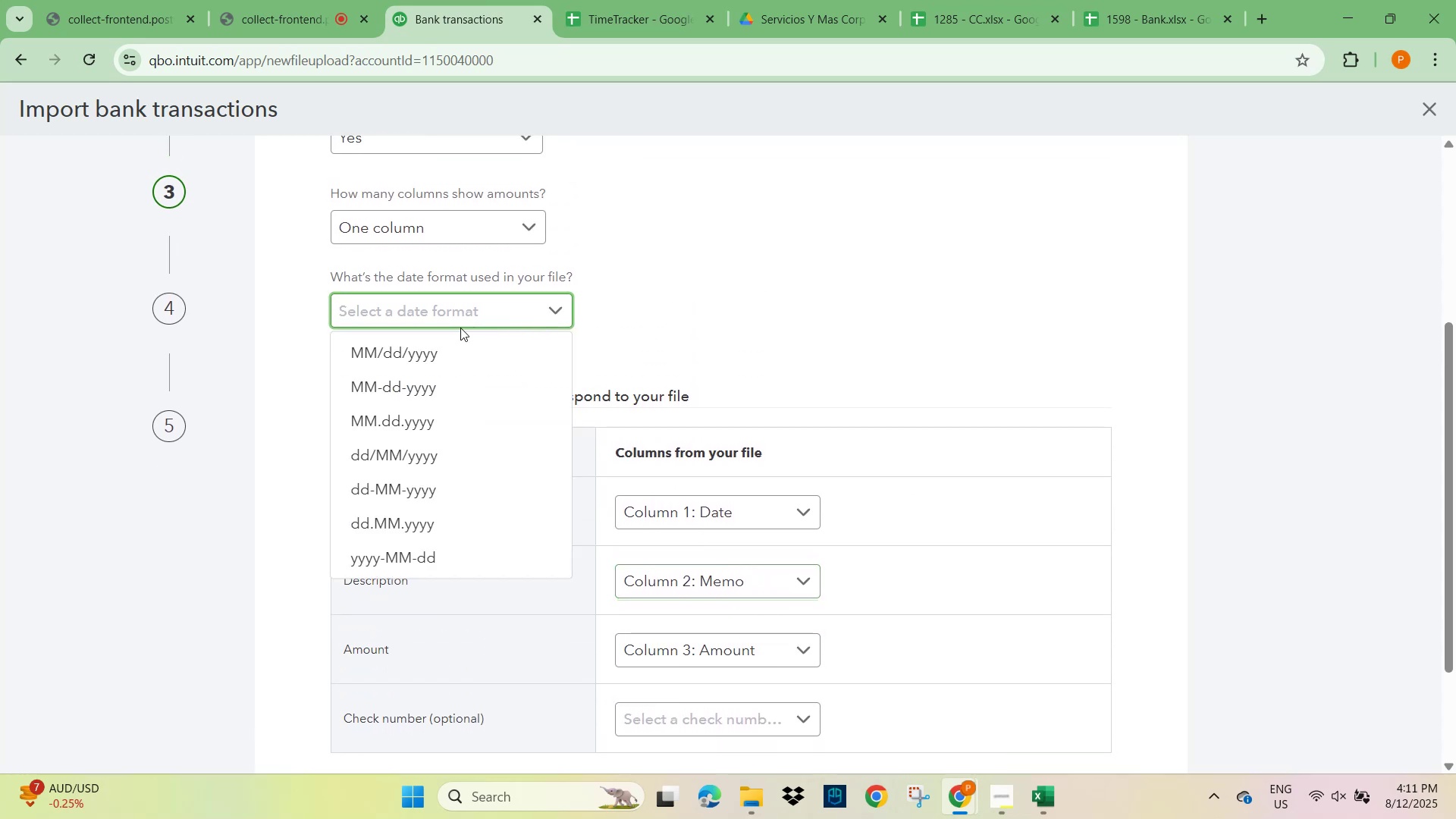 
left_click([438, 339])
 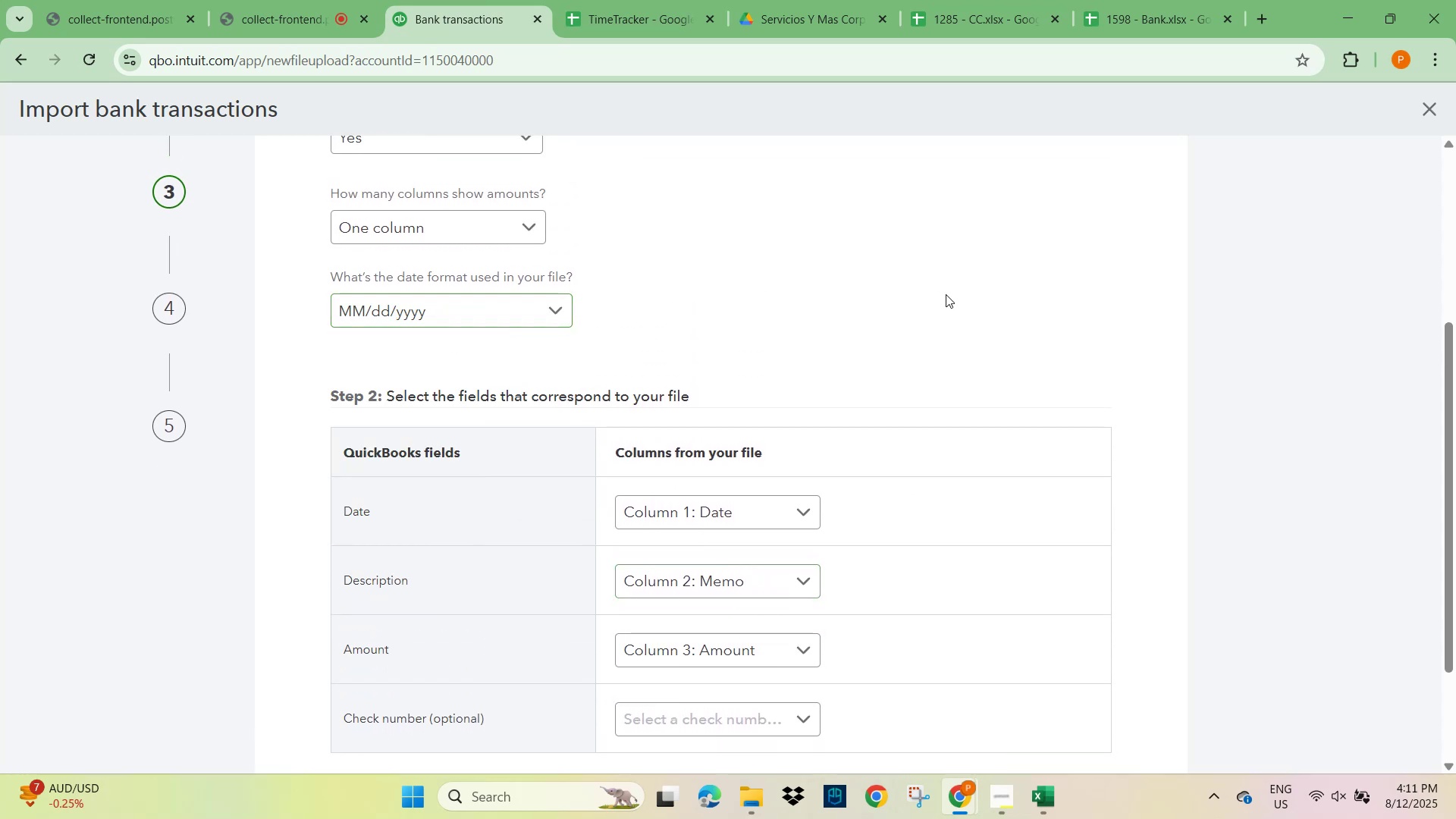 
scroll: coordinate [1064, 475], scroll_direction: down, amount: 2.0
 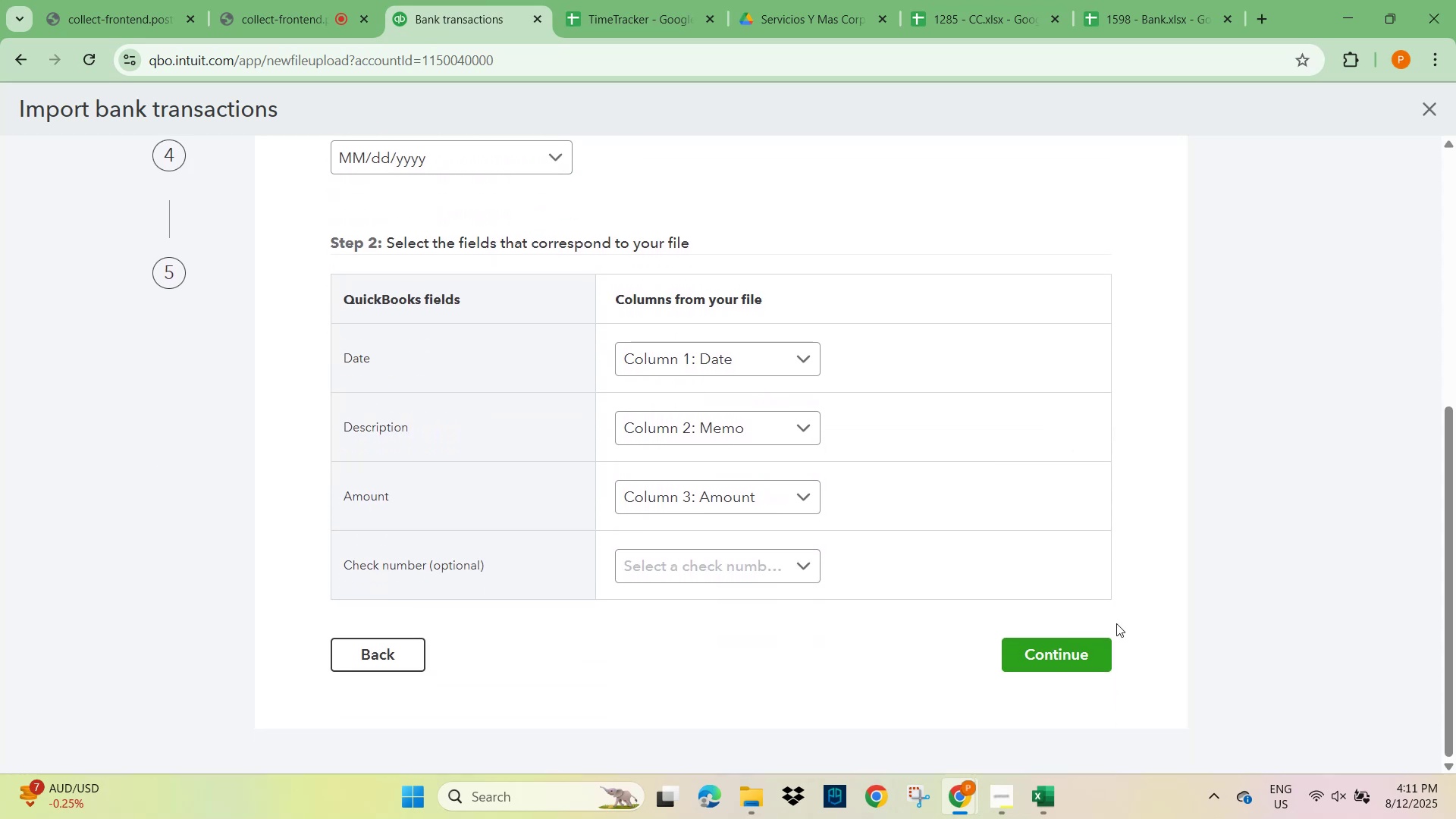 
left_click([1070, 658])
 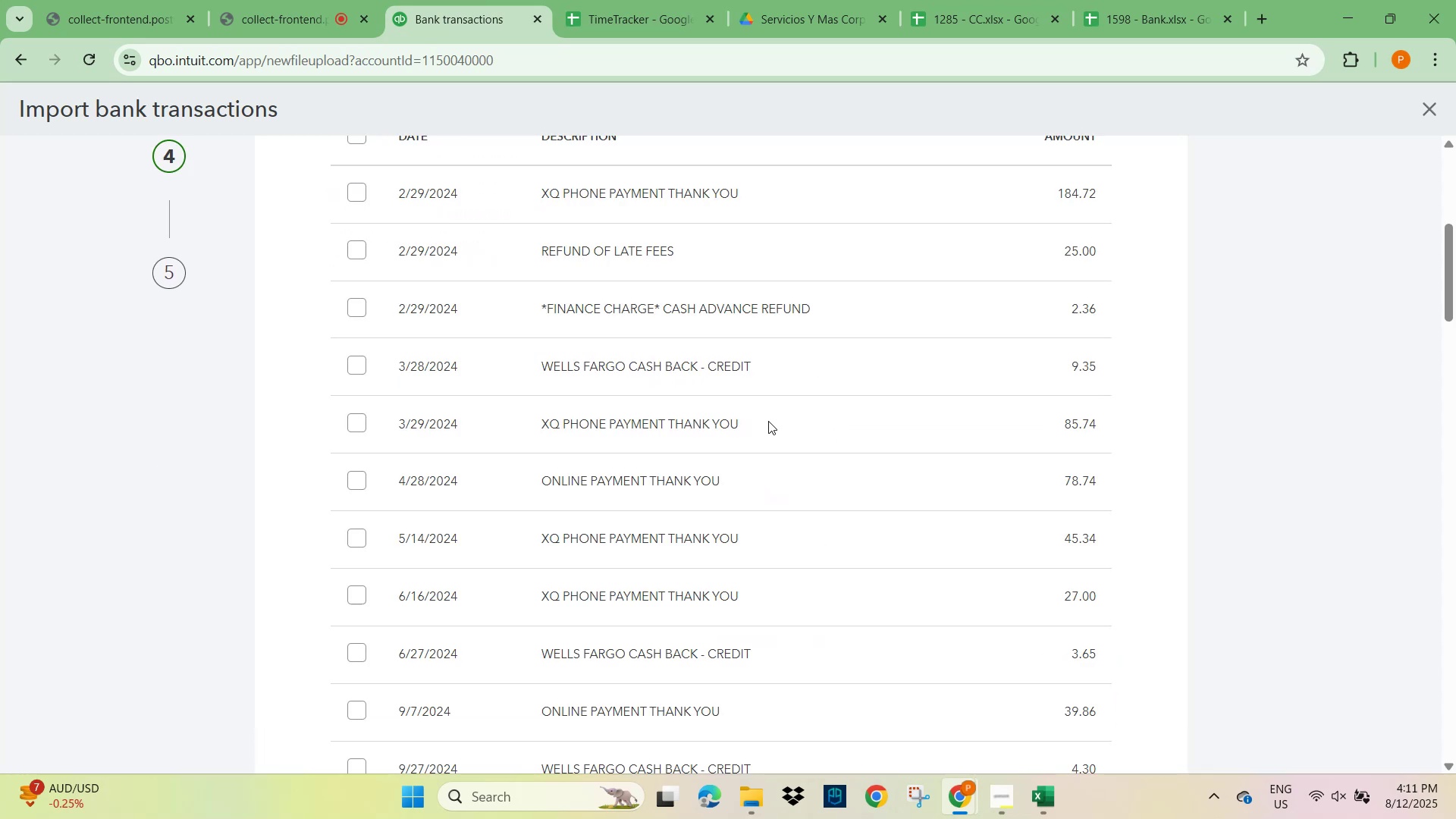 
scroll: coordinate [658, 447], scroll_direction: up, amount: 5.0
 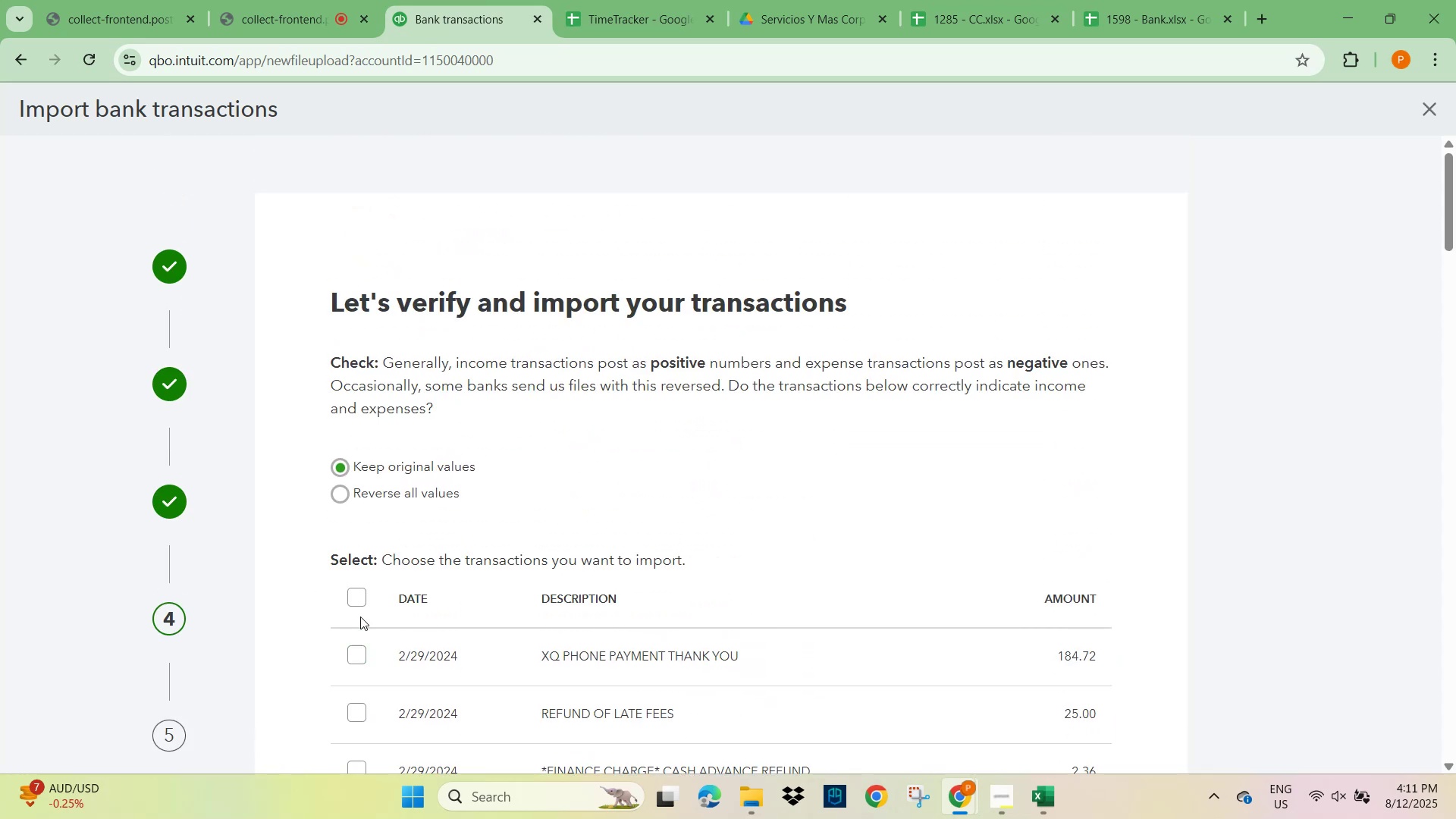 
left_click([358, 593])
 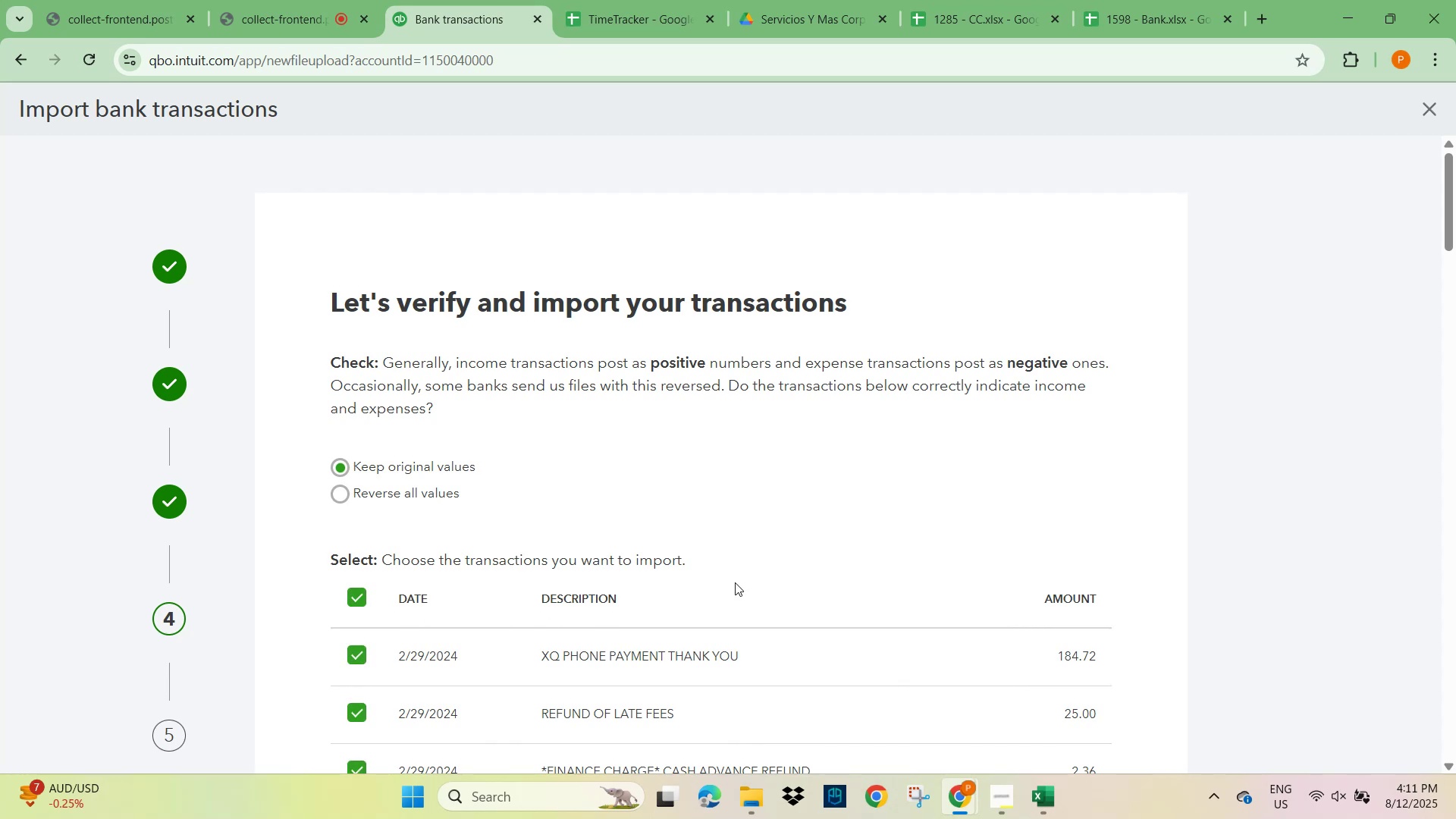 
scroll: coordinate [1241, 525], scroll_direction: down, amount: 15.0
 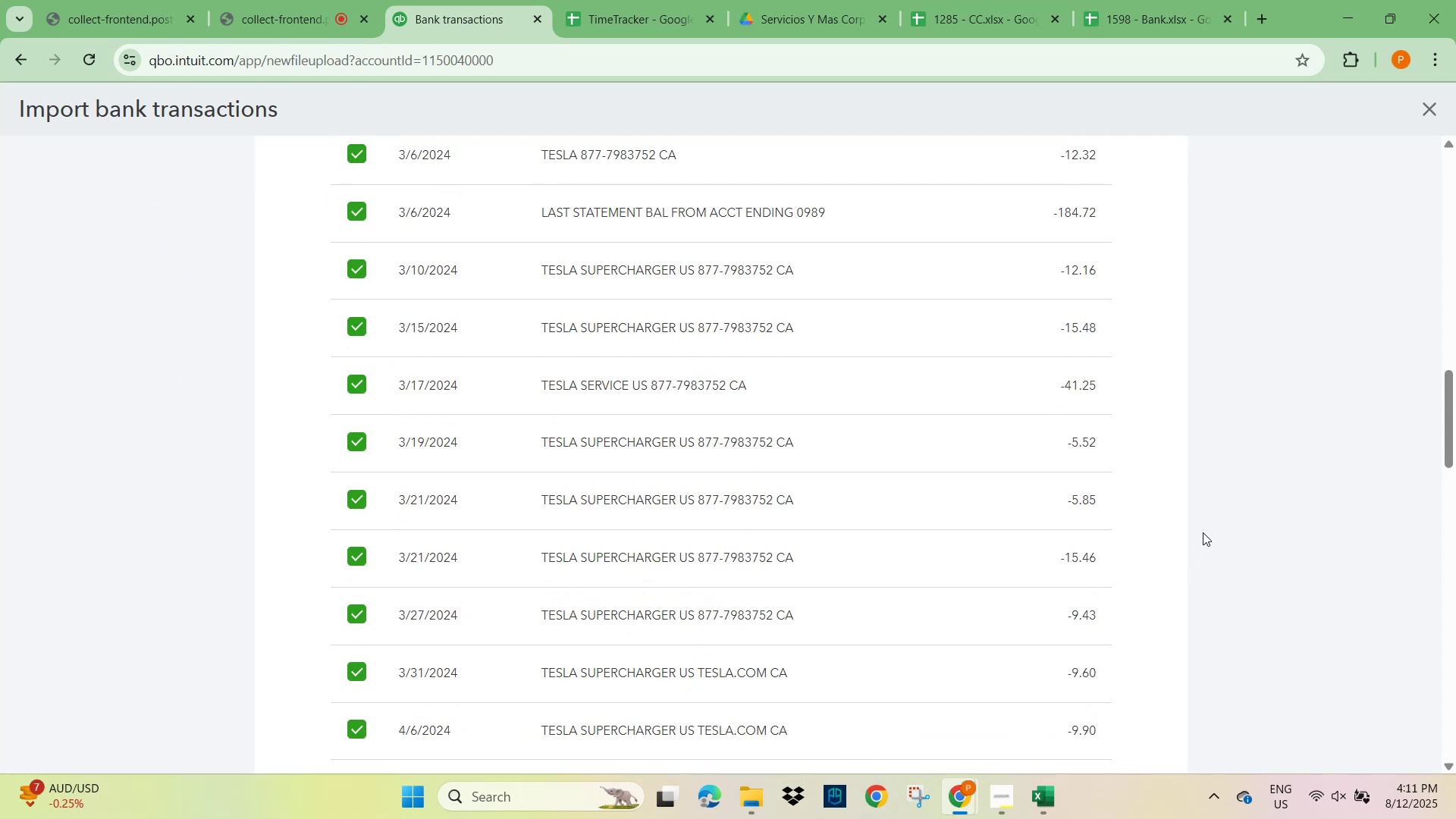 
scroll: coordinate [1241, 527], scroll_direction: up, amount: 2.0
 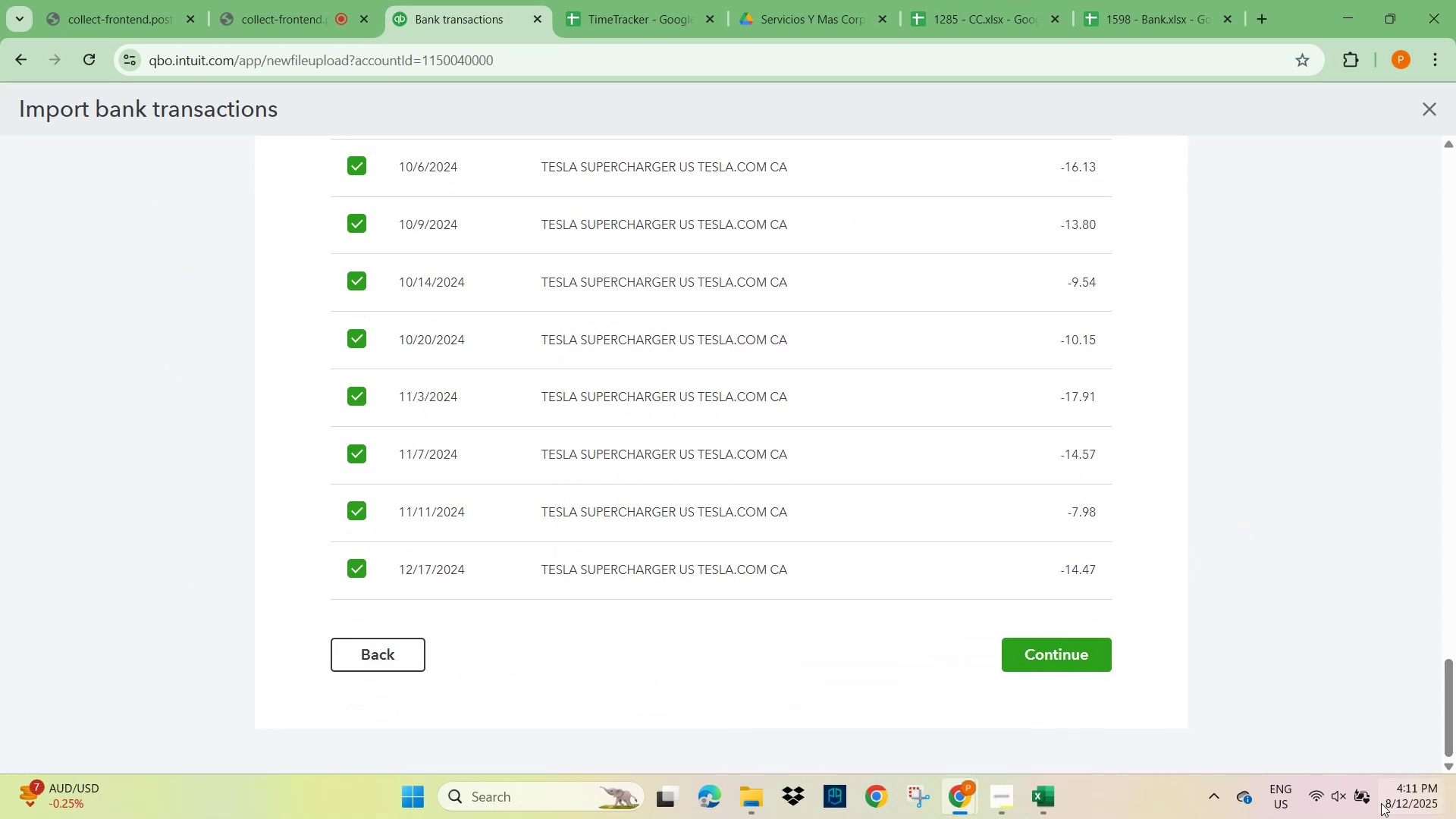 
left_click([1068, 657])
 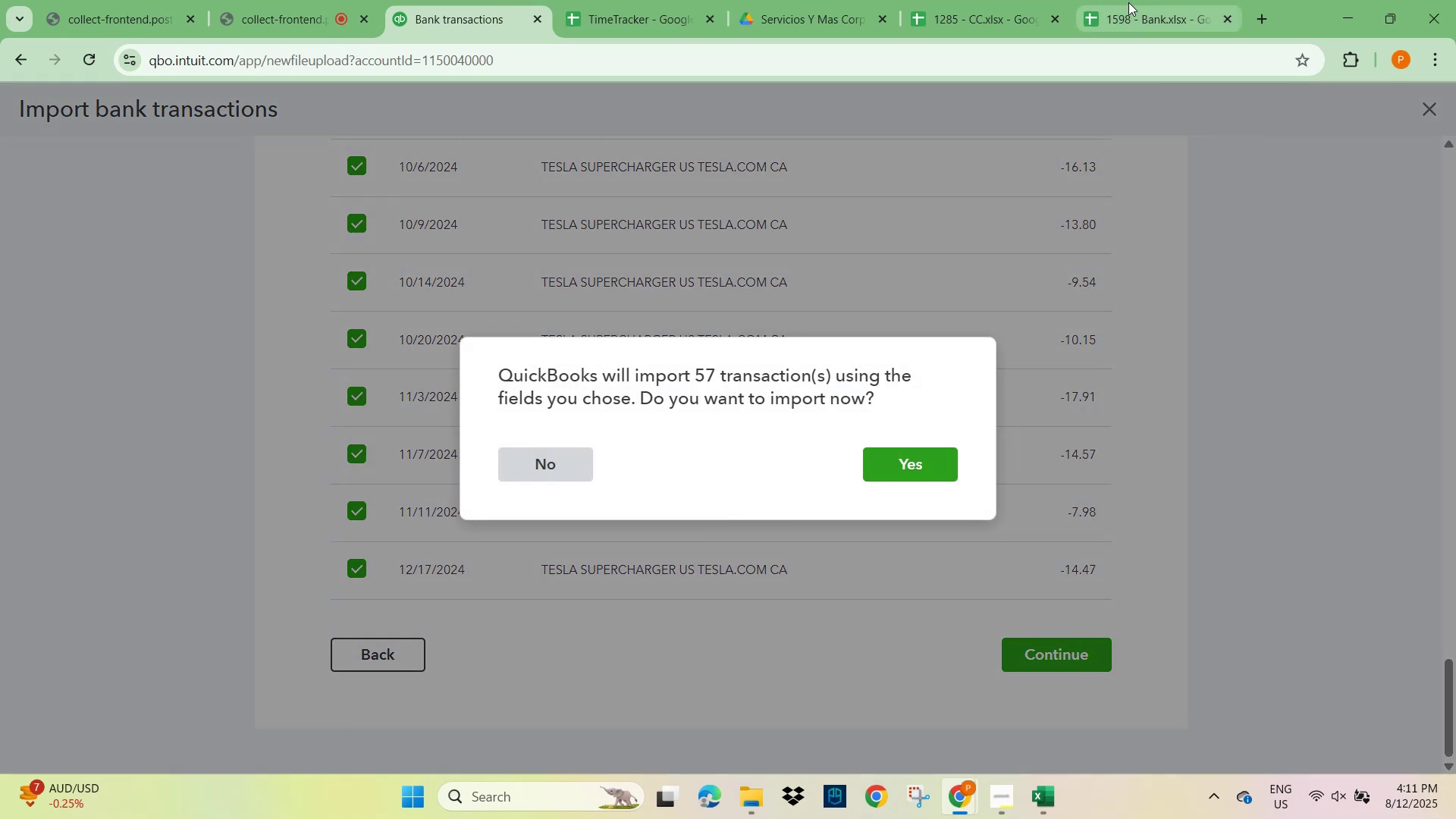 
left_click([990, 16])
 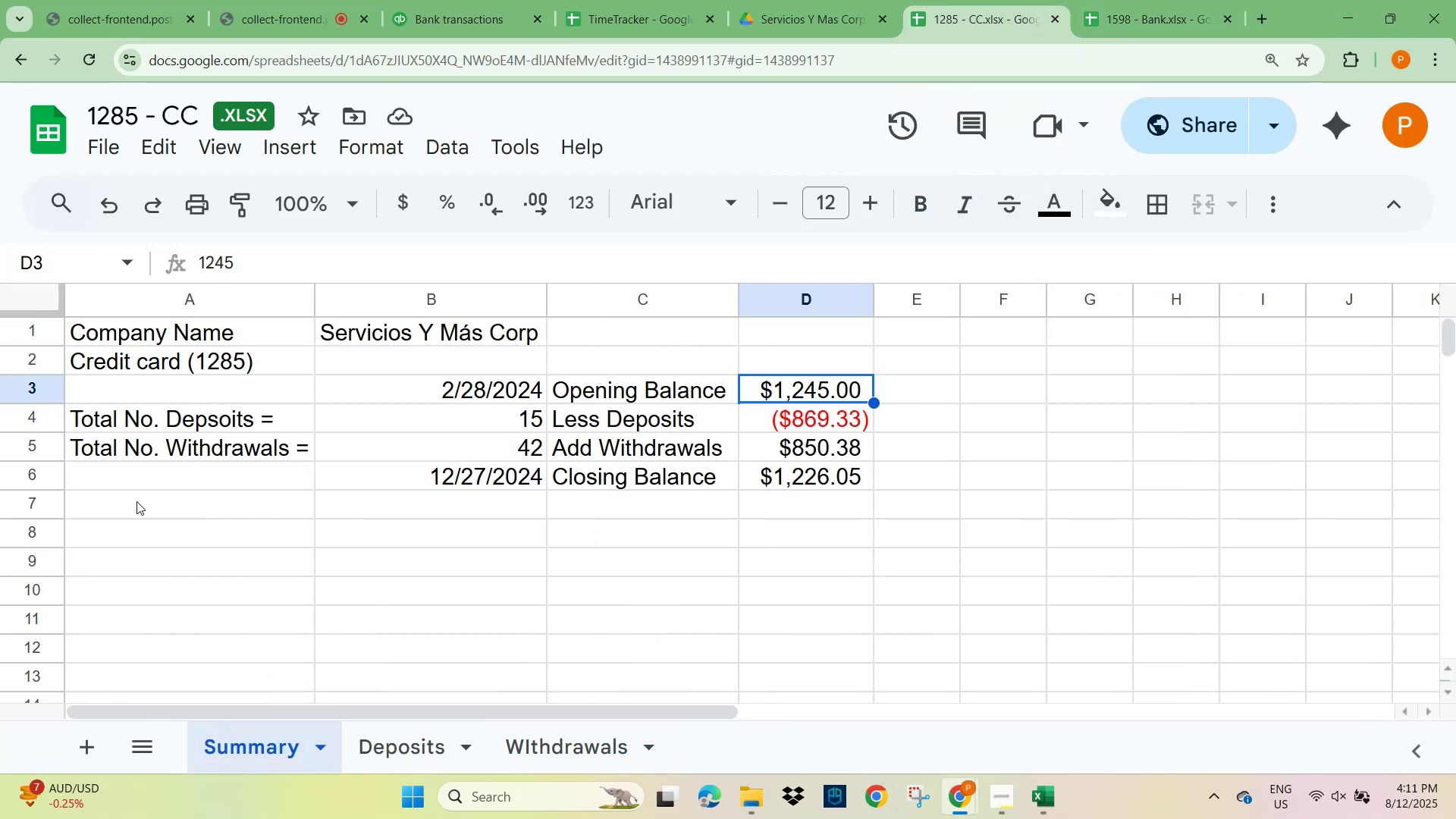 
left_click([480, 424])
 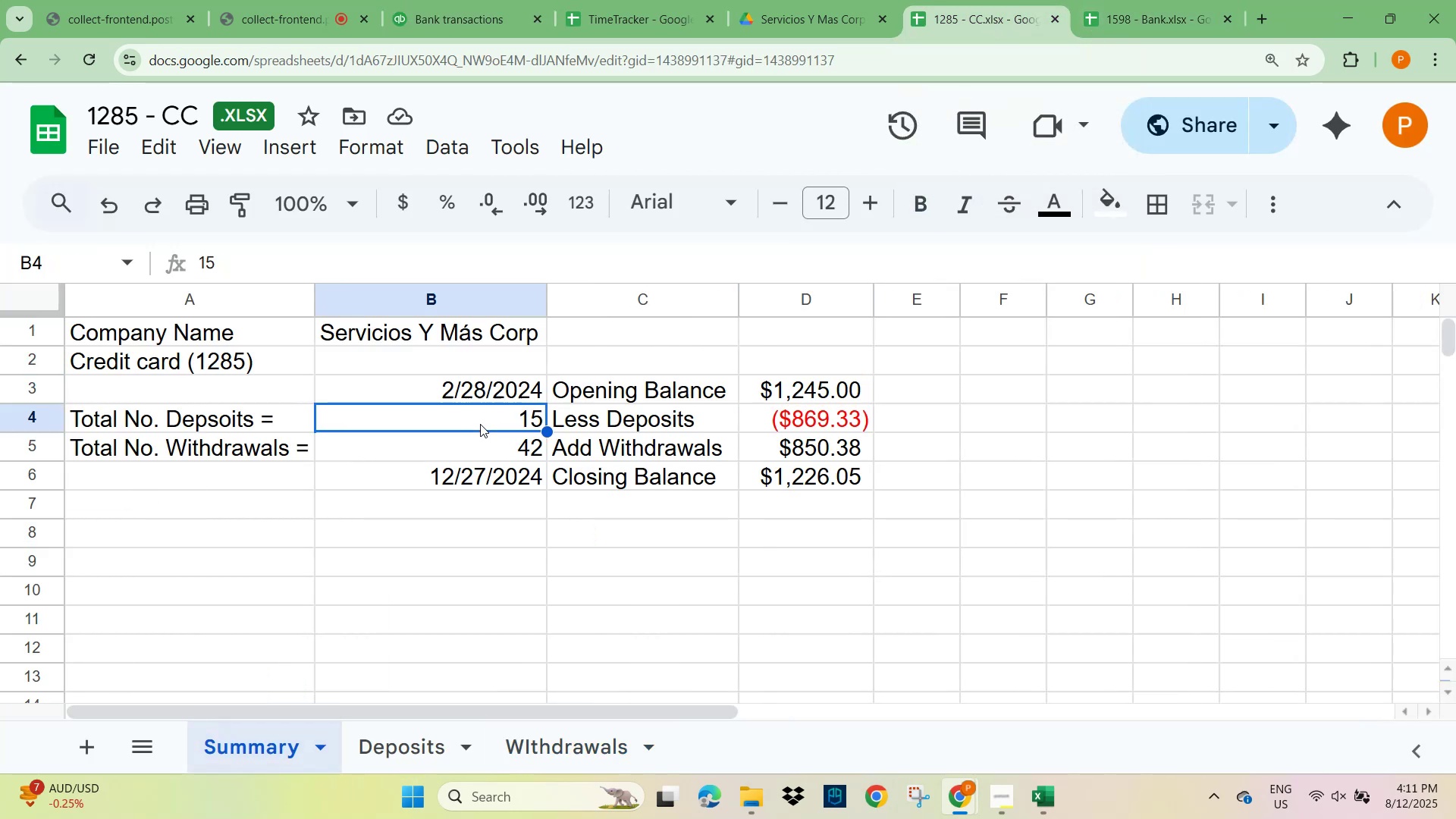 
key(Shift+ArrowDown)
 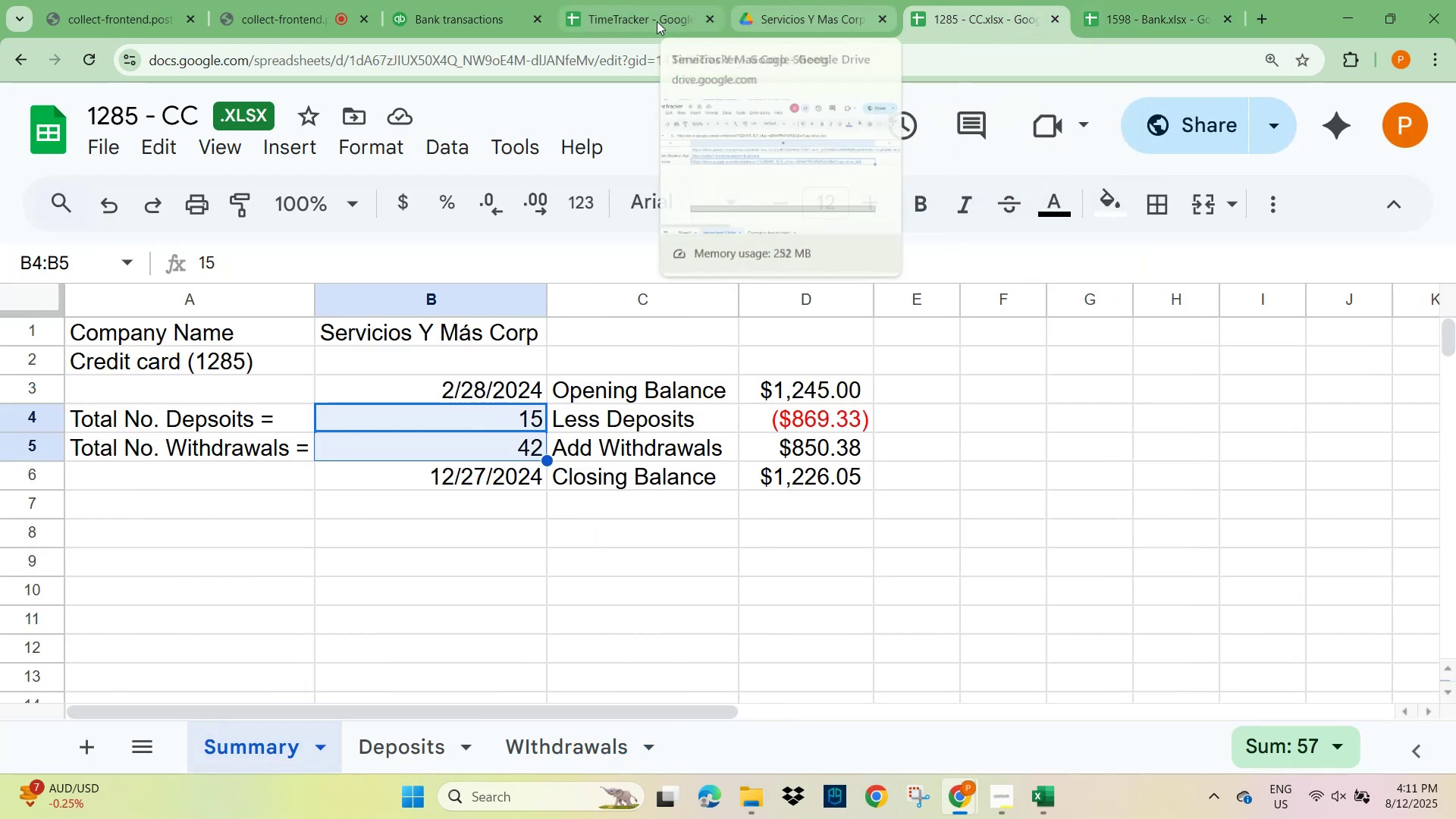 
left_click([470, 12])
 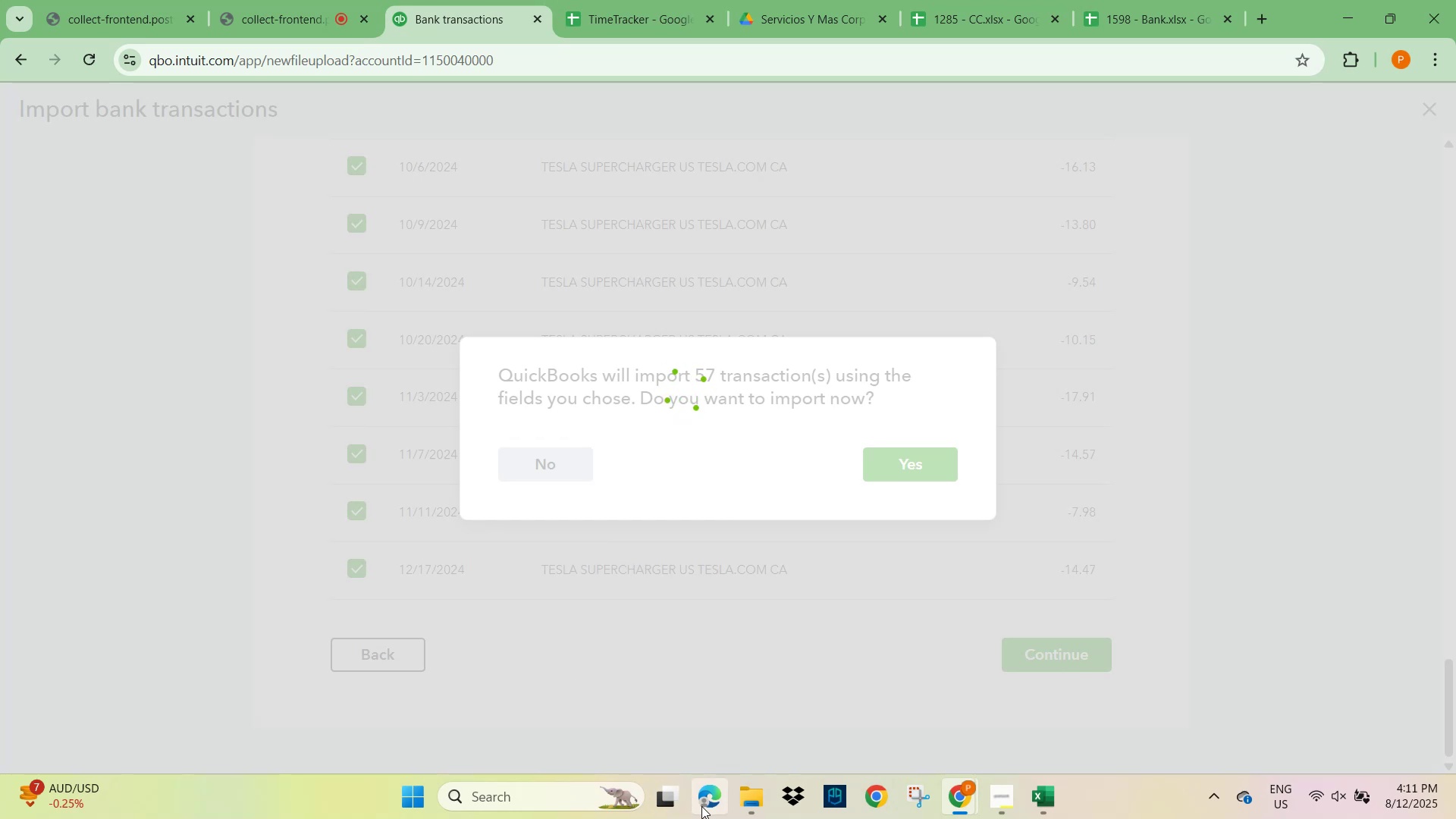 
wait(7.9)
 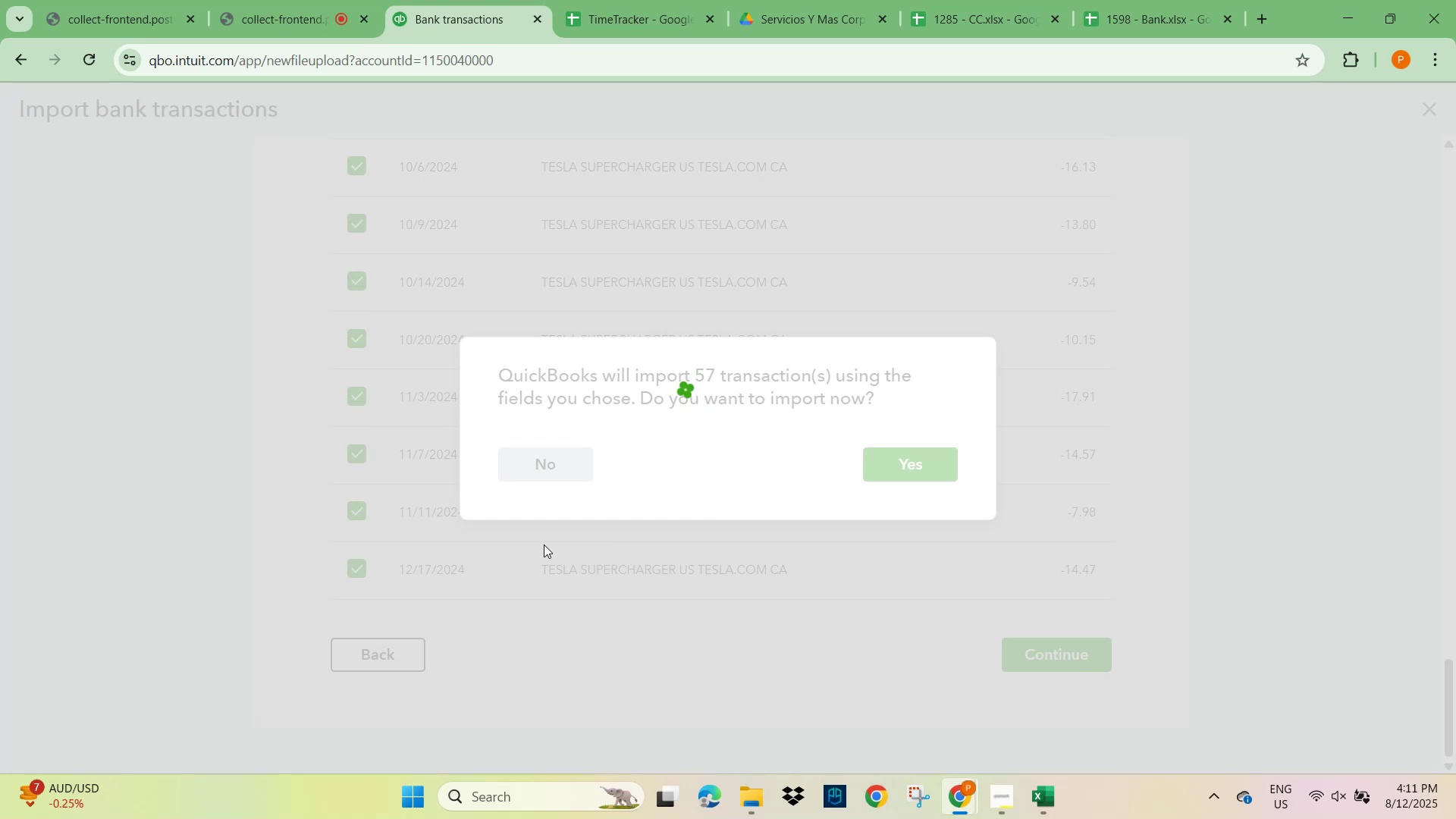 
left_click([1062, 394])
 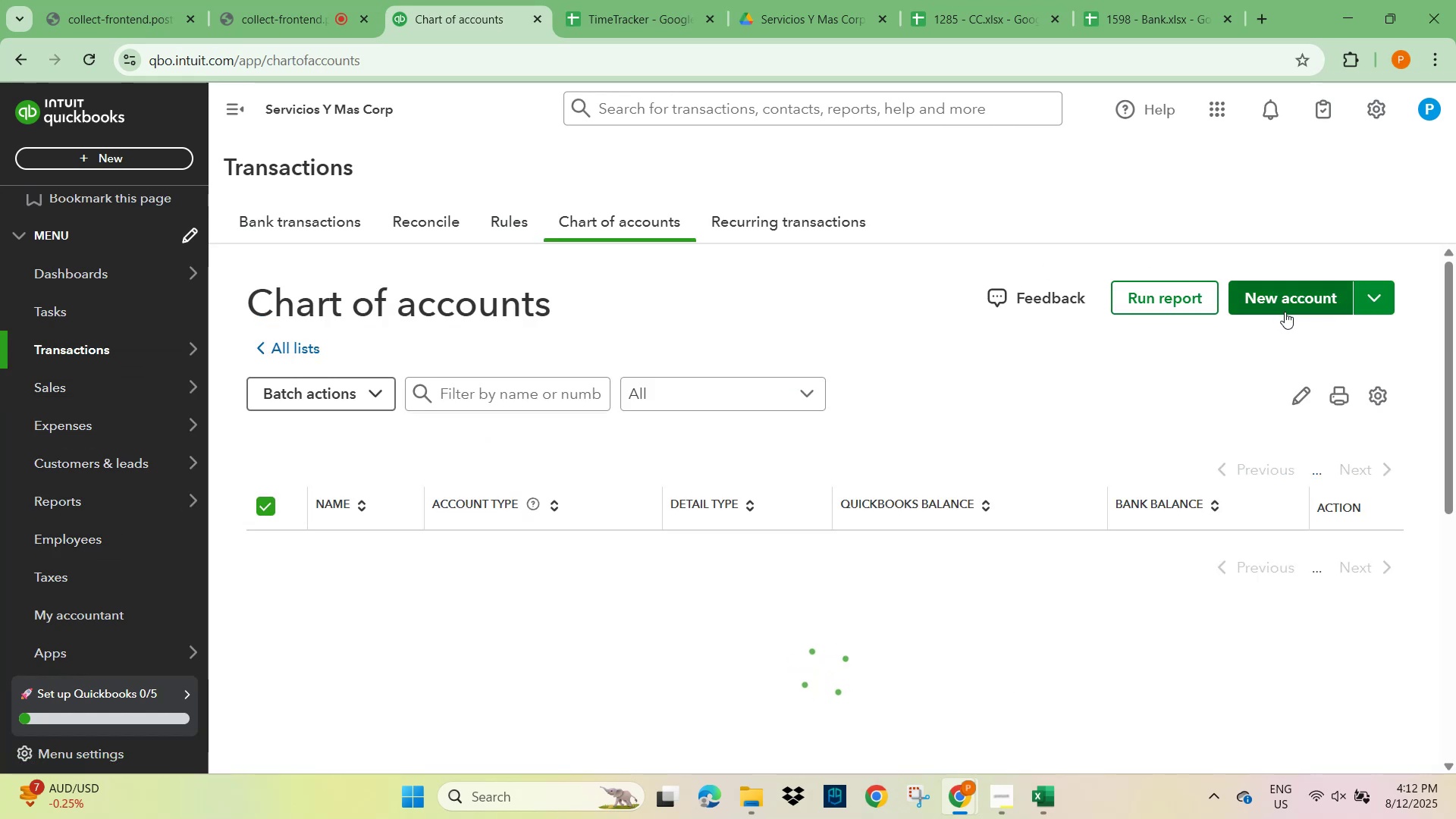 
wait(16.04)
 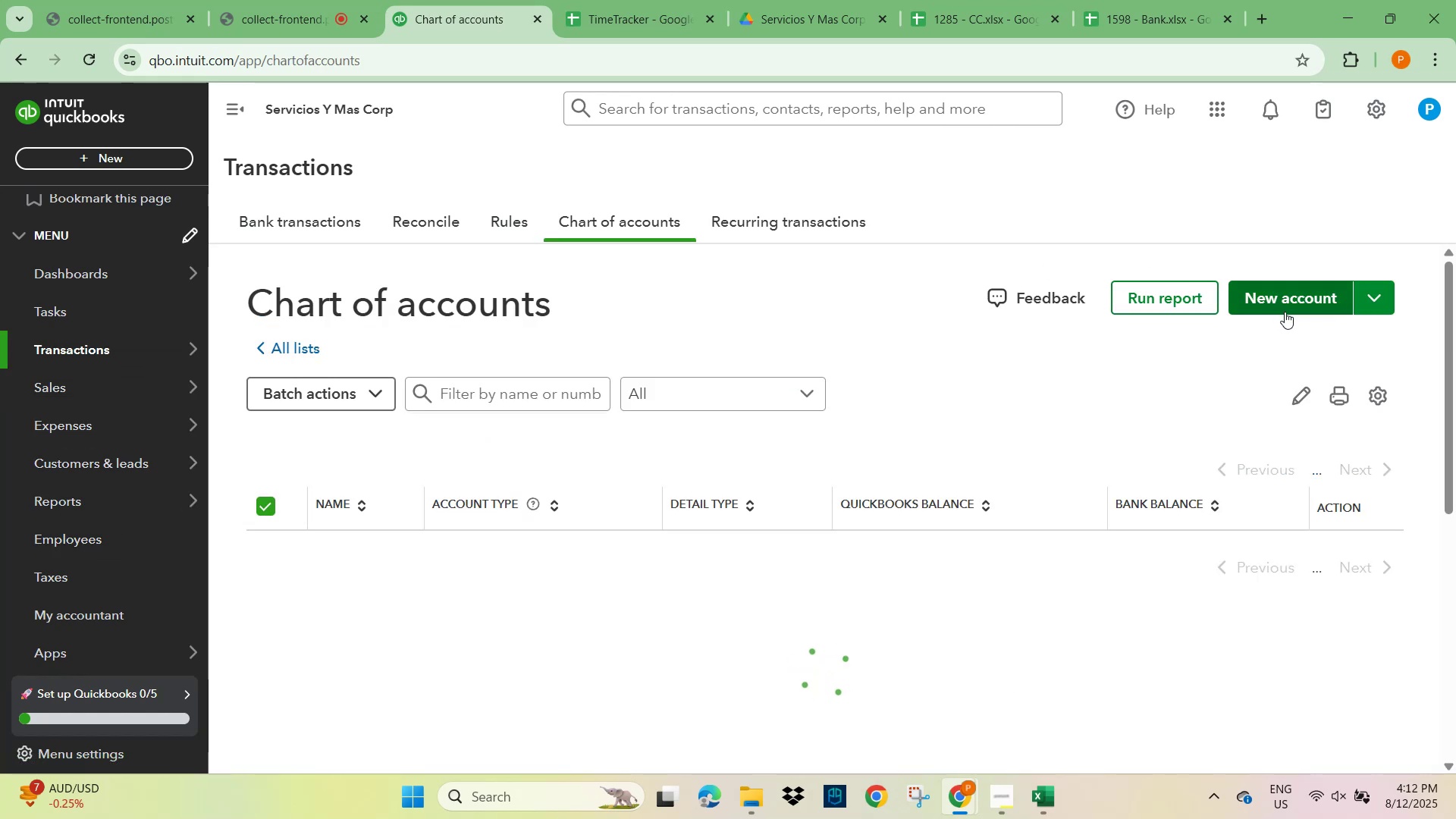 
left_click([795, 17])
 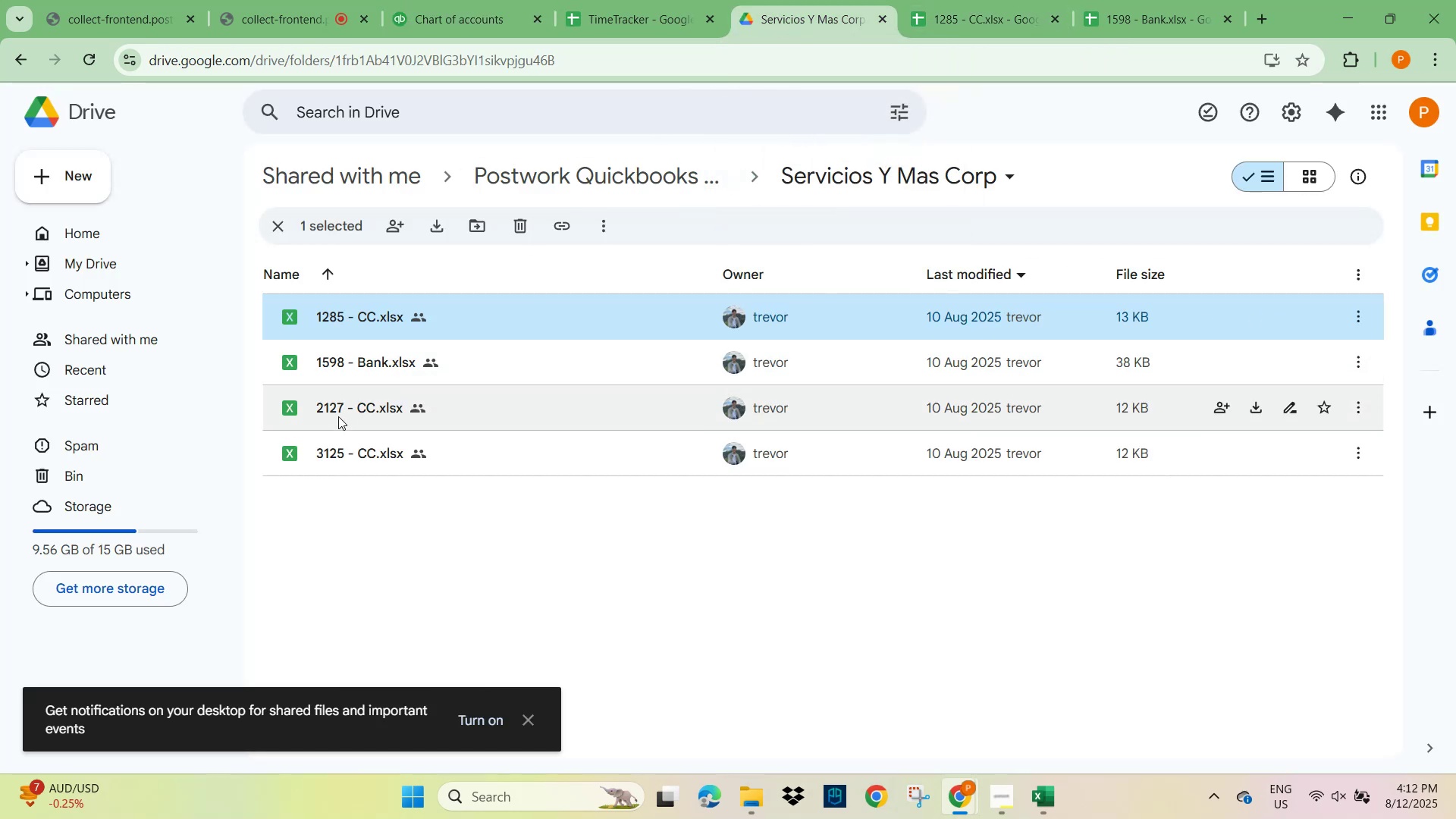 
double_click([338, 410])
 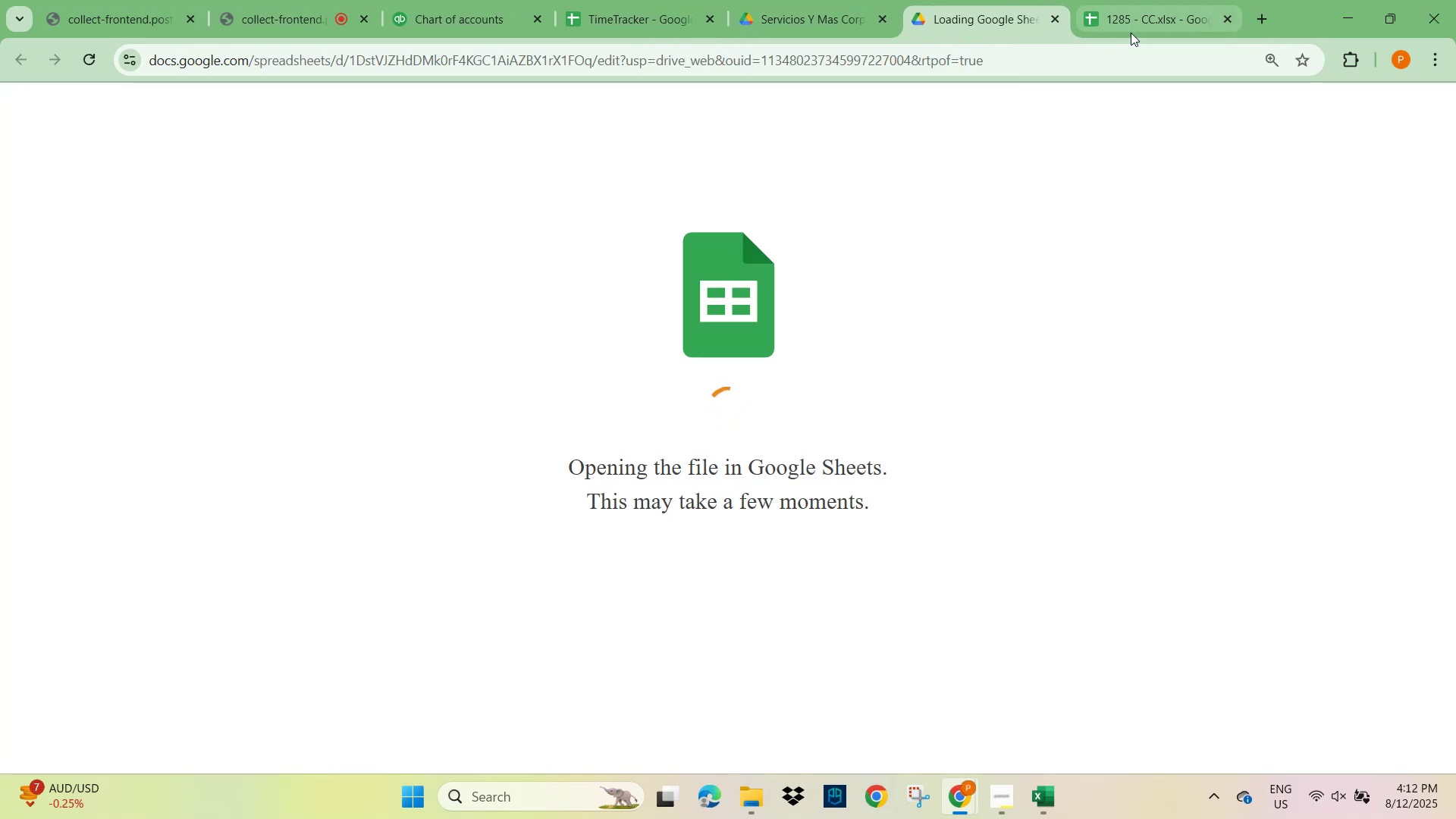 
left_click([1225, 17])
 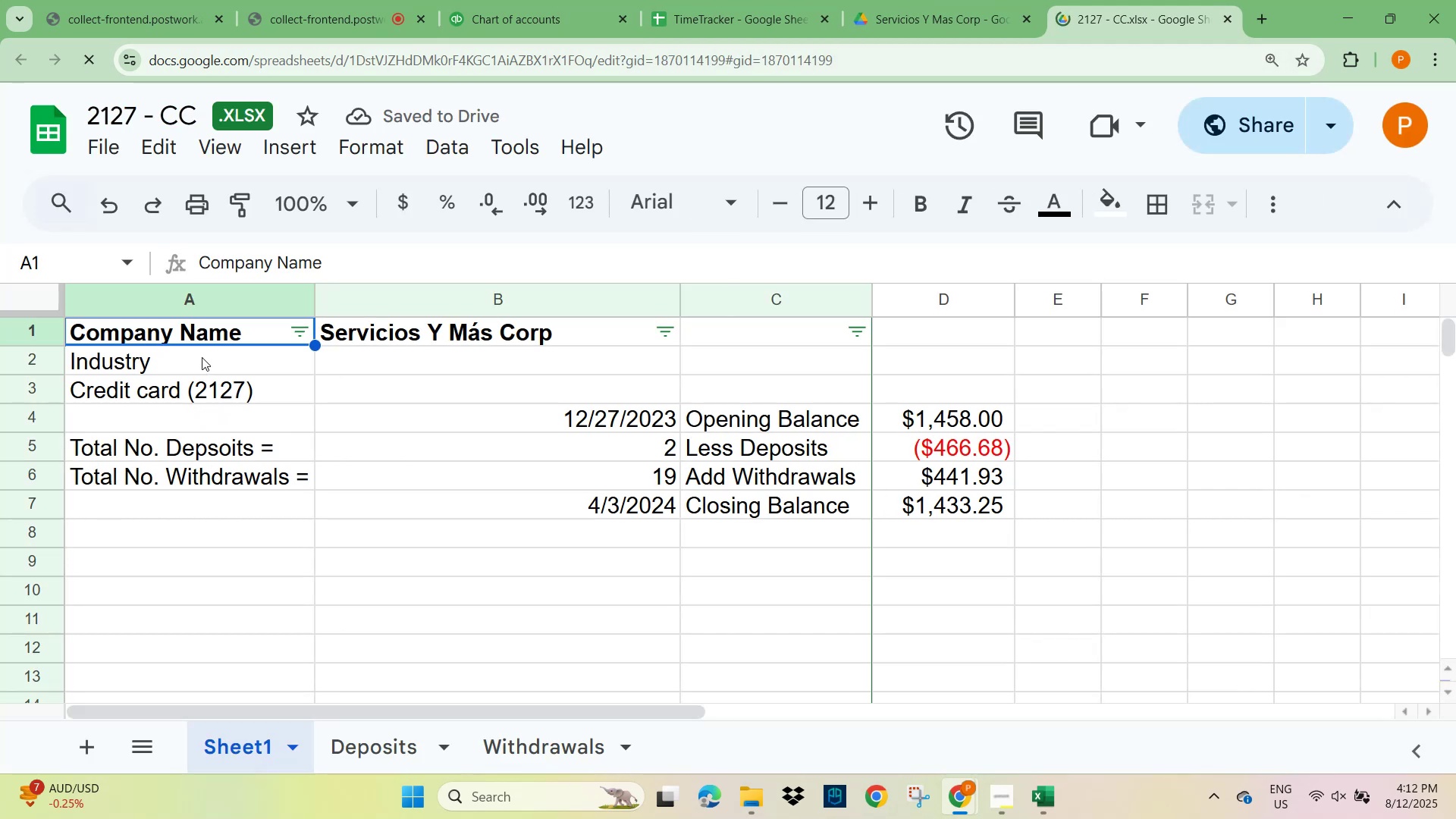 
wait(5.47)
 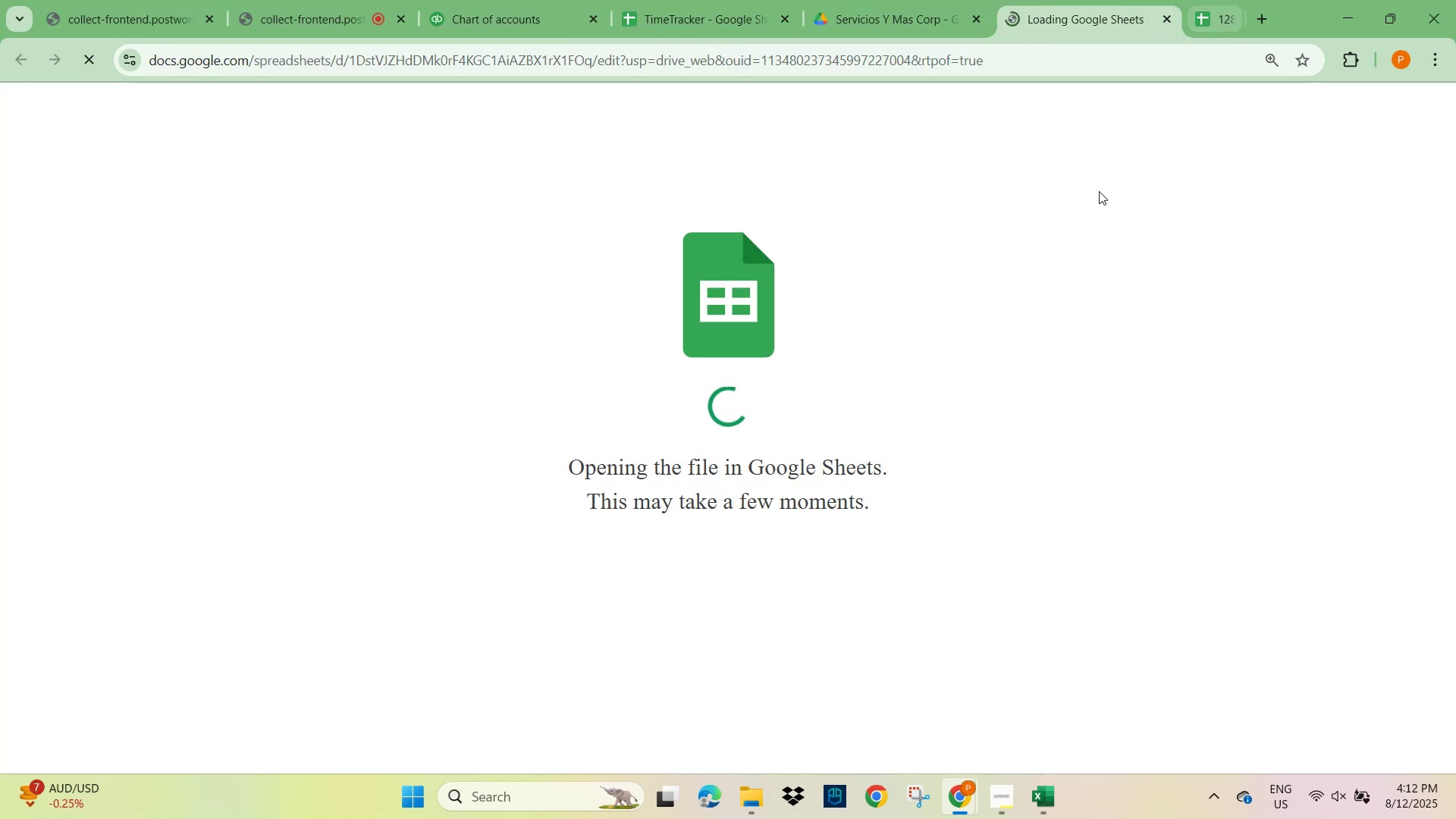 
left_click([236, 390])
 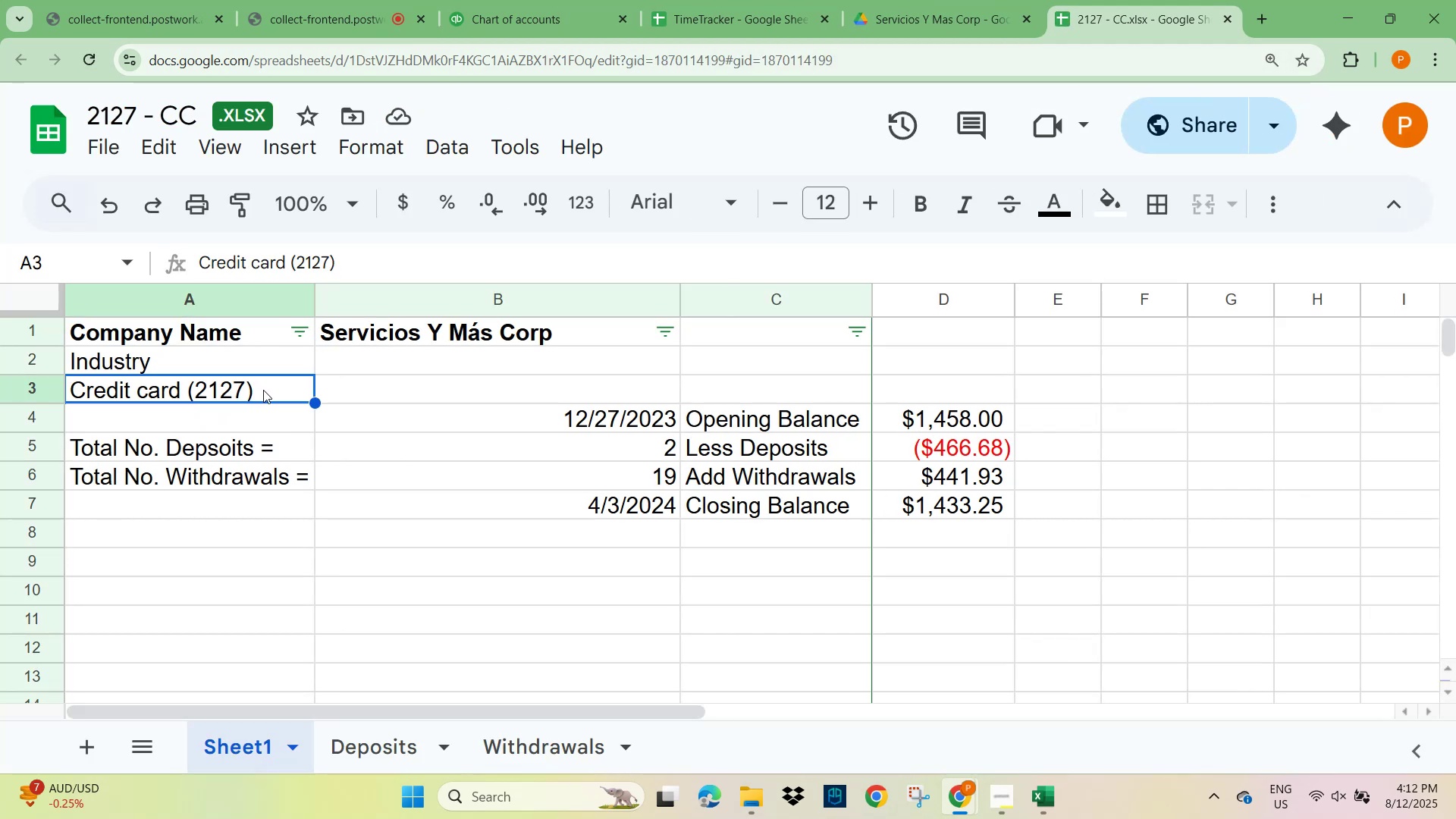 
key(Control+C)
 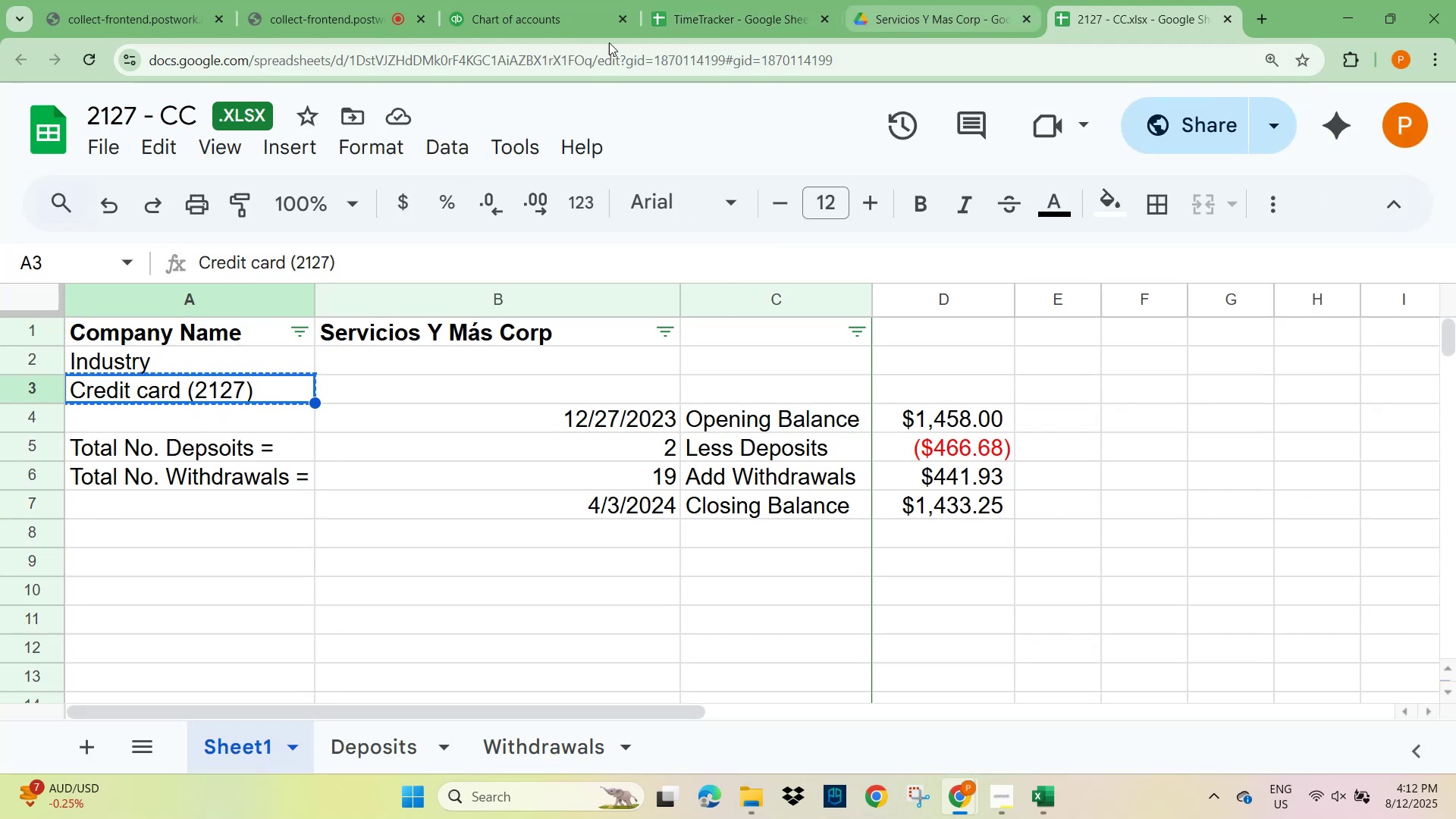 
left_click([528, 17])
 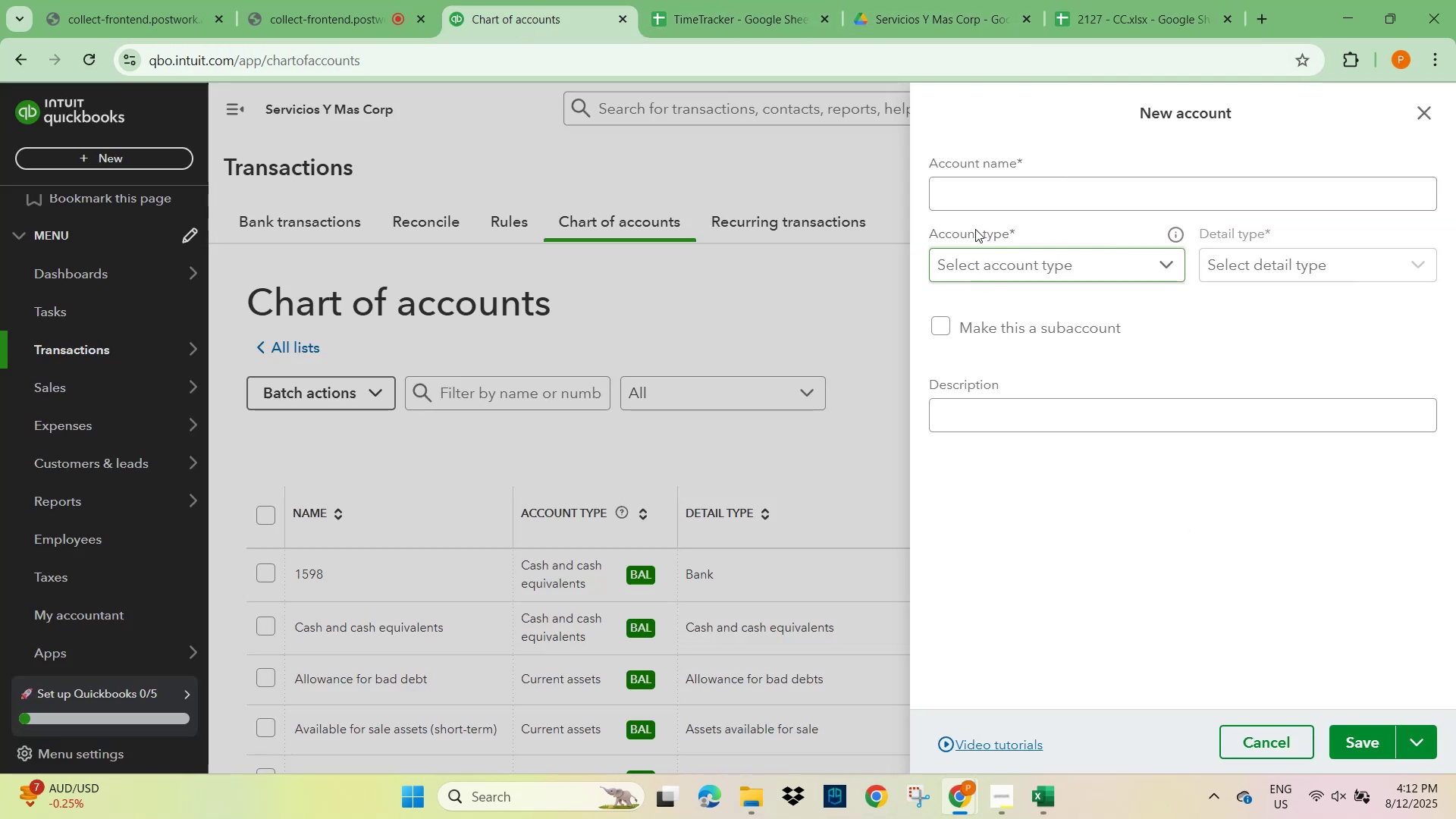 
left_click([987, 192])
 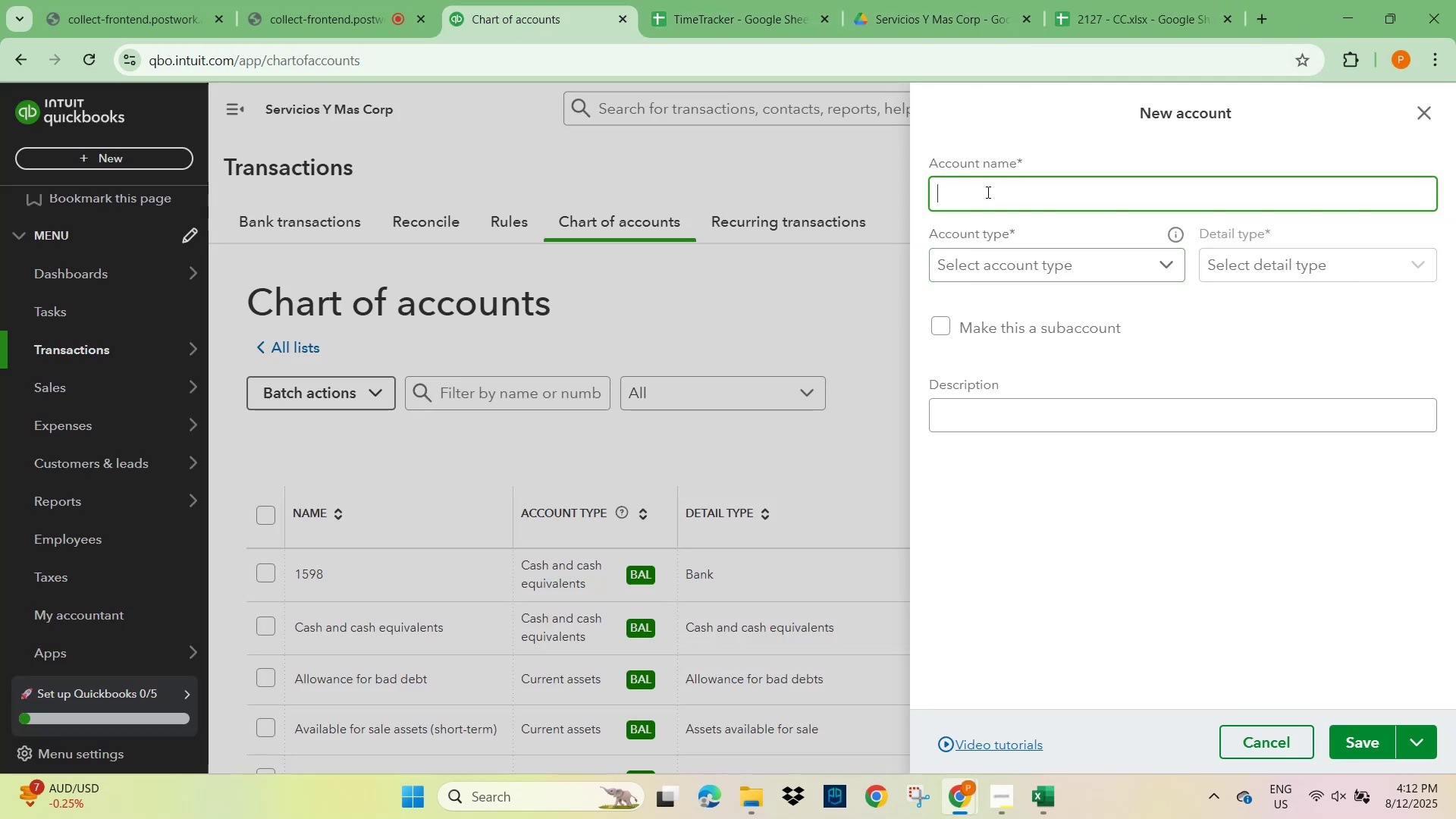 
key(Control+V)
 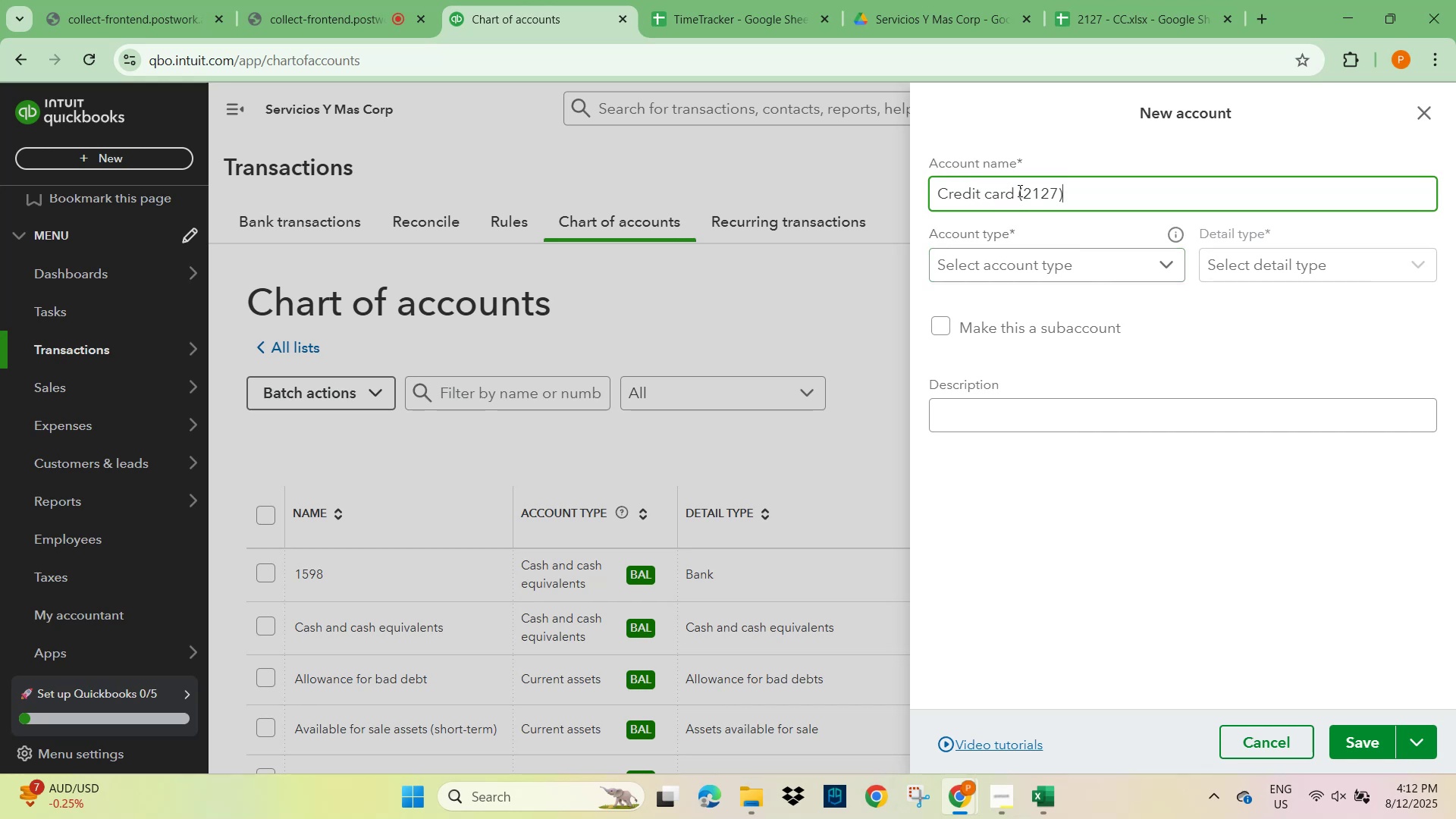 
left_click([1021, 195])
 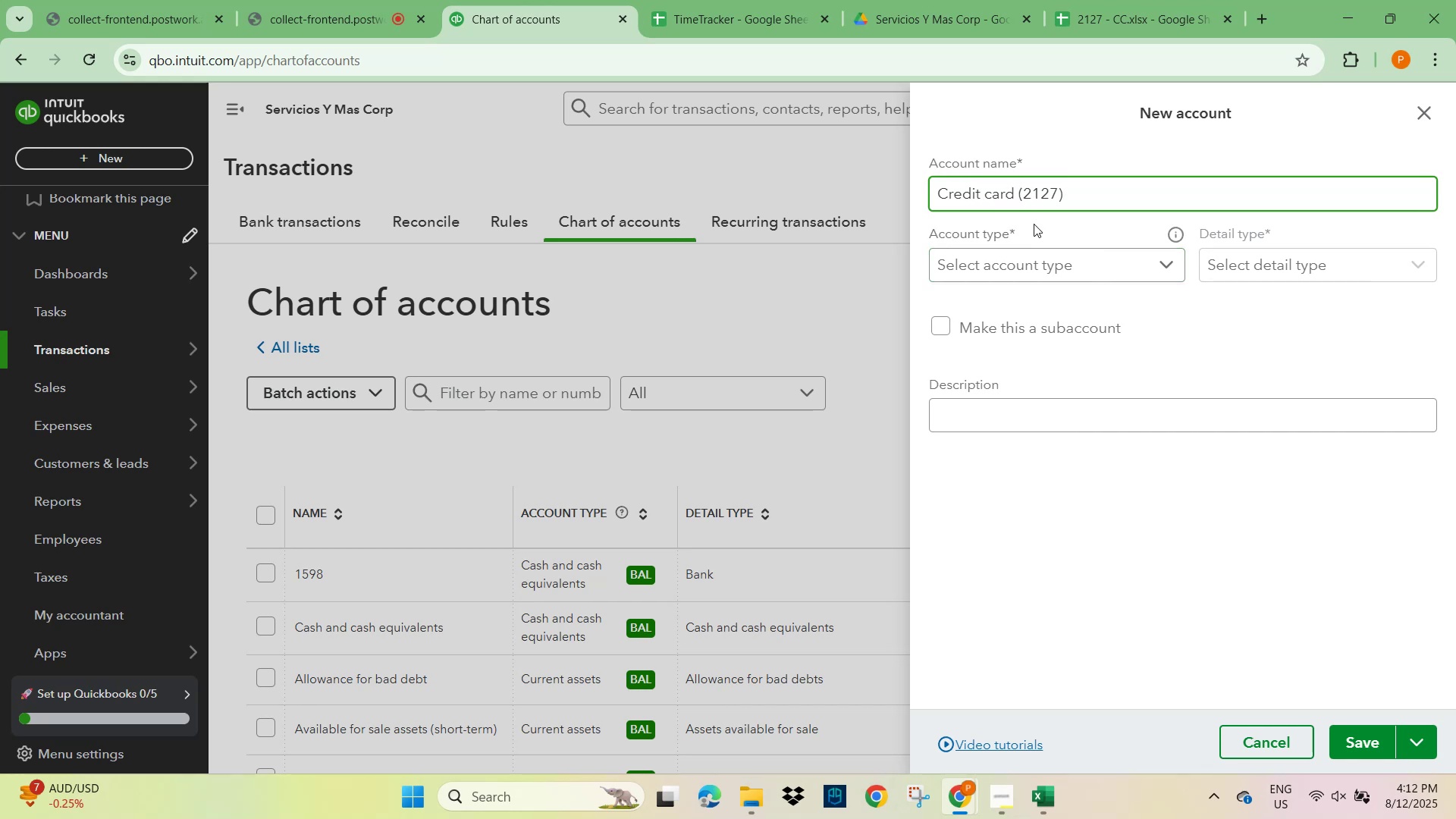 
hold_key(key=ArrowLeft, duration=0.63)
 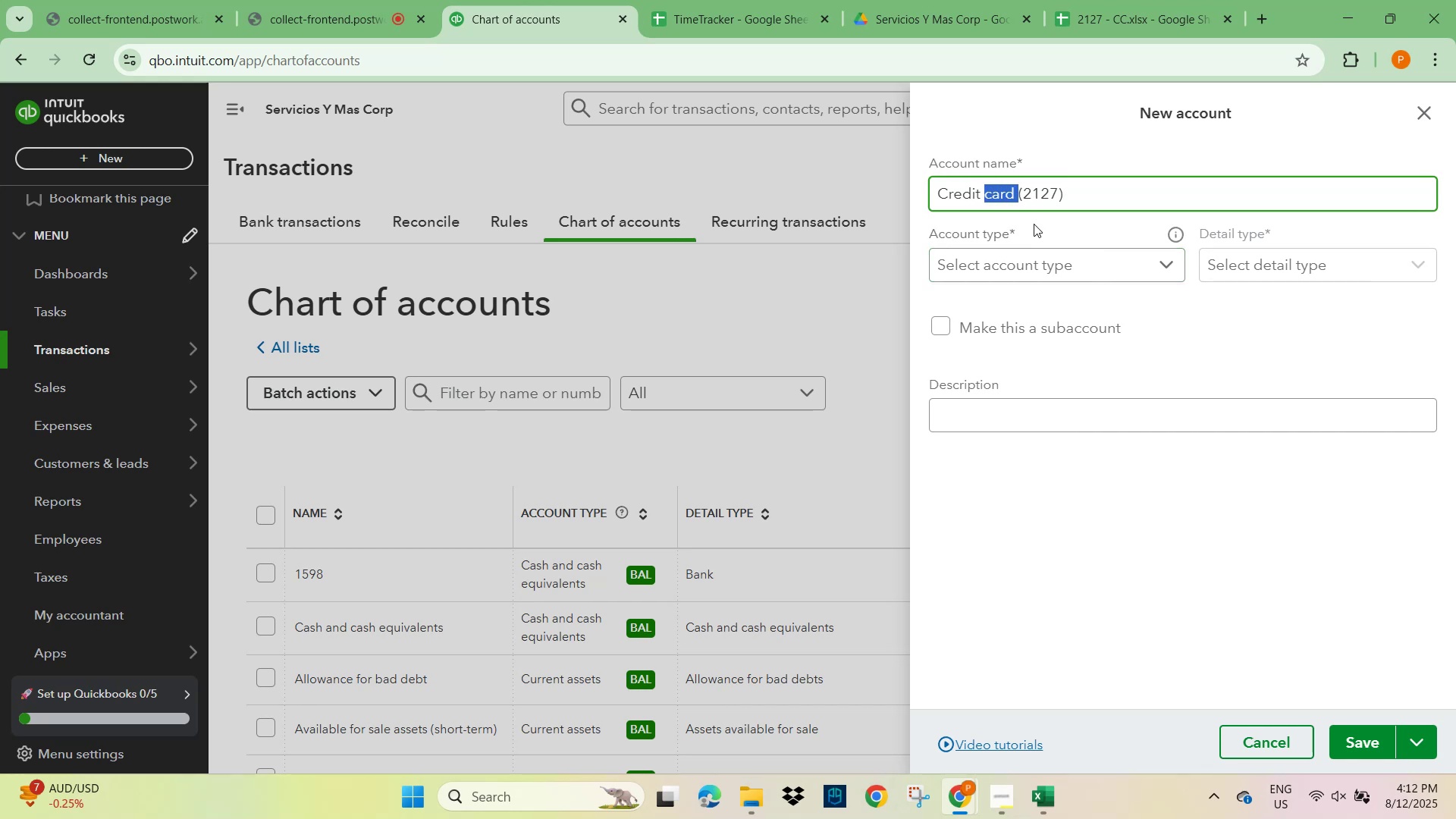 
key(Shift+ArrowLeft)
 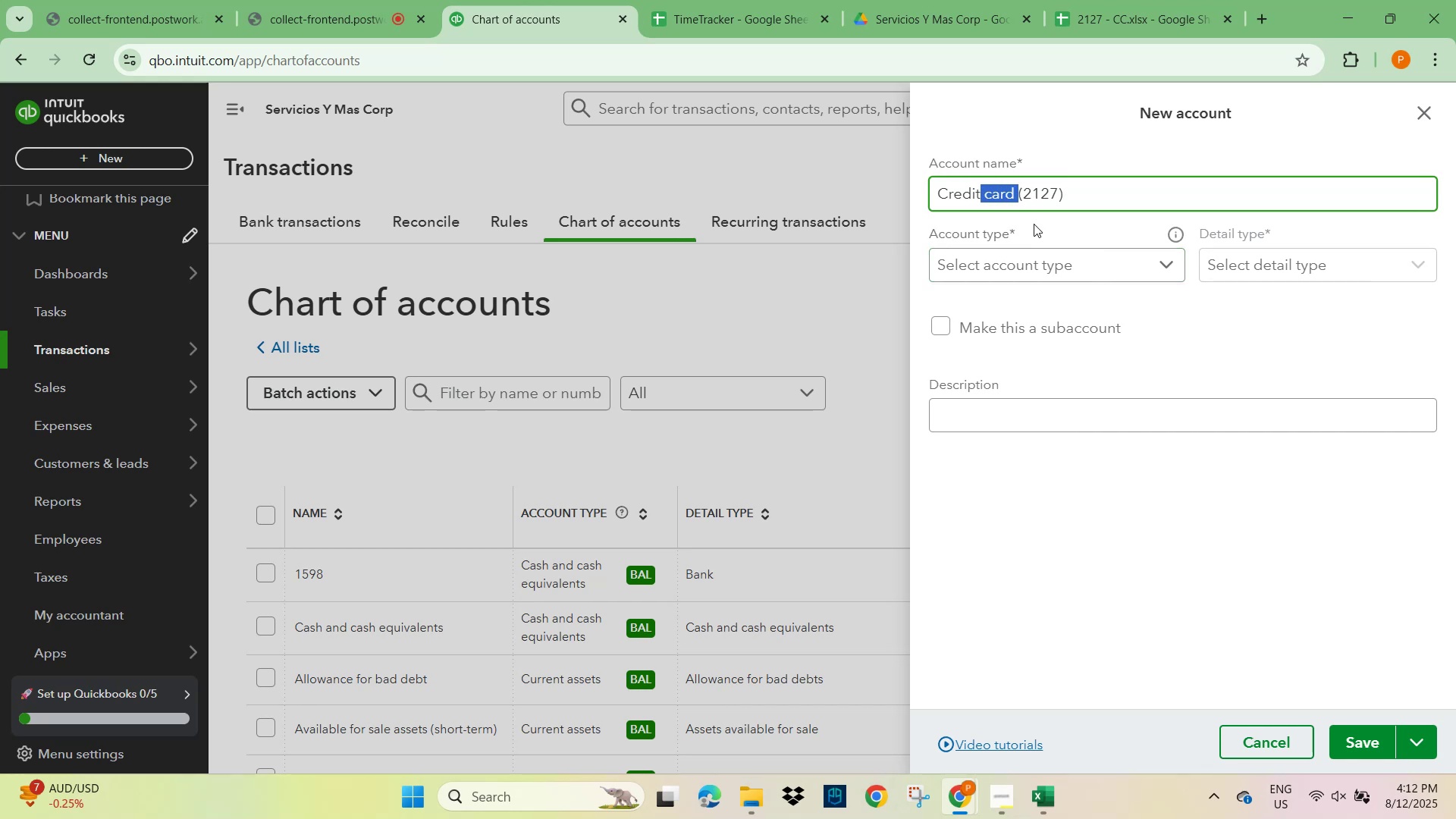 
key(Shift+ArrowLeft)
 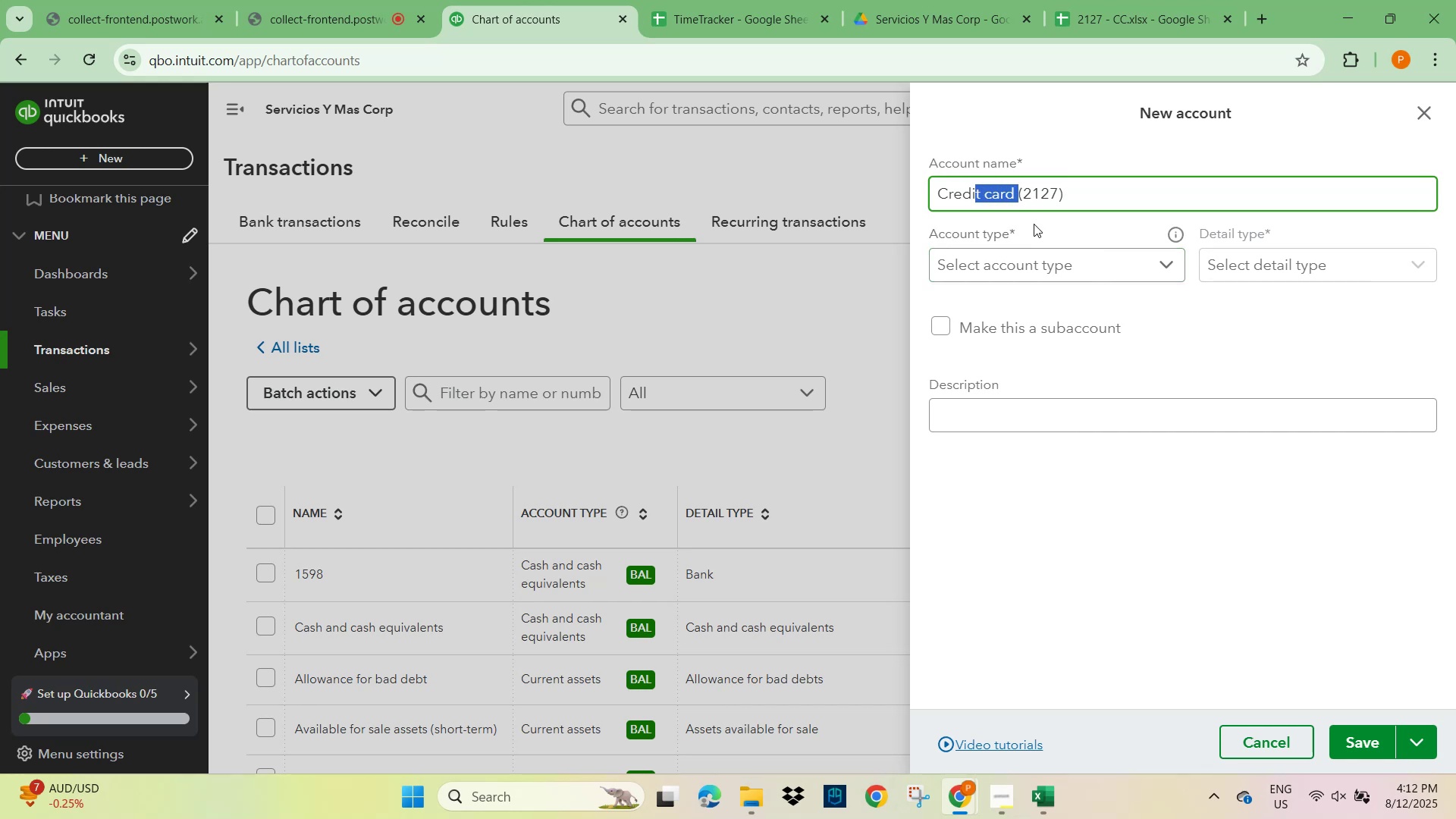 
key(Shift+ArrowLeft)
 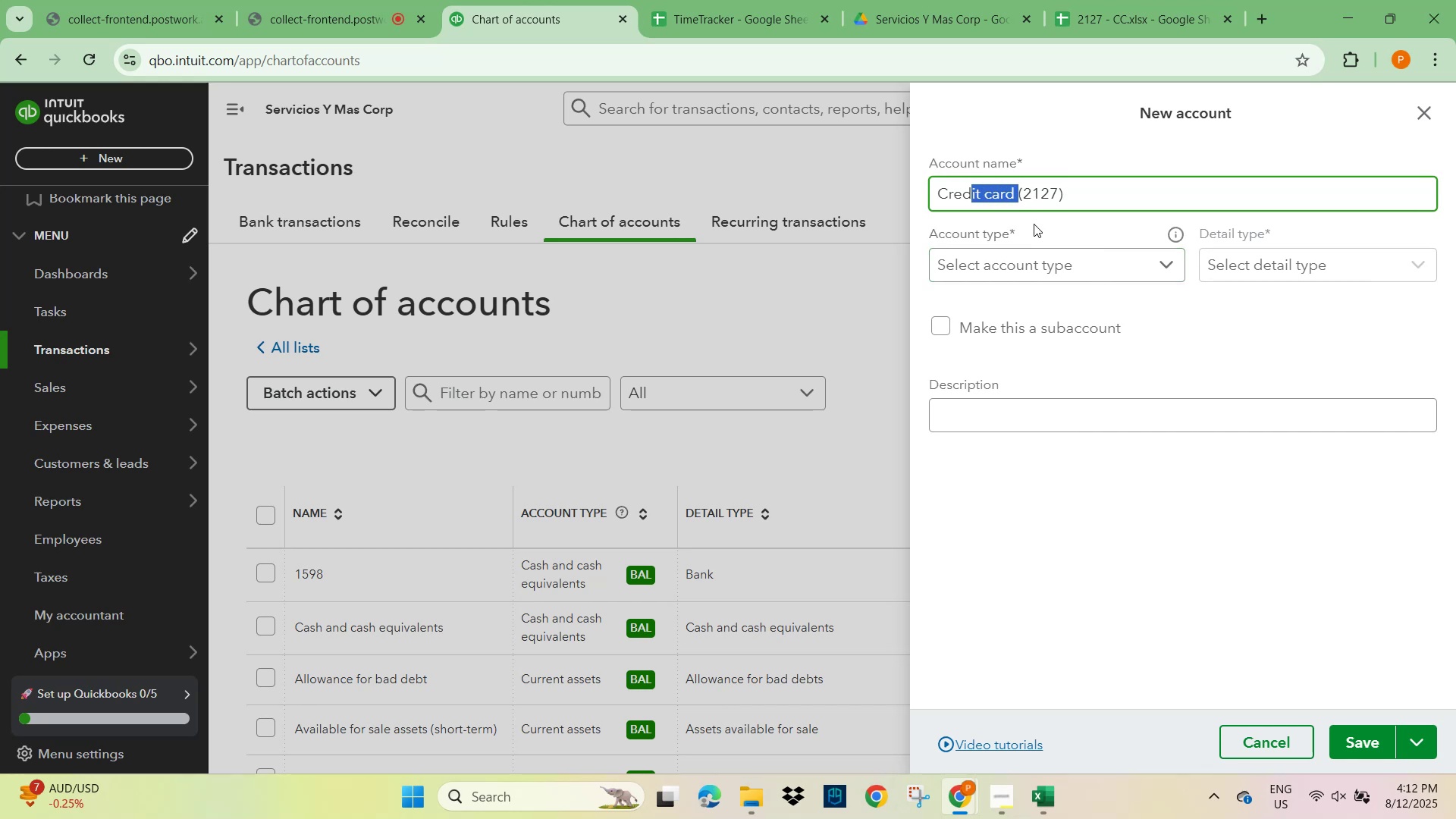 
key(Shift+ArrowLeft)
 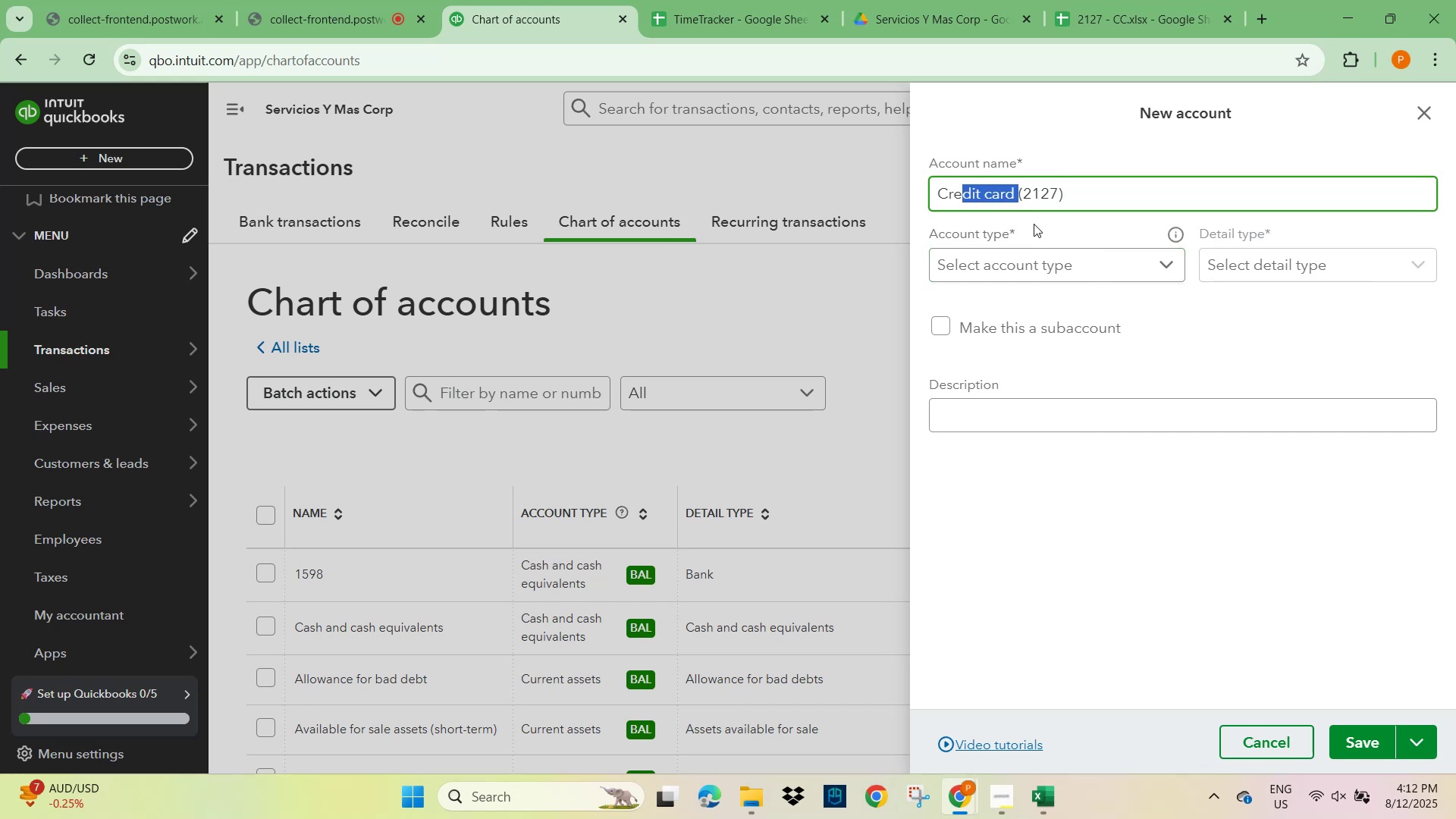 
key(Shift+ArrowLeft)
 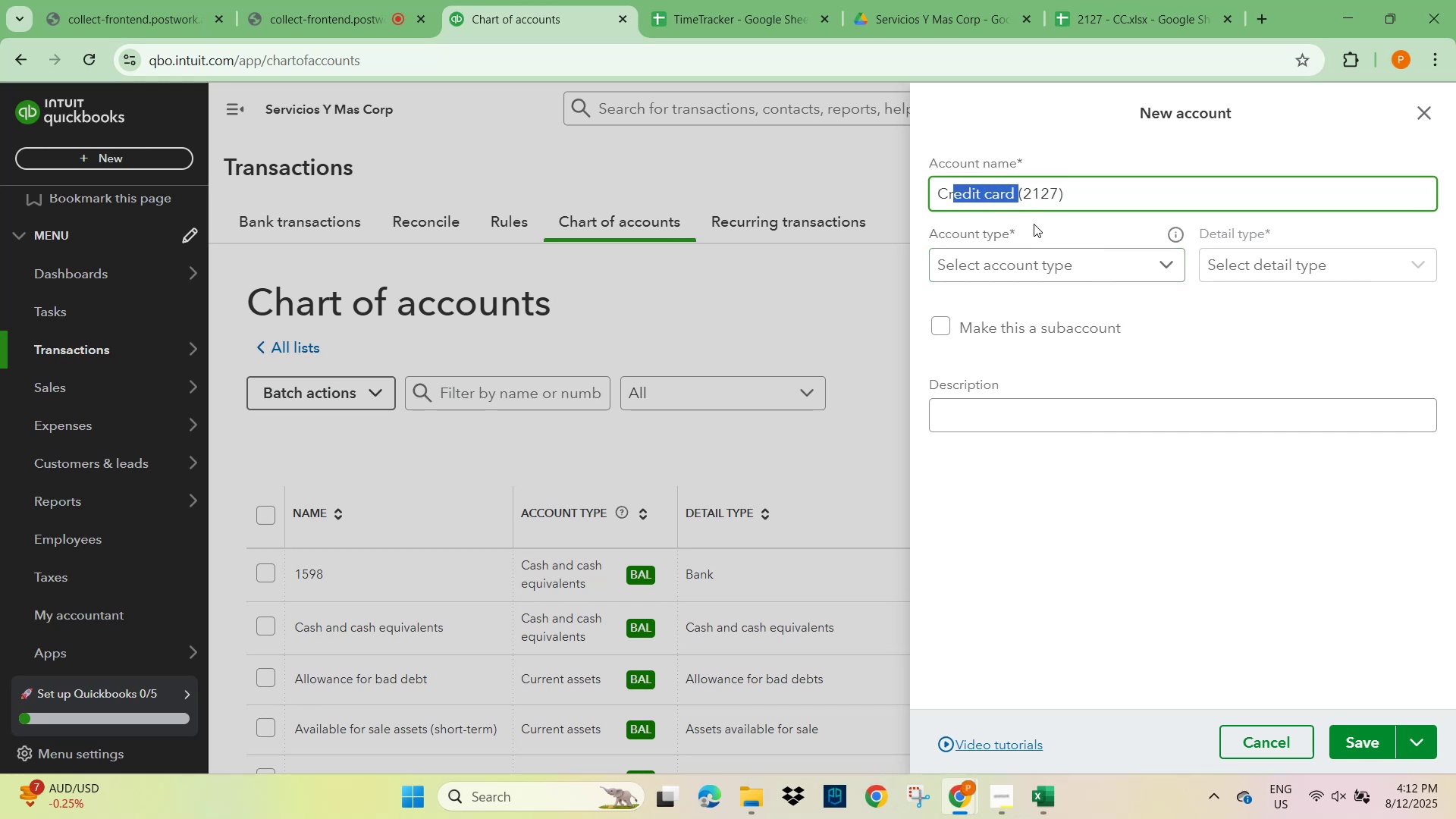 
key(Shift+ArrowLeft)
 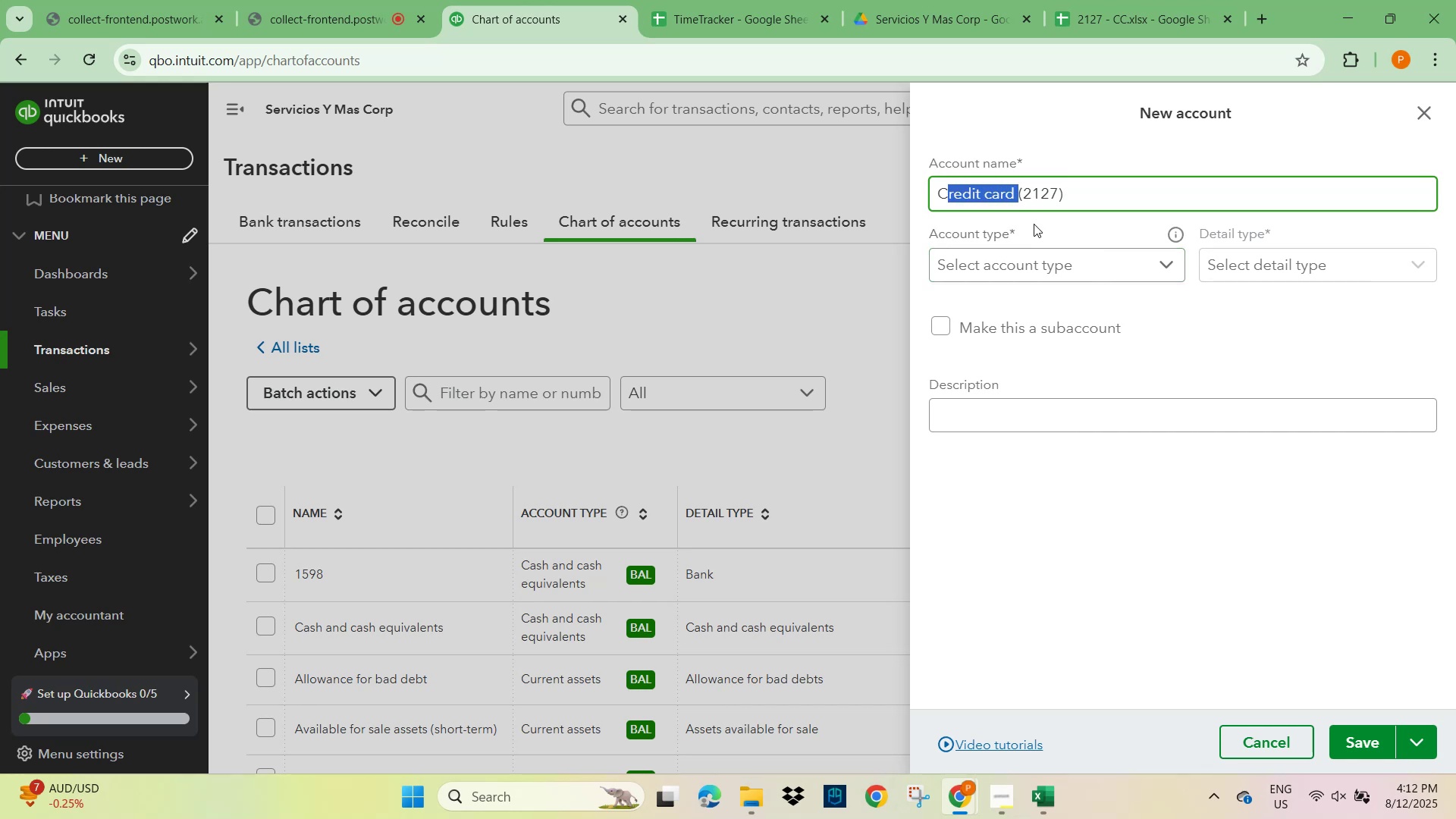 
key(CapsLock)
 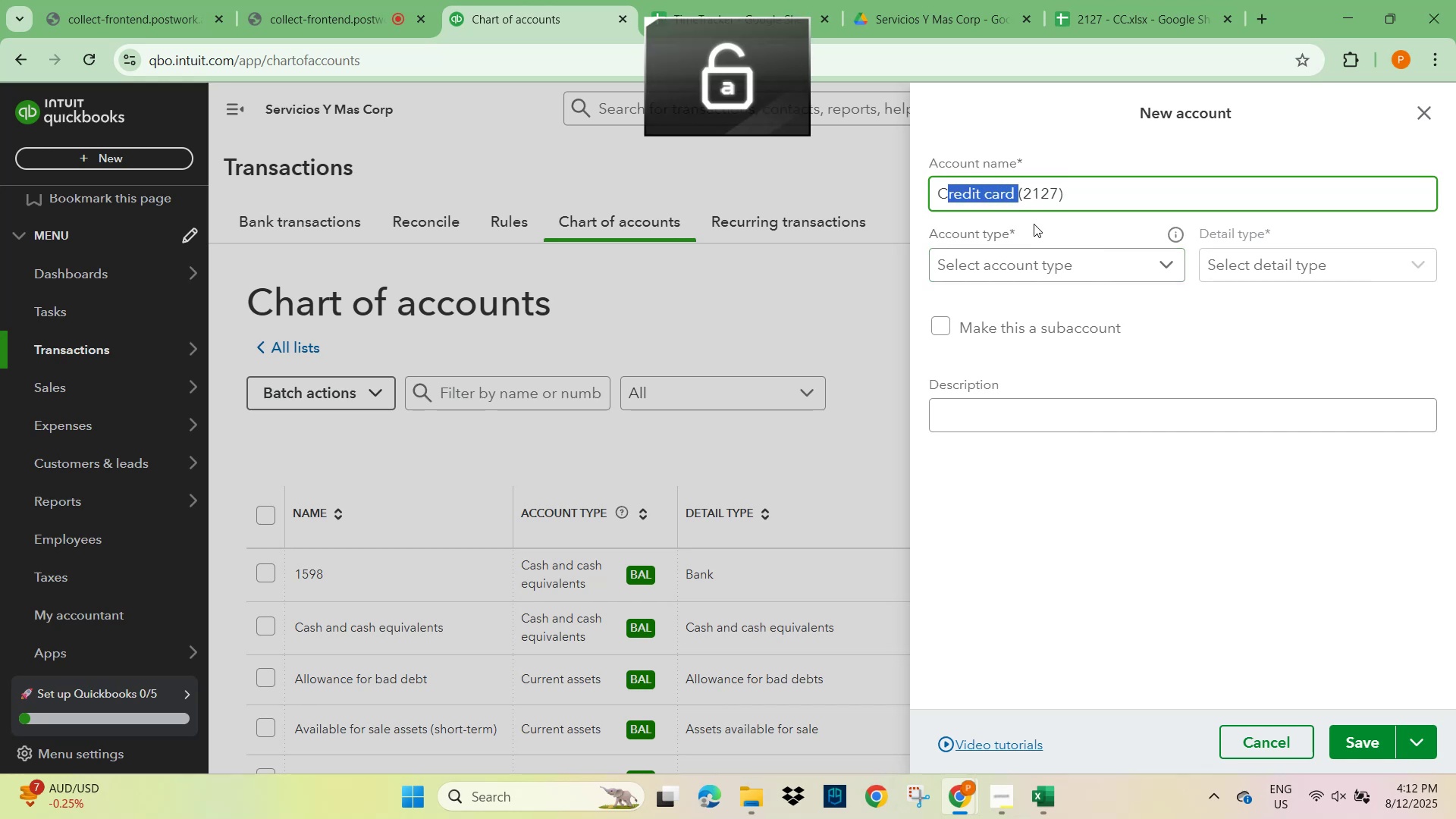 
key(C)
 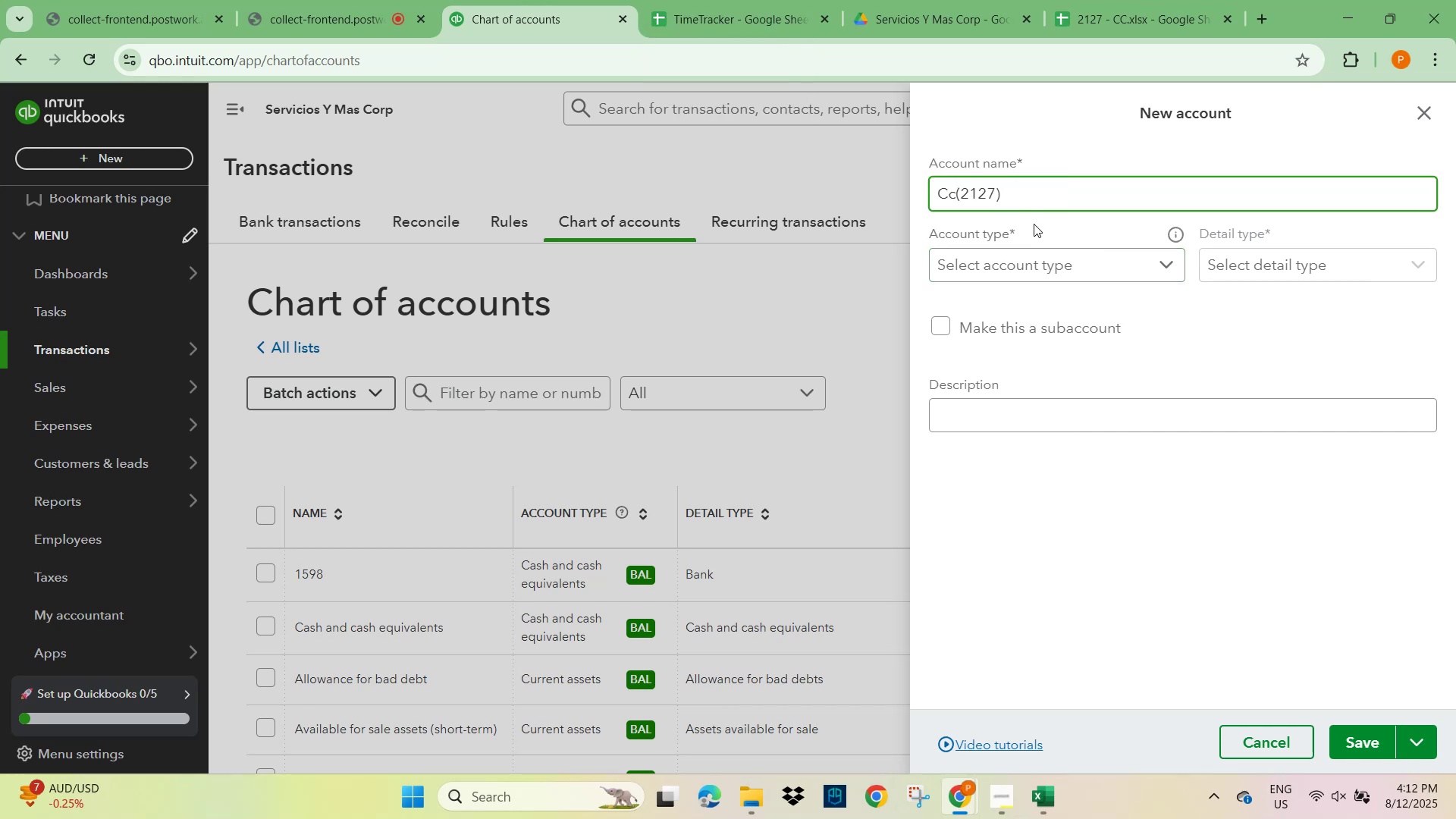 
key(Backspace)
 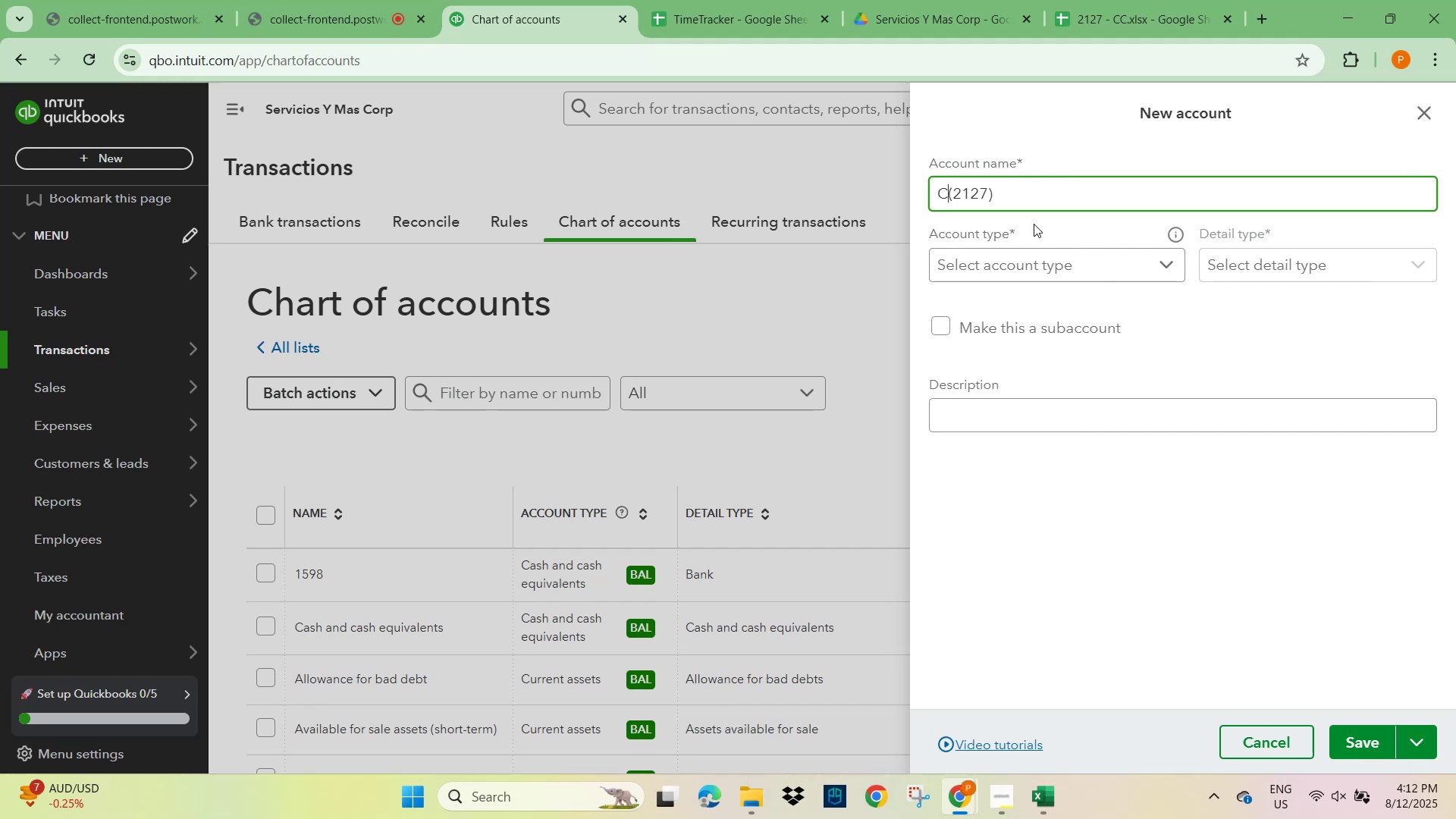 
key(CapsLock)
 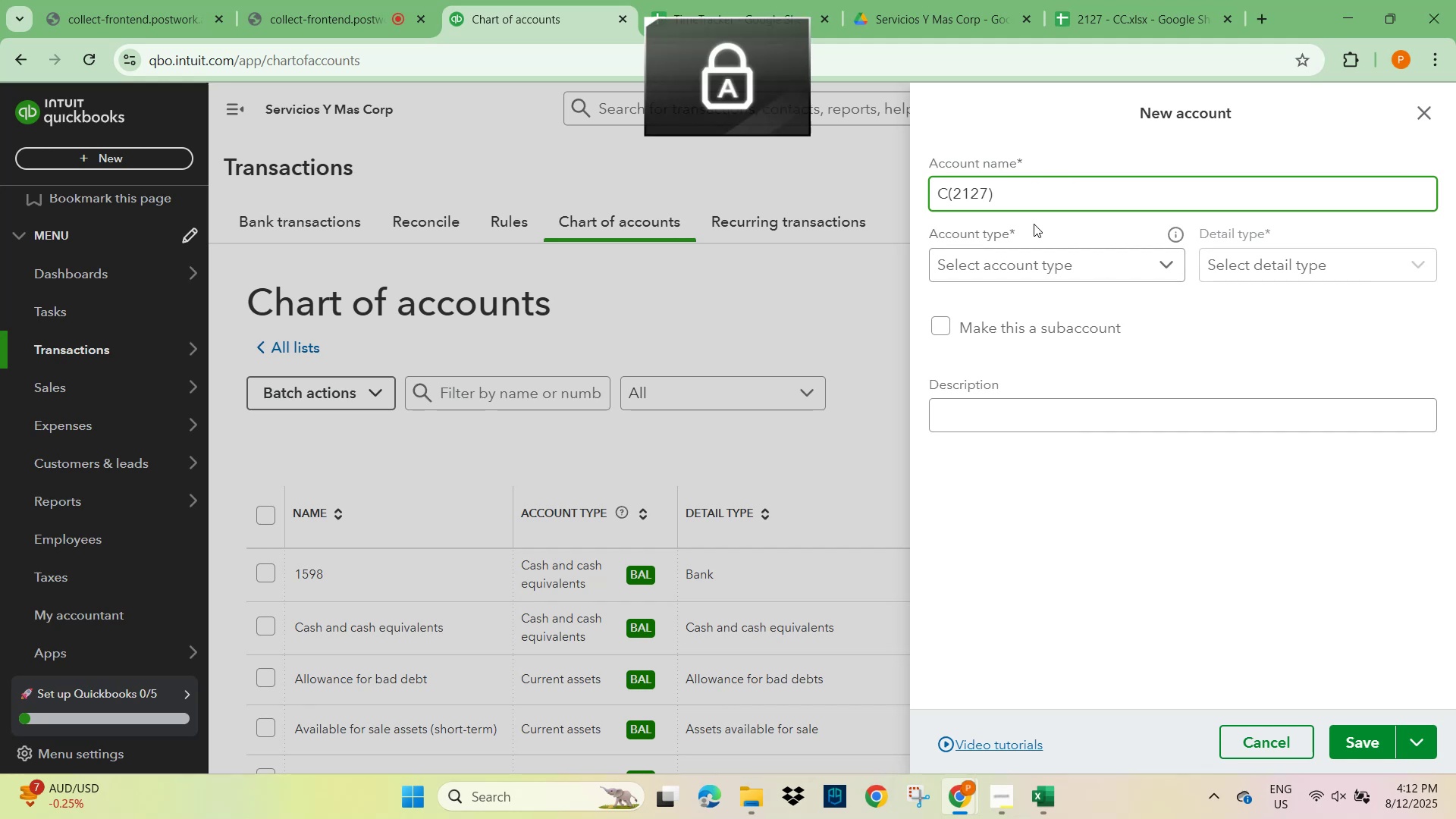 
key(C)
 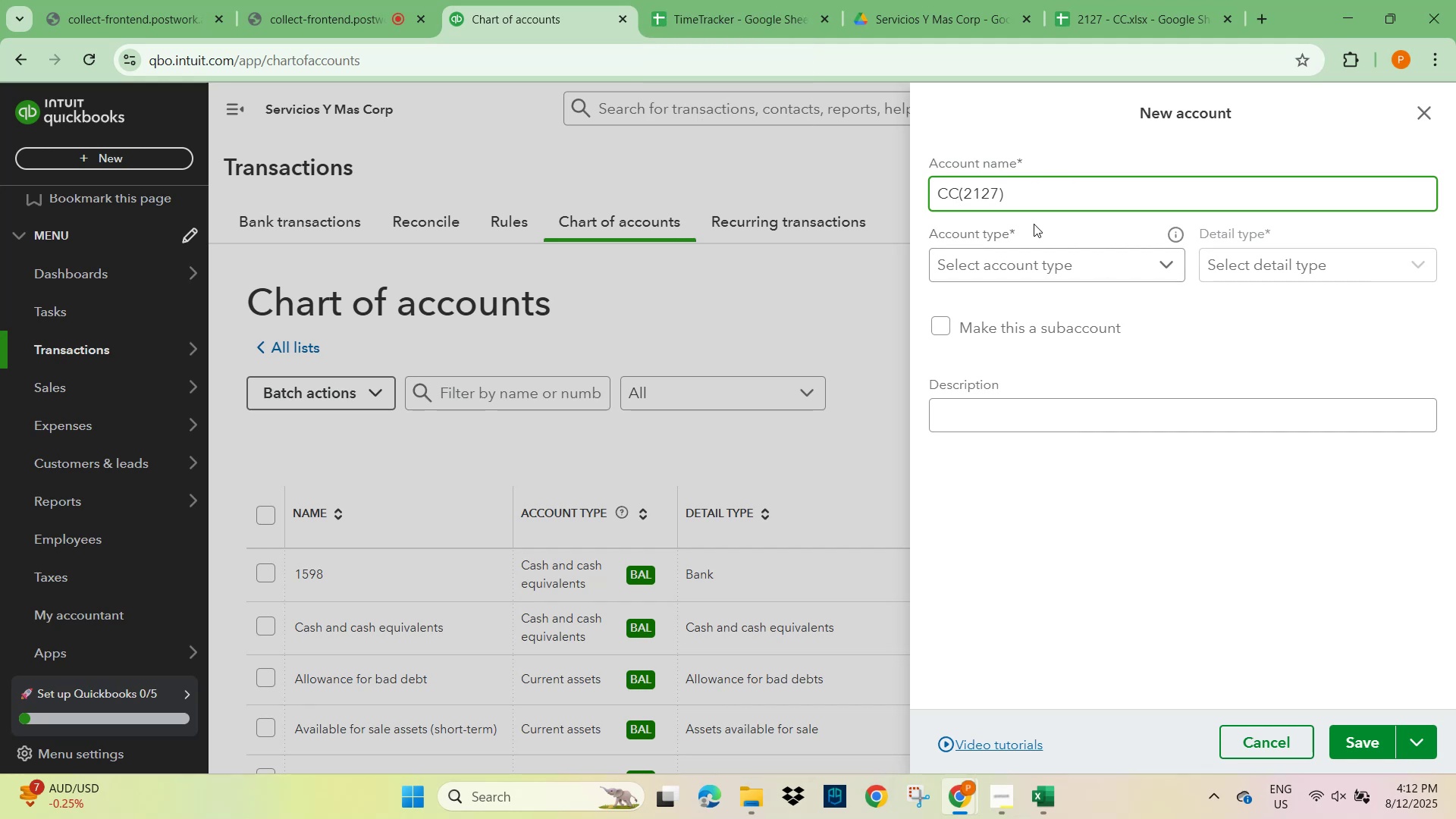 
key(Space)
 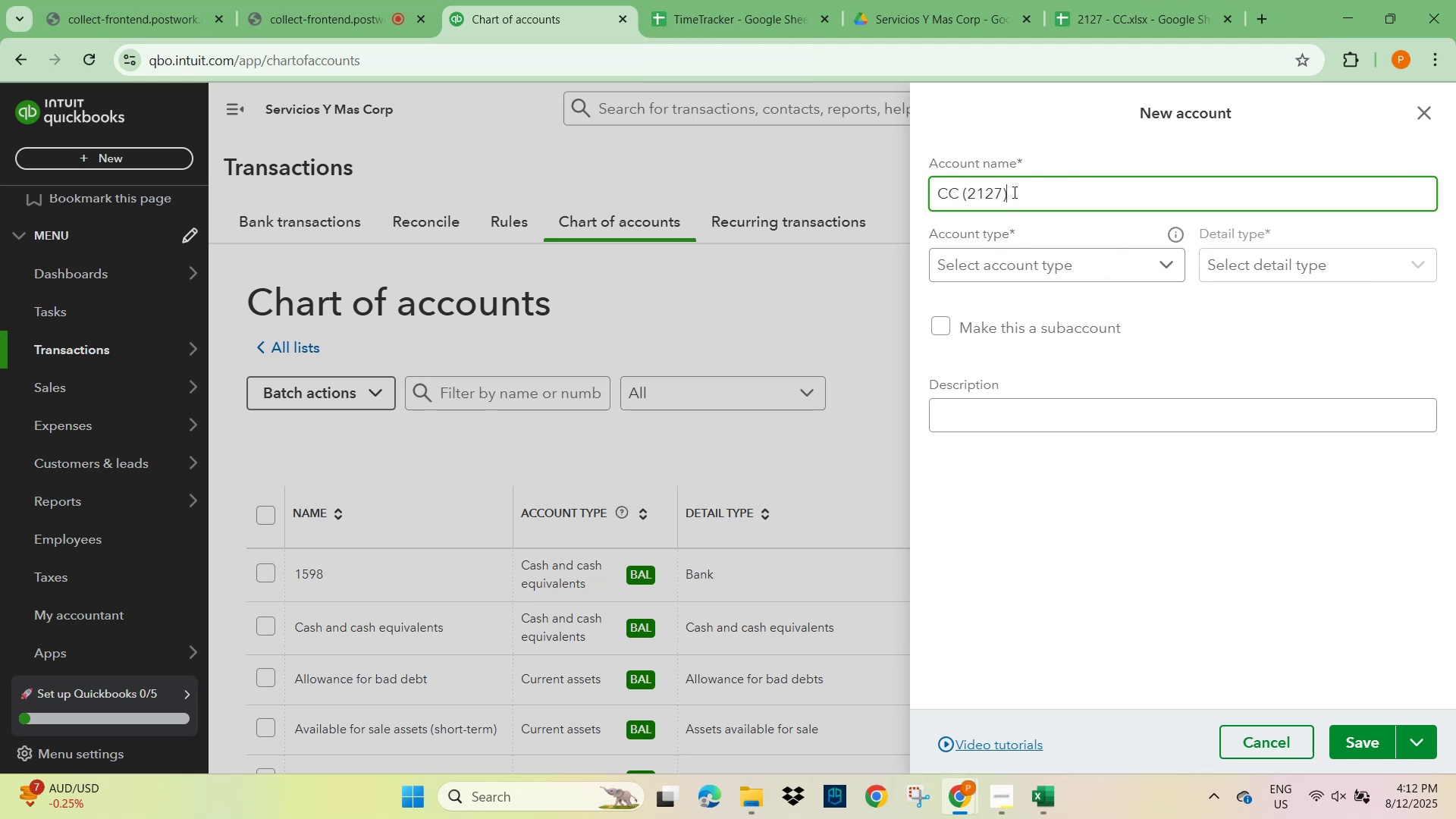 
key(Backspace)
 